 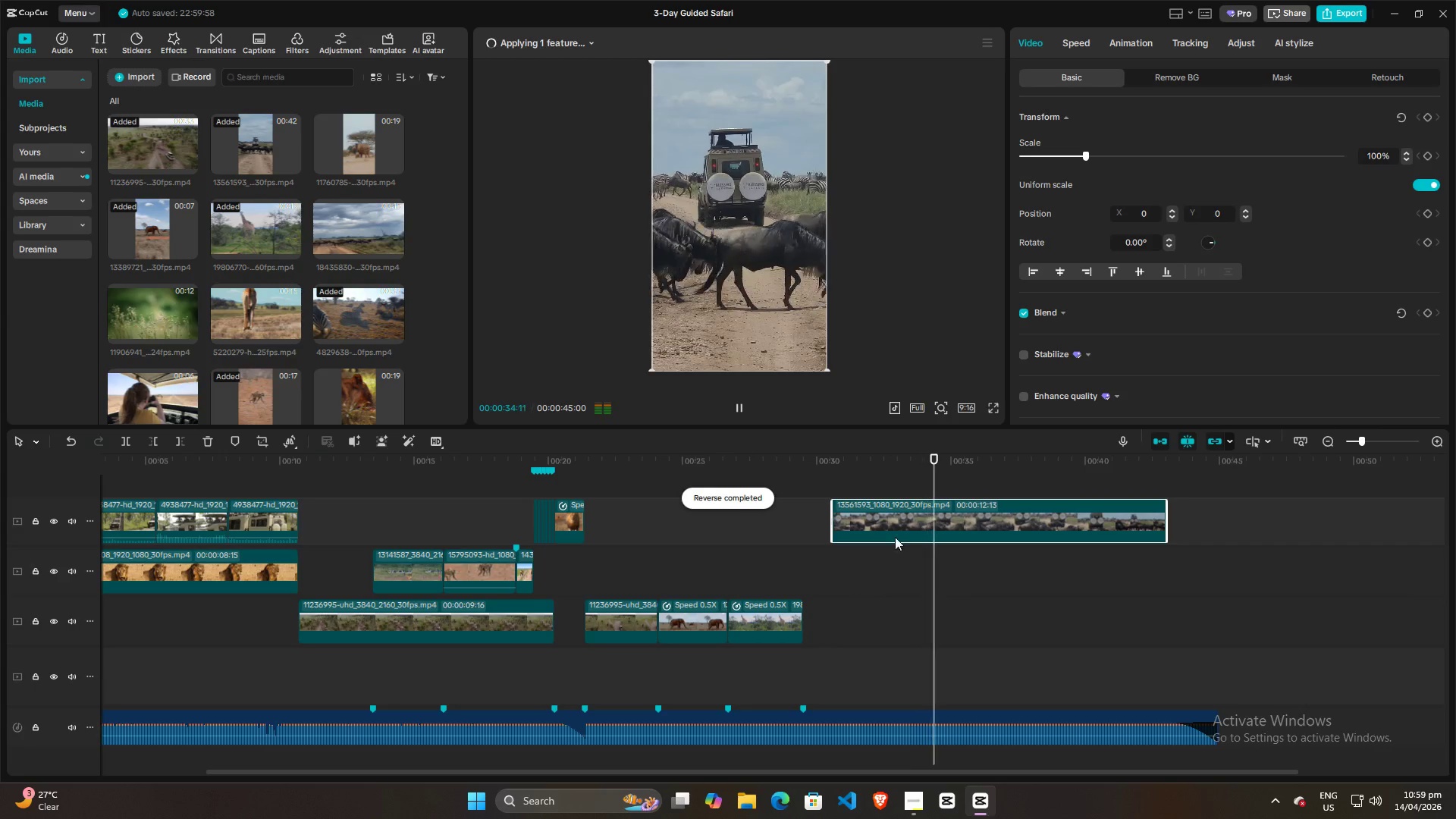 
key(Space)
 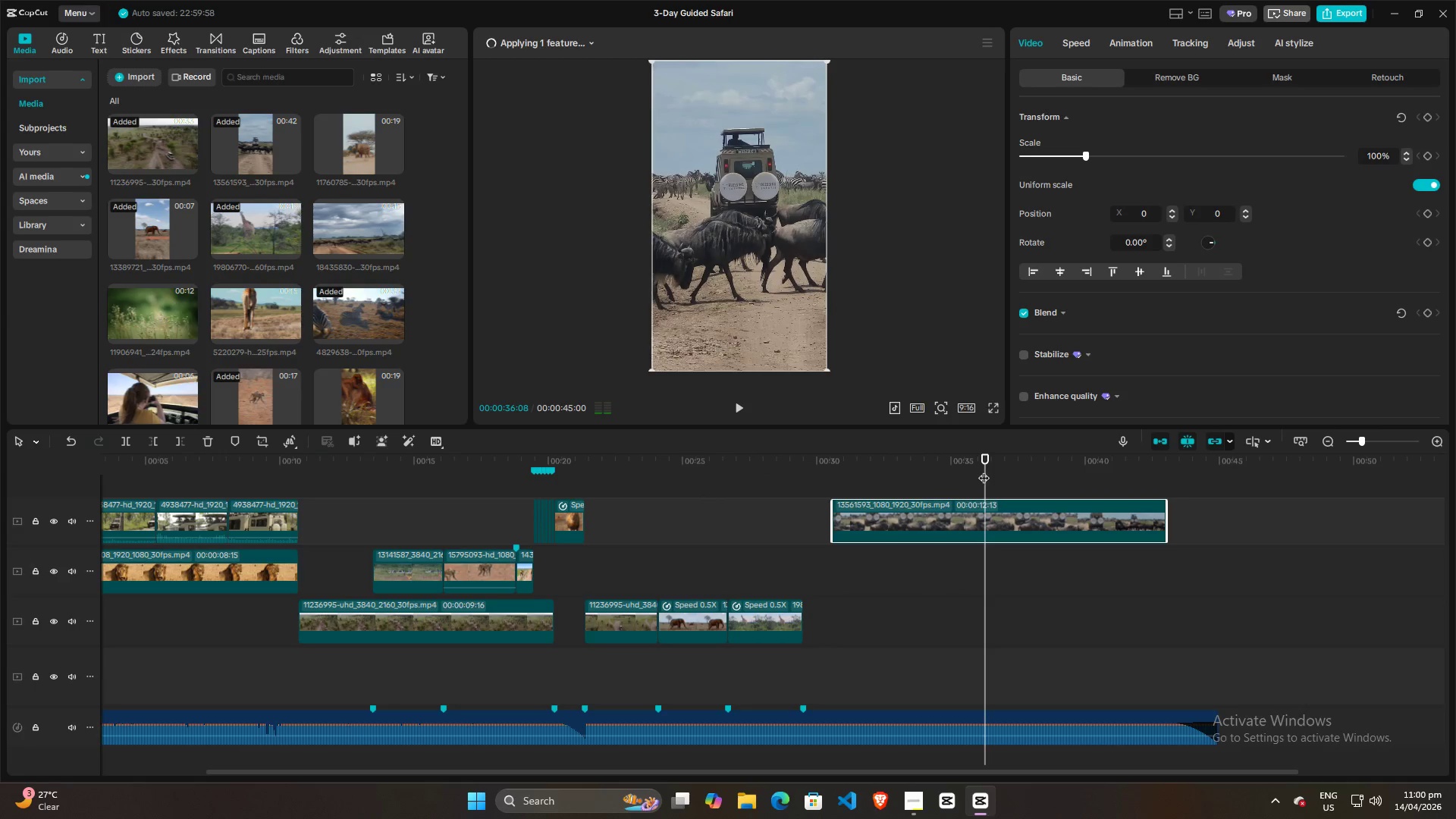 
left_click_drag(start_coordinate=[975, 472], to_coordinate=[844, 472])
 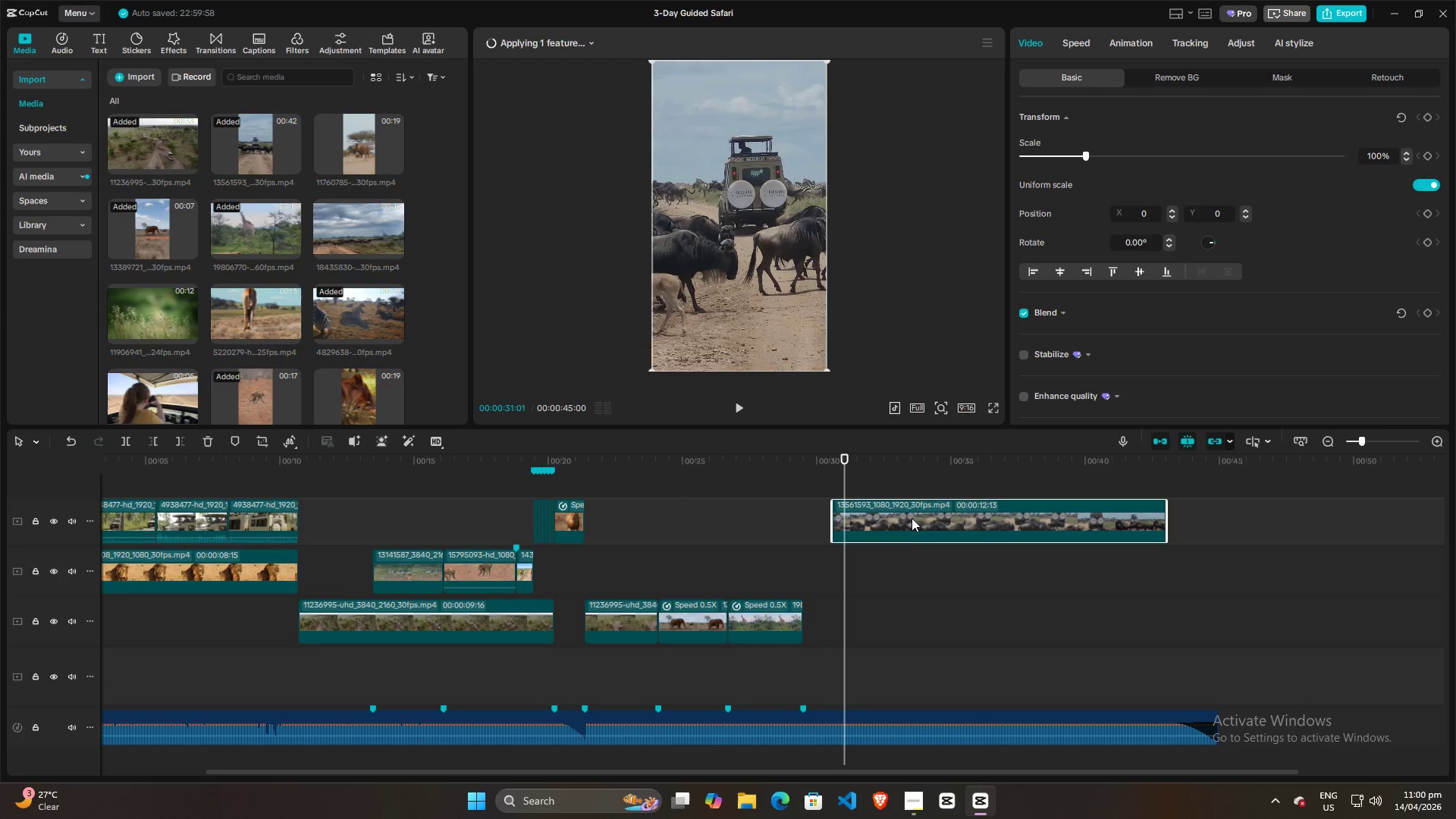 
left_click_drag(start_coordinate=[909, 514], to_coordinate=[803, 479])
 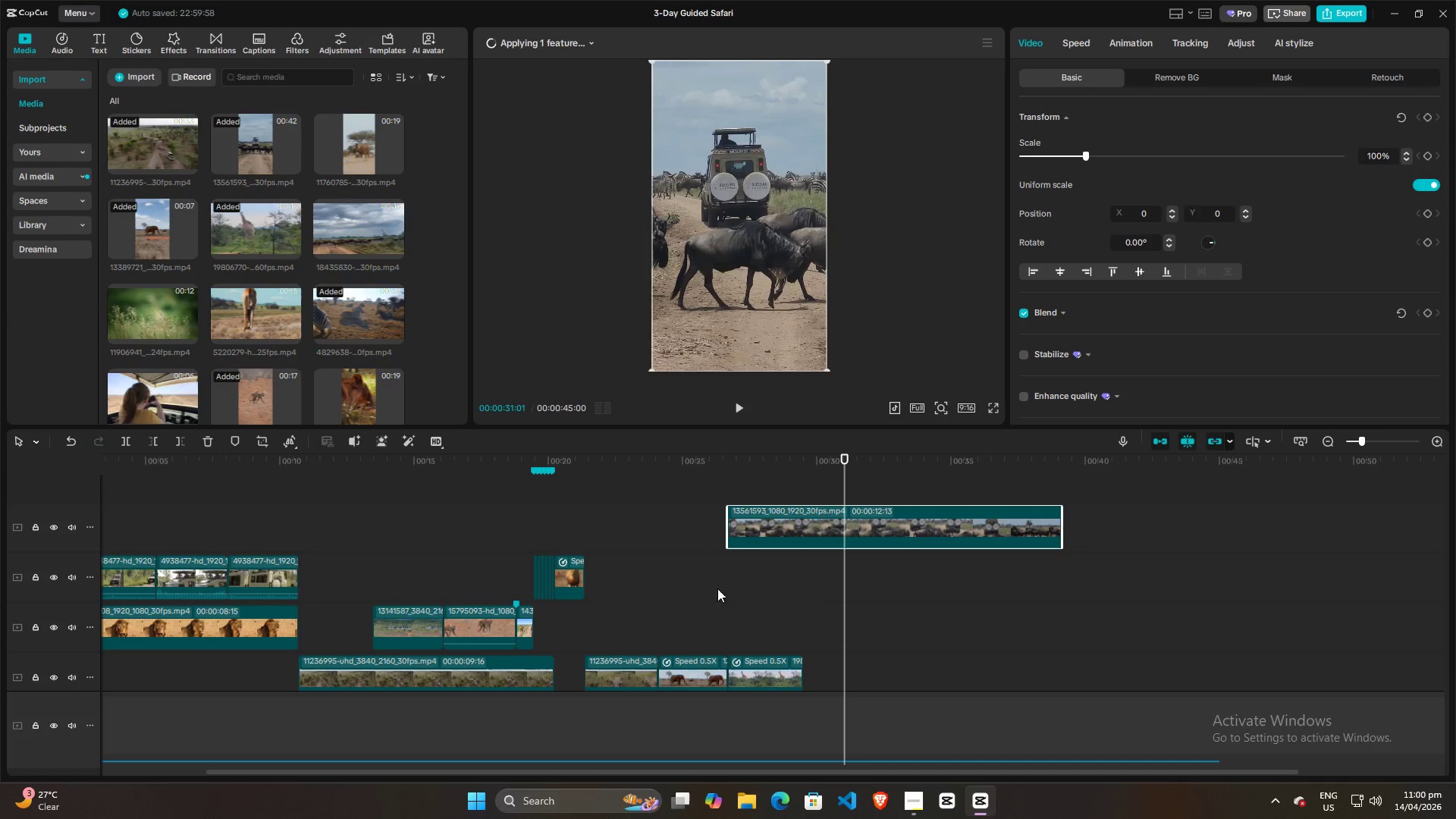 
scroll: coordinate [246, 498], scroll_direction: up, amount: 1.0
 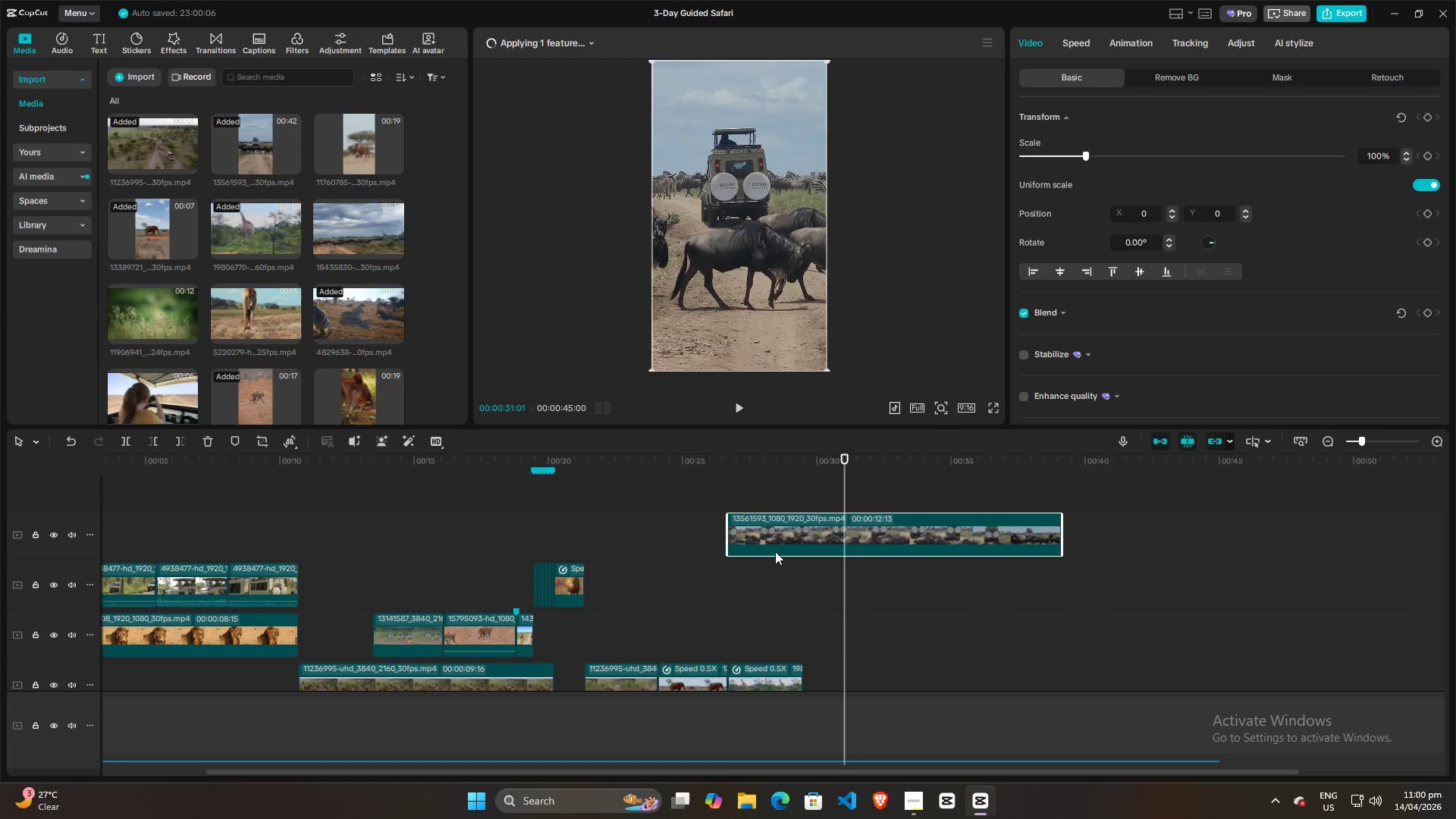 
left_click_drag(start_coordinate=[786, 522], to_coordinate=[882, 540])
 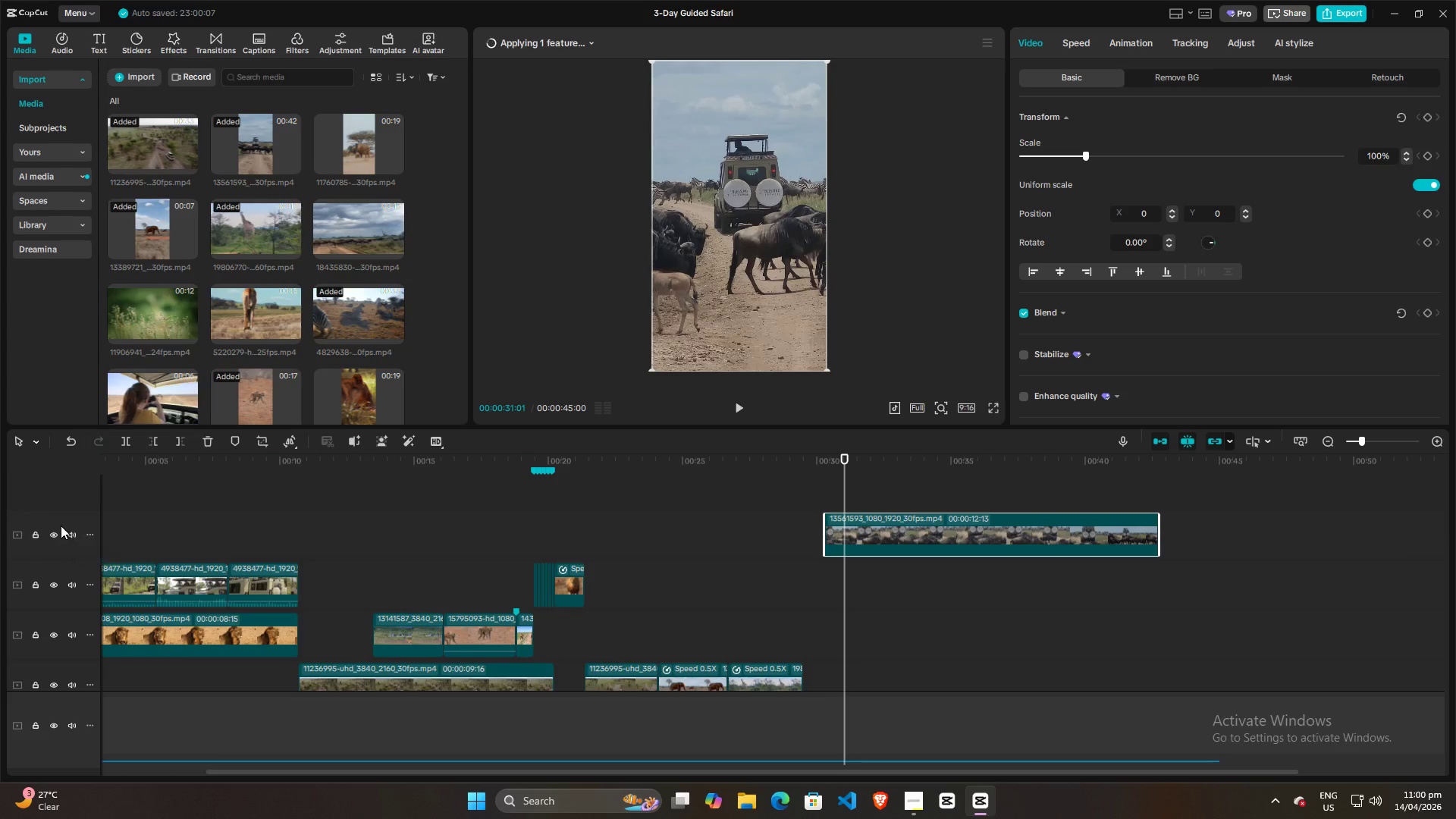 
left_click([55, 529])
 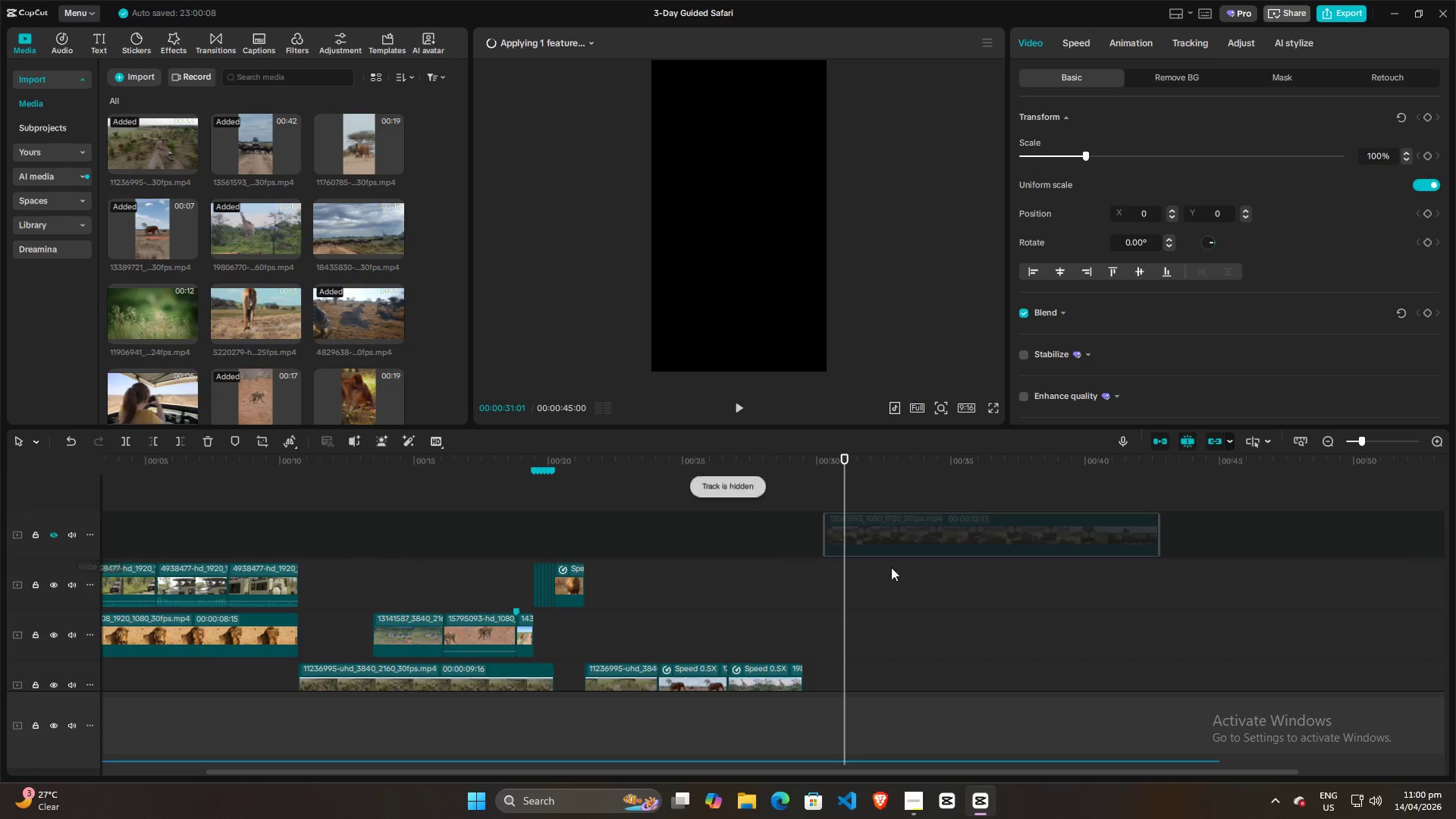 
left_click([949, 567])
 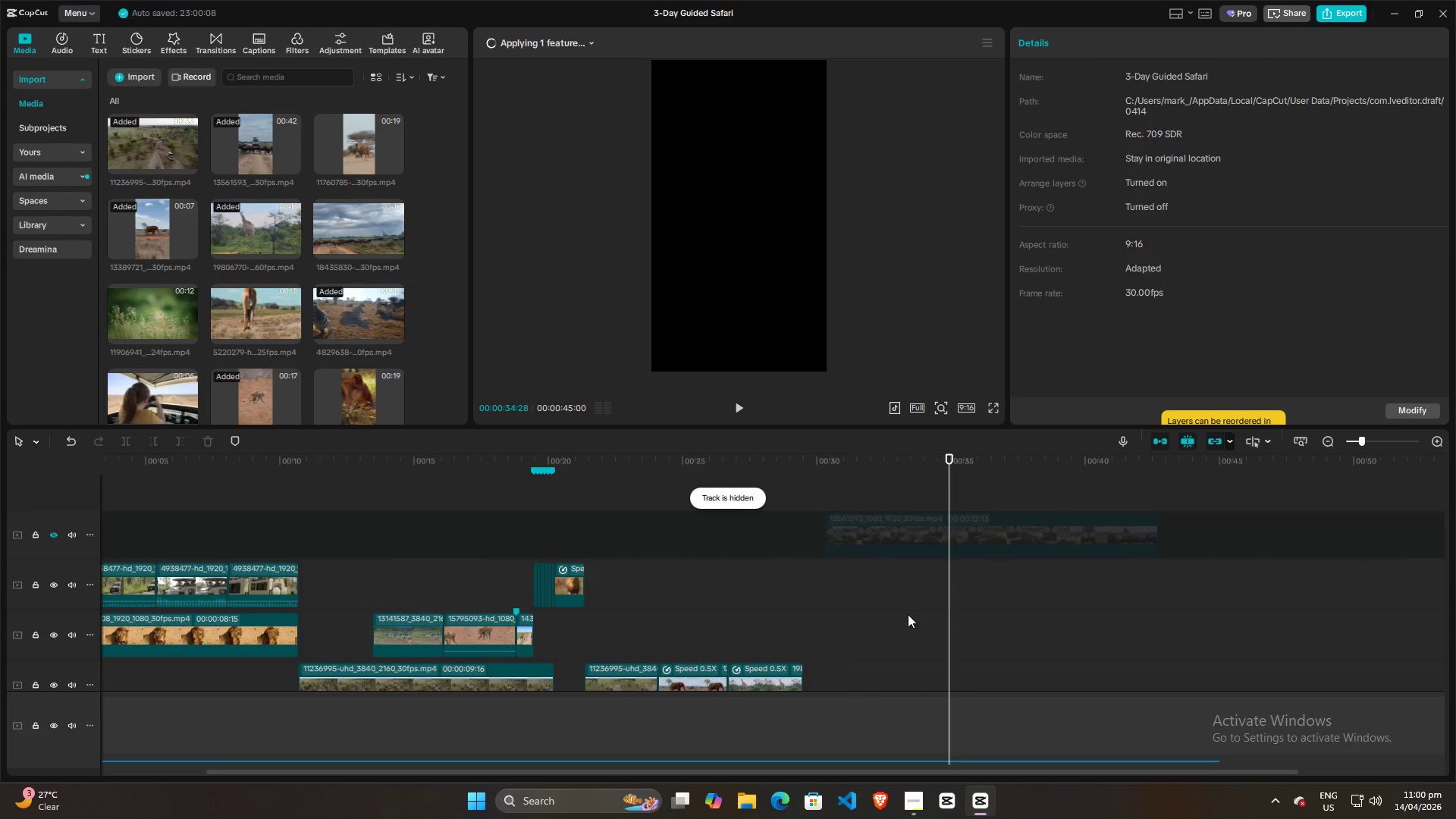 
hold_key(key=ControlLeft, duration=0.69)
scroll: coordinate [337, 304], scroll_direction: down, amount: 11.0
 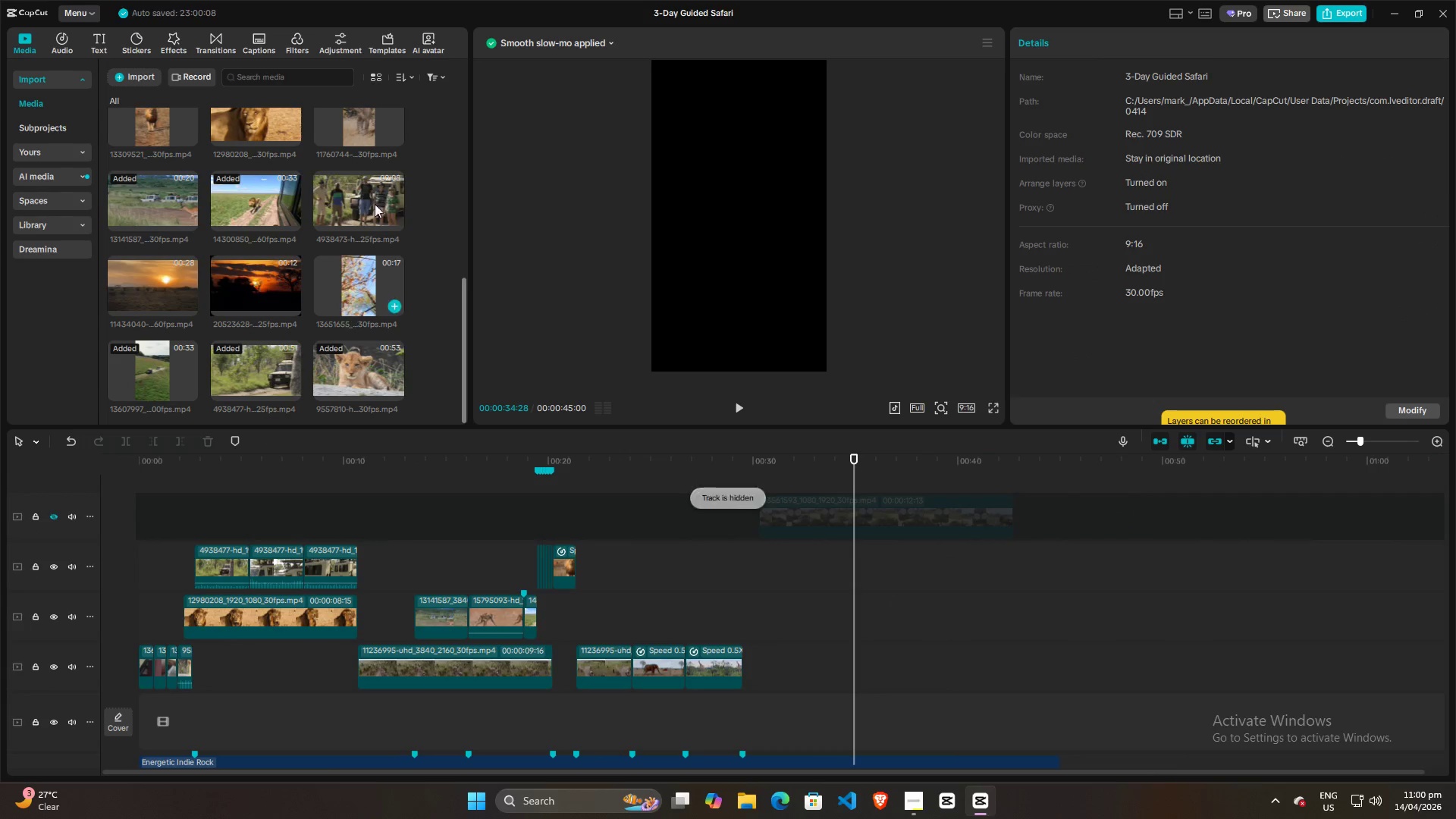 
left_click_drag(start_coordinate=[372, 190], to_coordinate=[914, 654])
 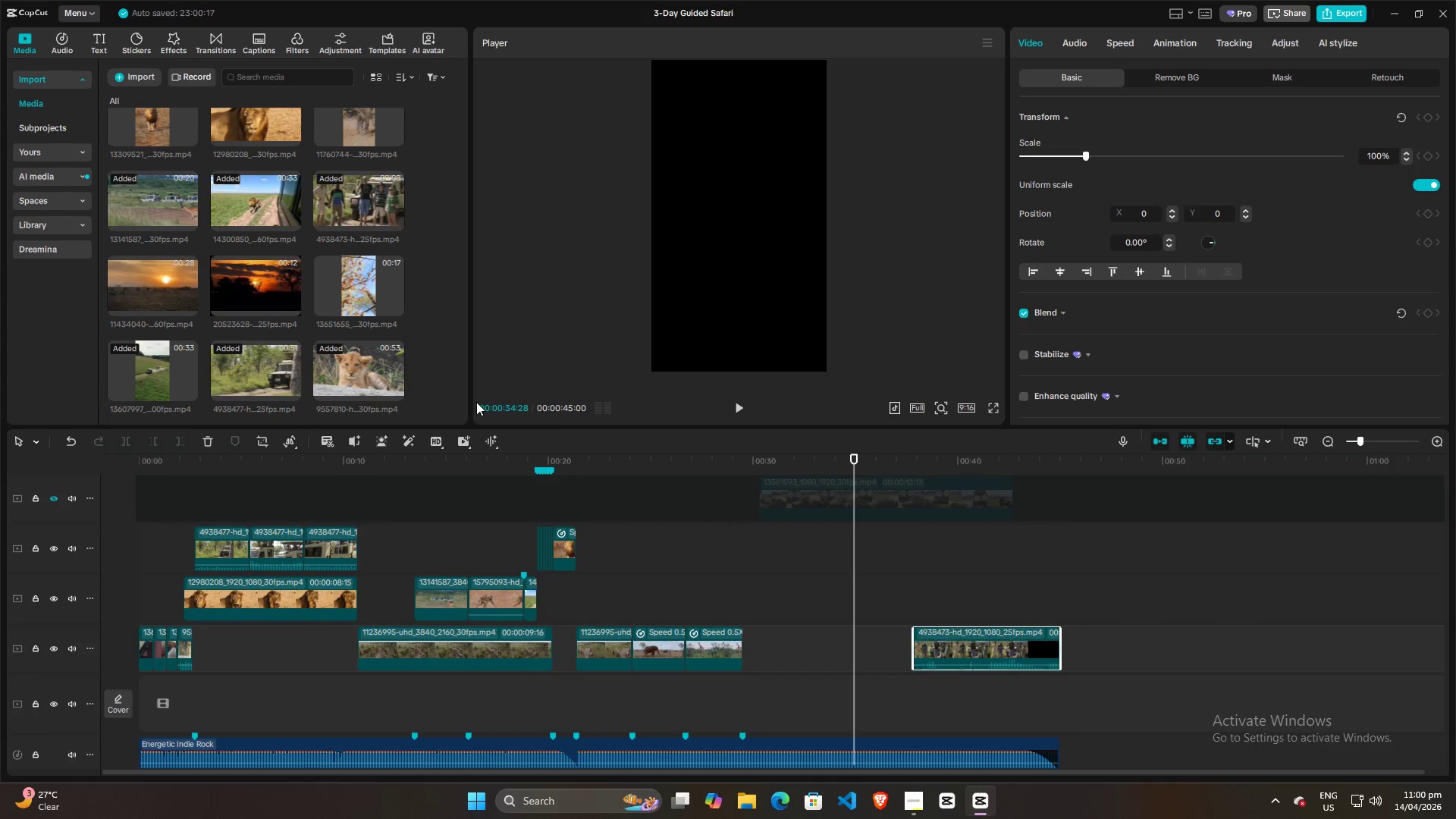 
scroll: coordinate [945, 646], scroll_direction: down, amount: 4.0
 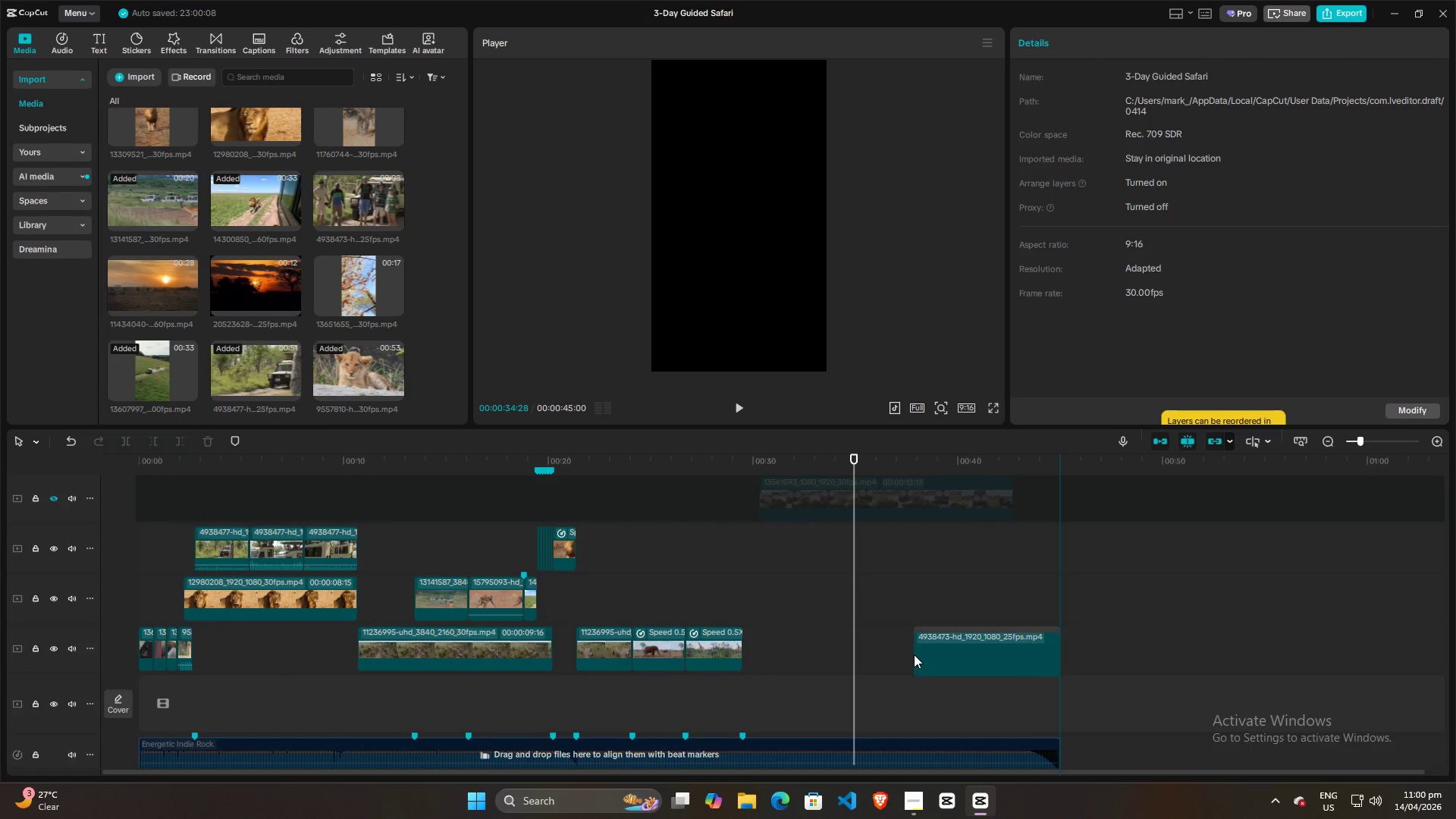 
left_click_drag(start_coordinate=[246, 286], to_coordinate=[785, 601])
 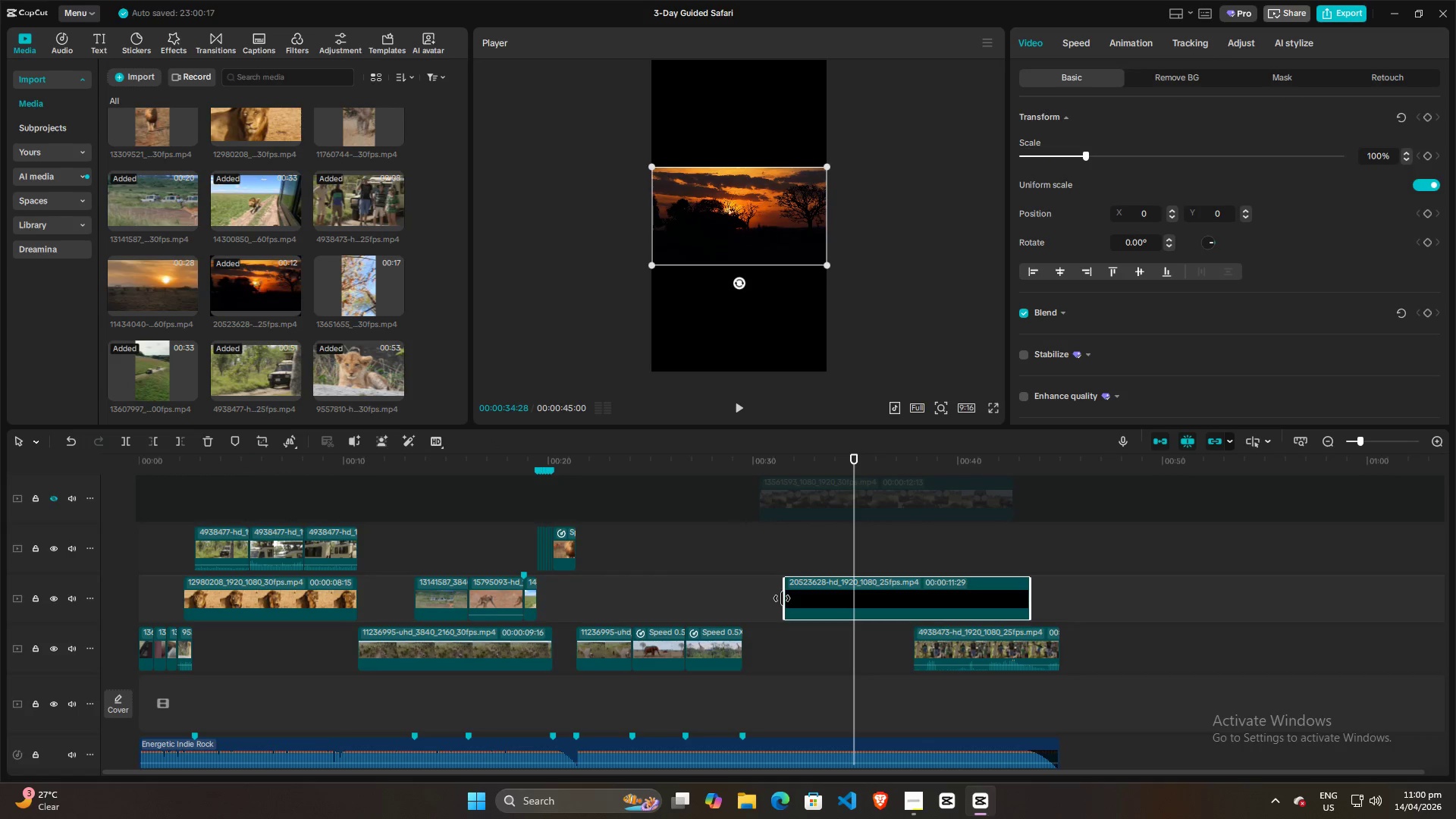 
left_click_drag(start_coordinate=[783, 598], to_coordinate=[886, 600])
 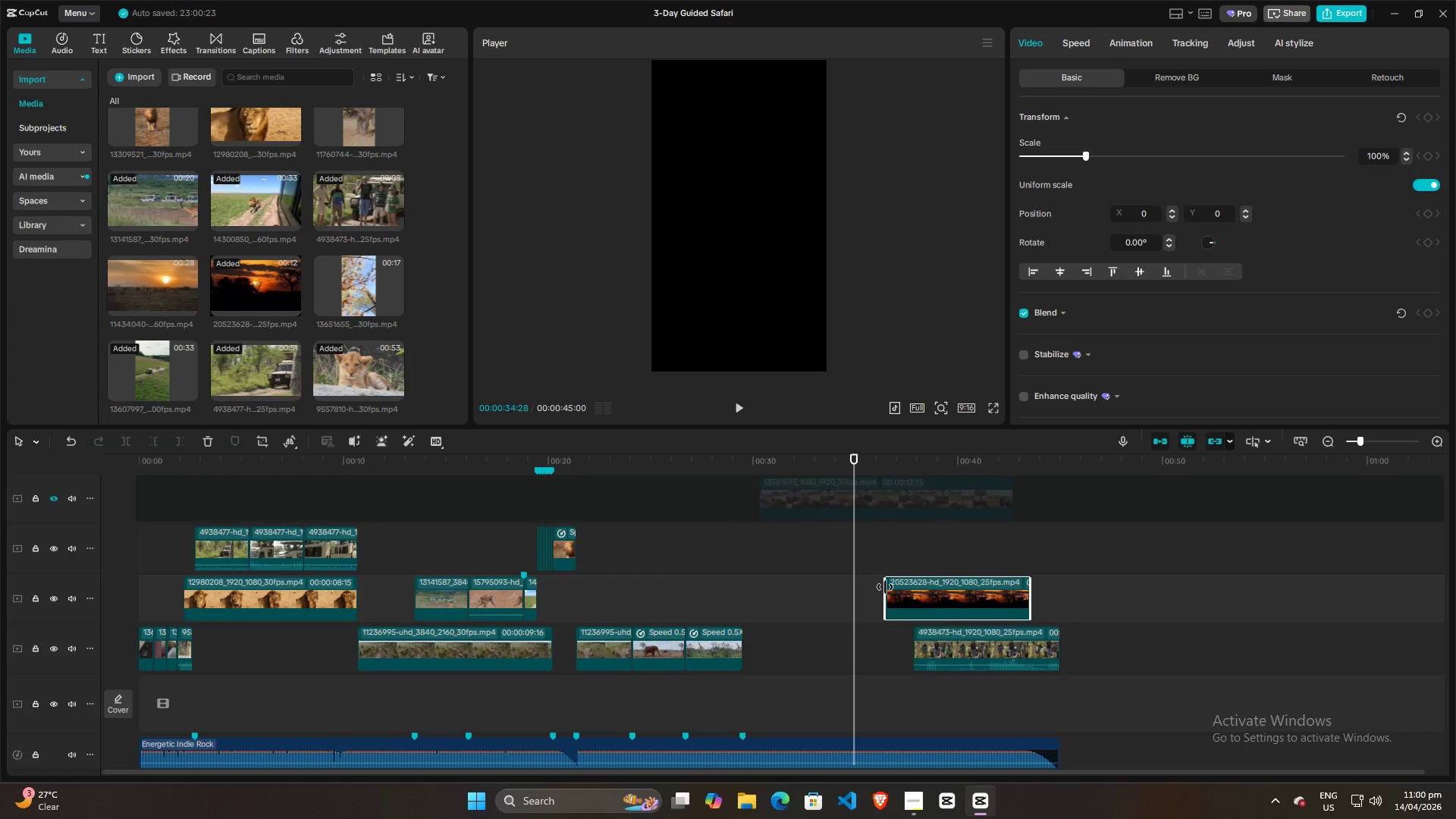 
left_click([788, 553])
 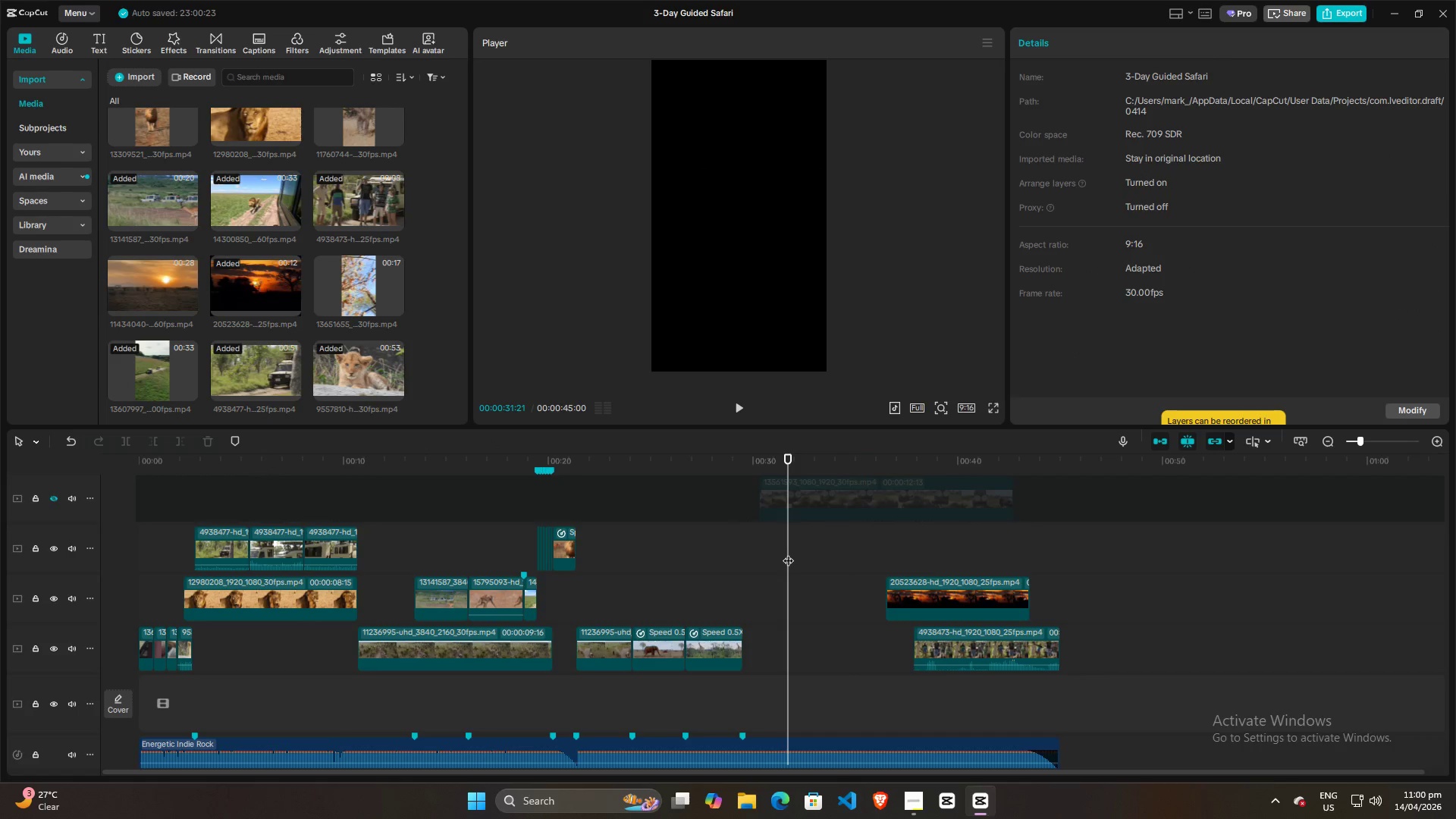 
key(Space)
 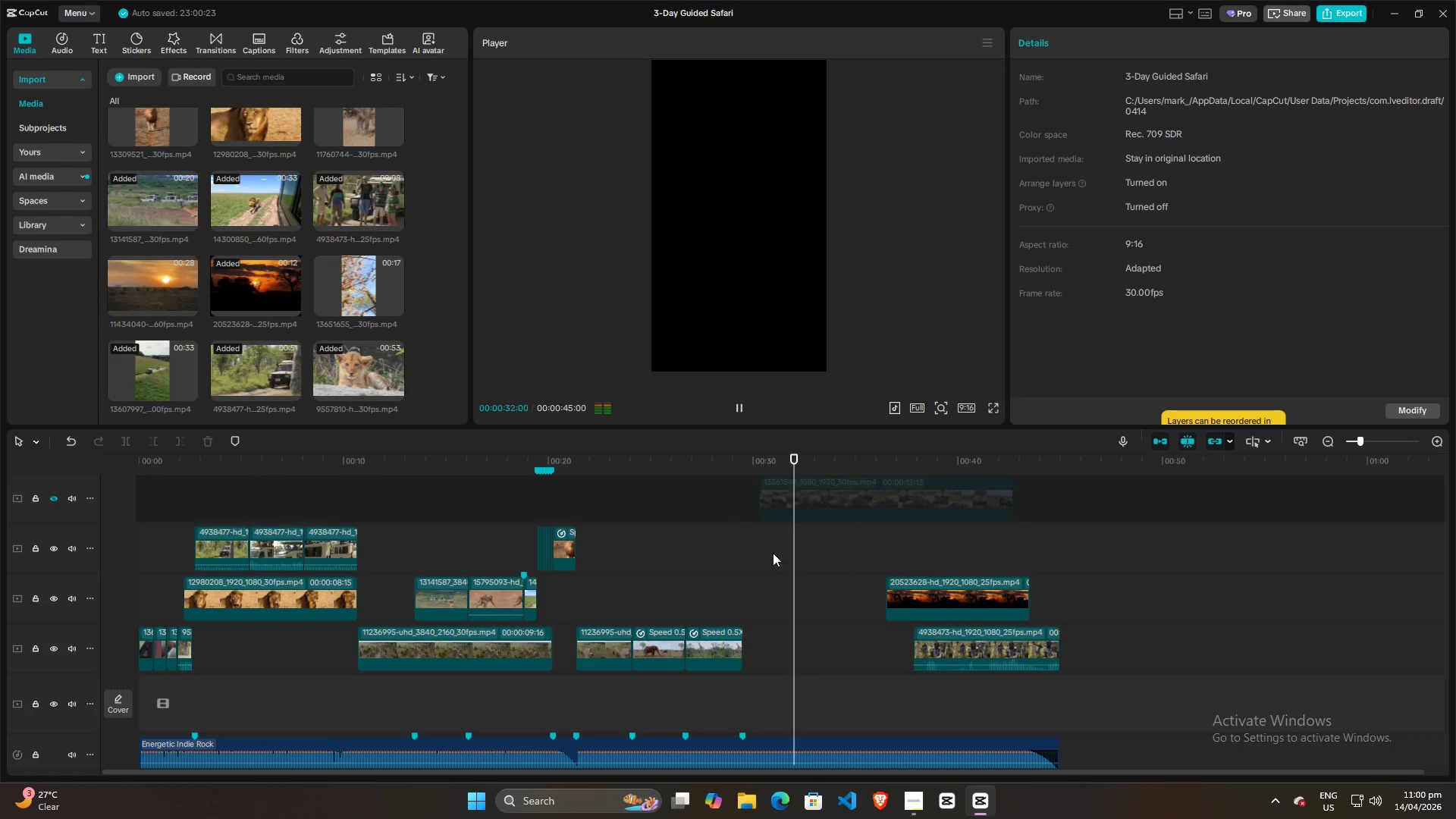 
key(Space)
 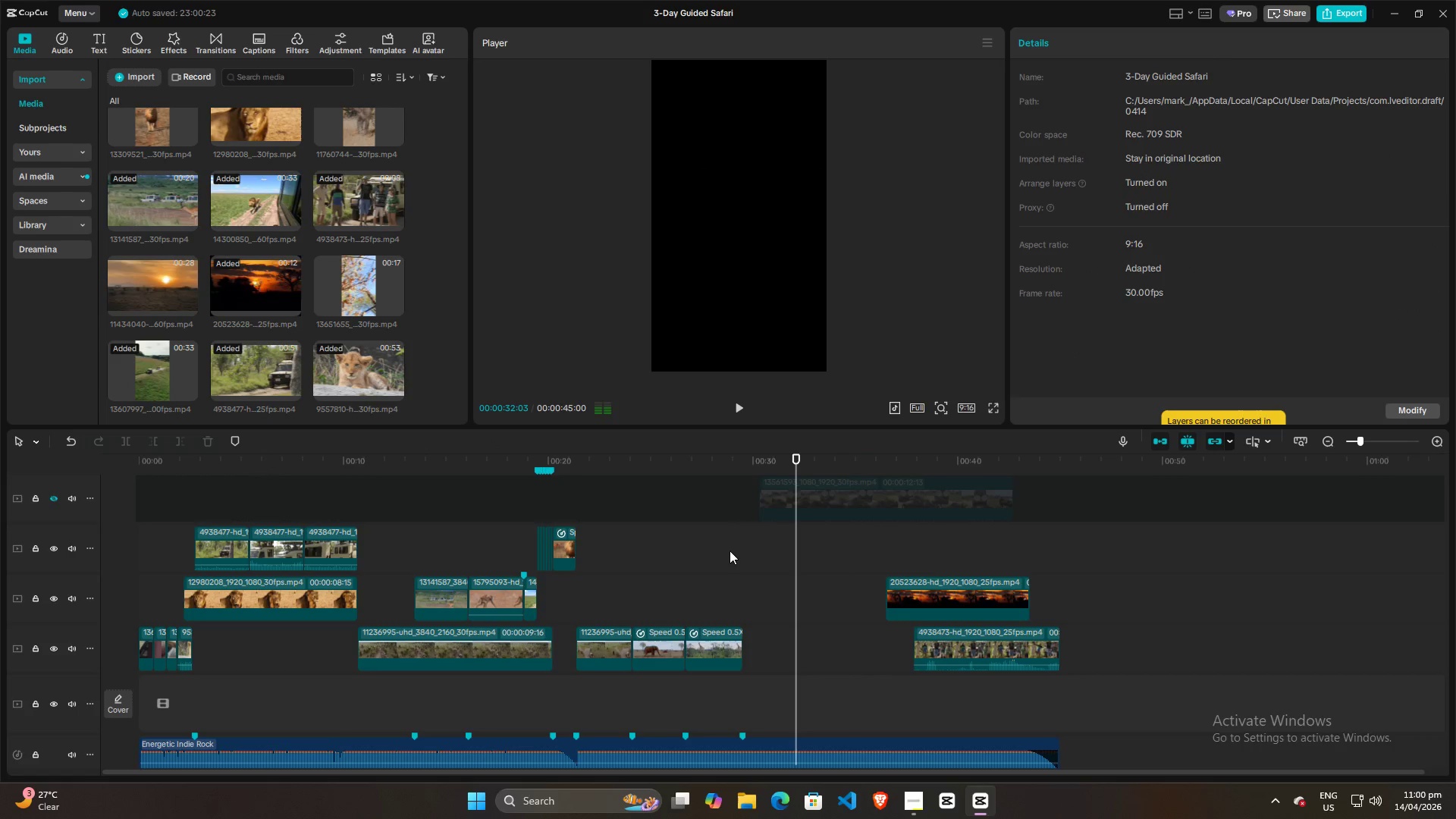 
left_click([729, 551])
 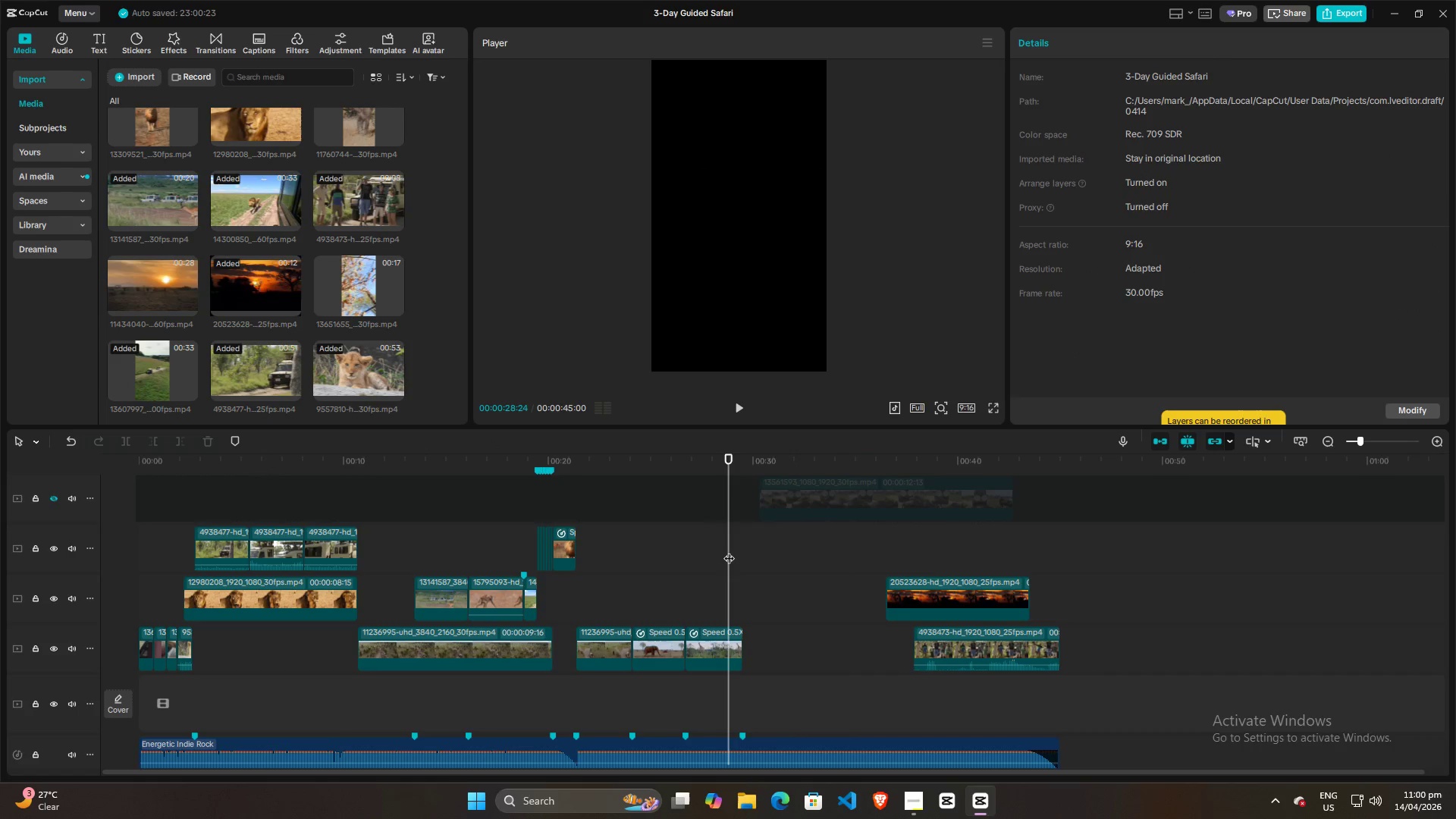 
key(Space)
 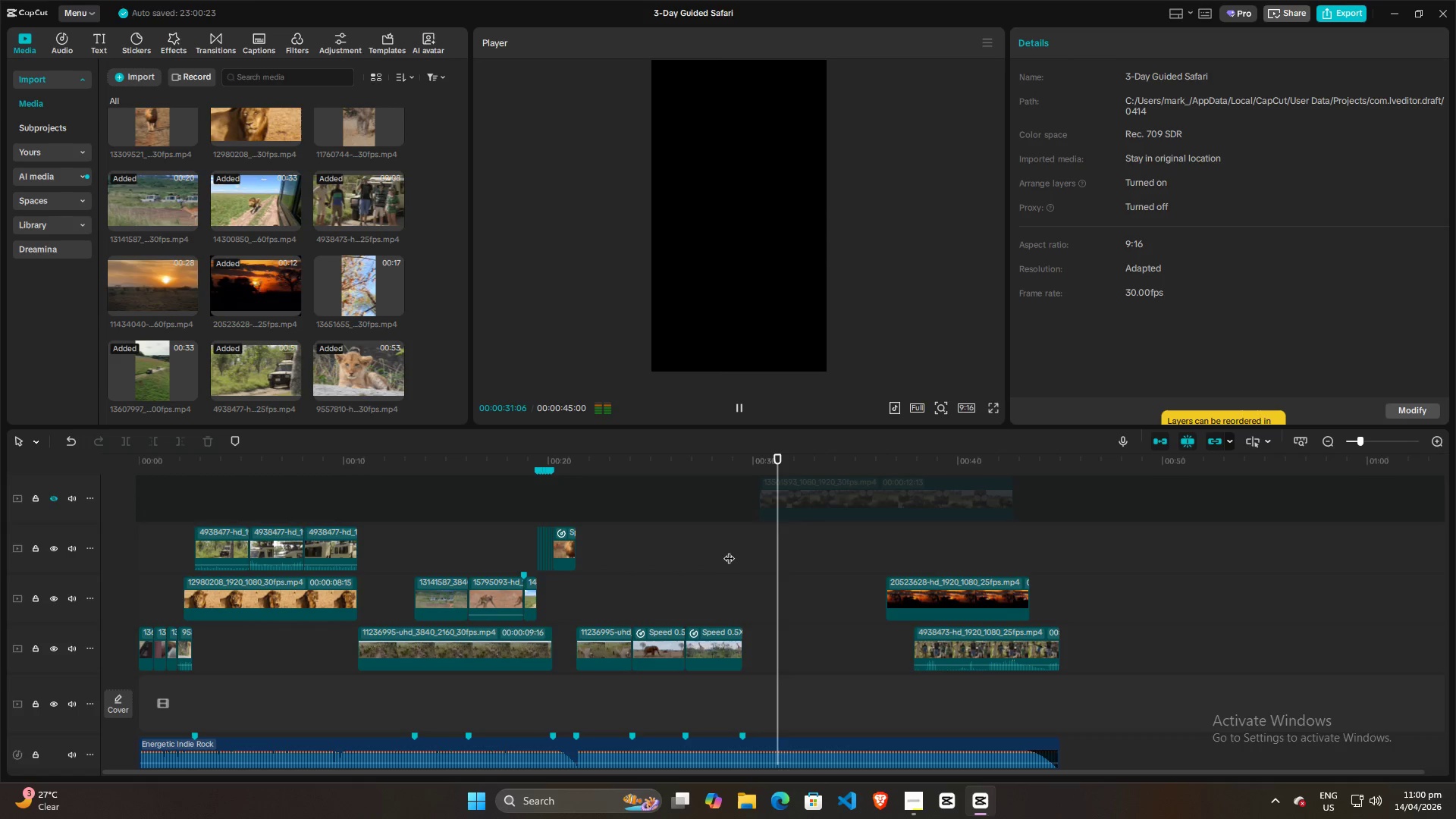 
key(Space)
 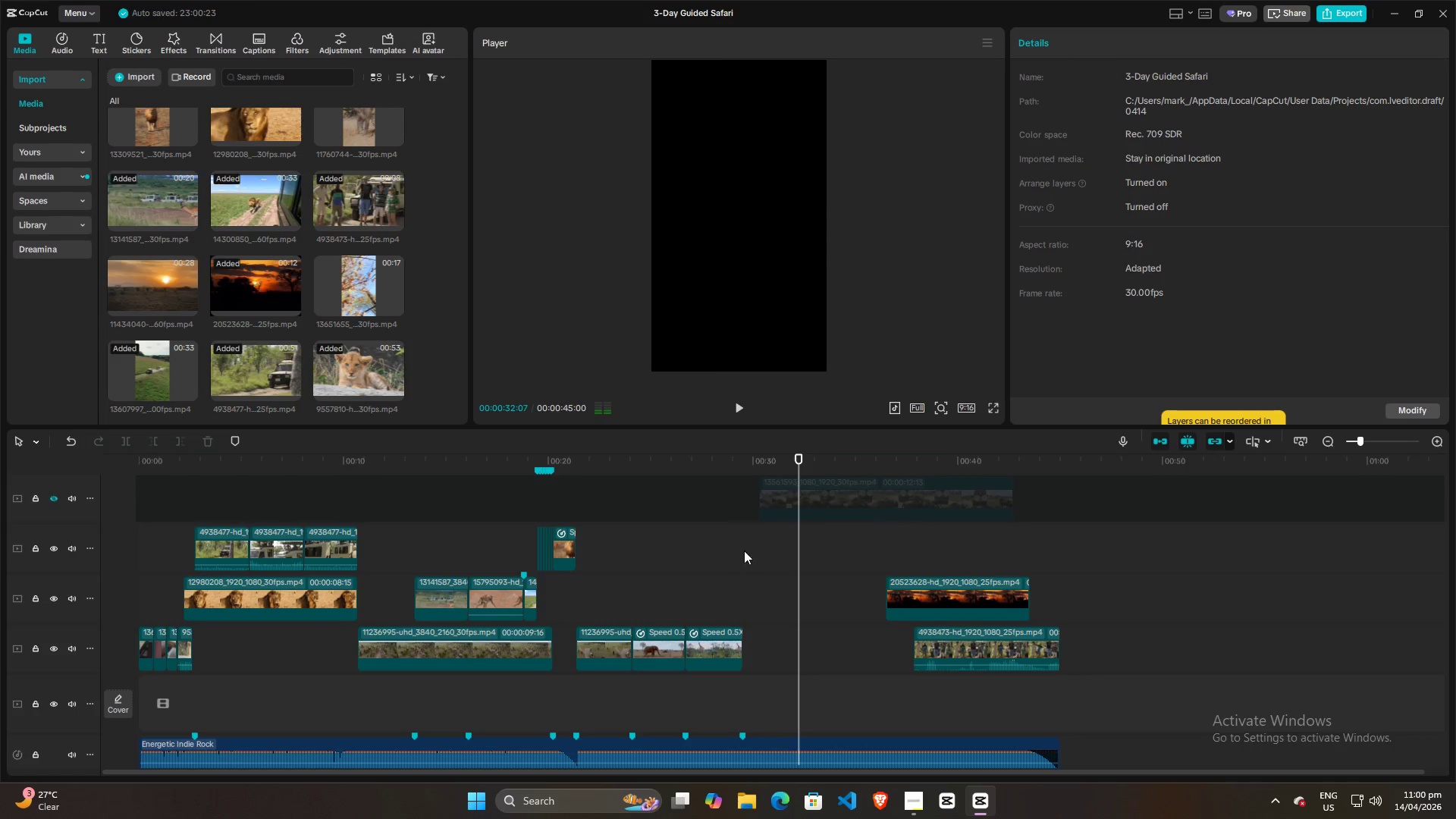 
key(Space)
 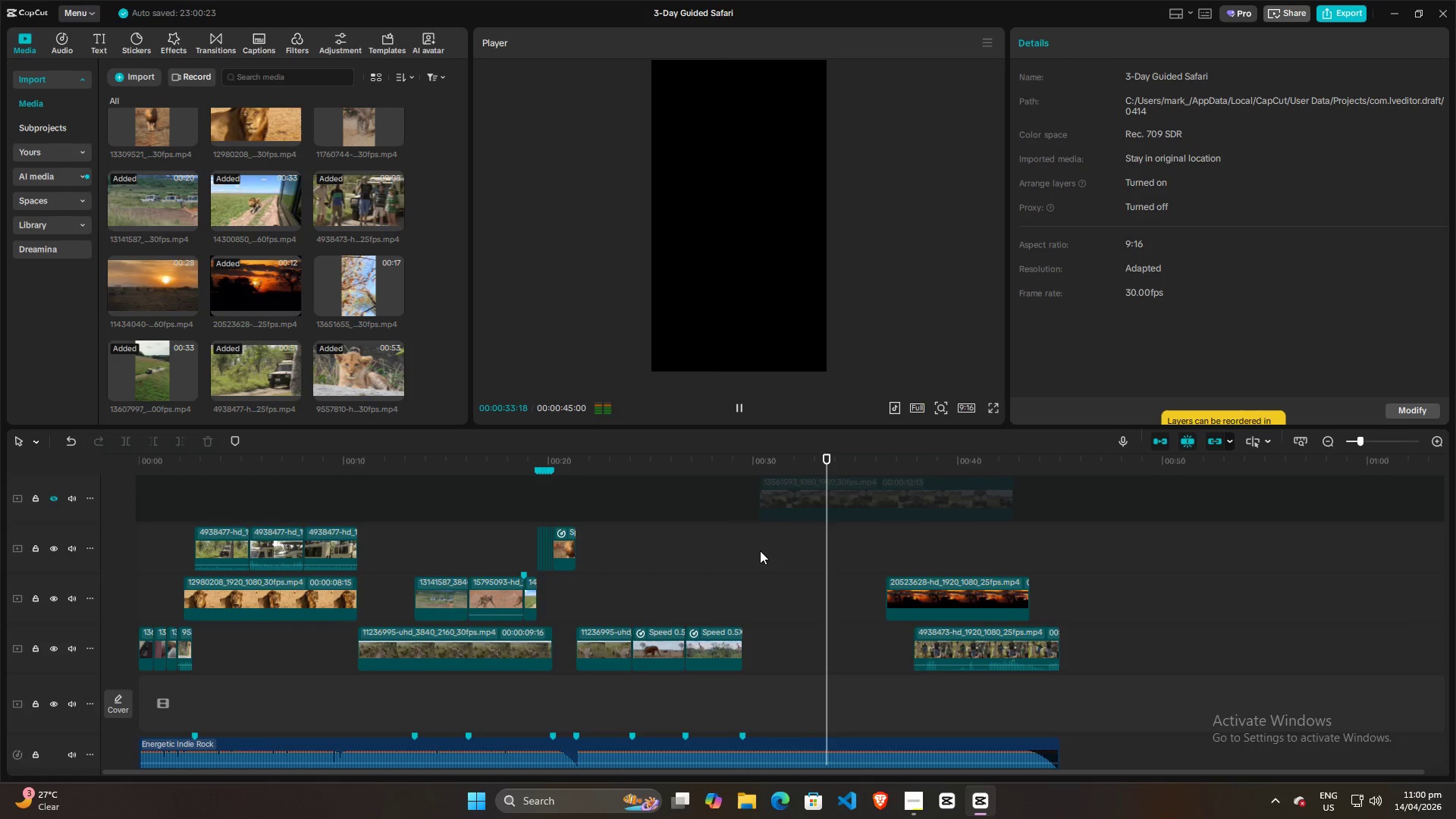 
key(Space)
 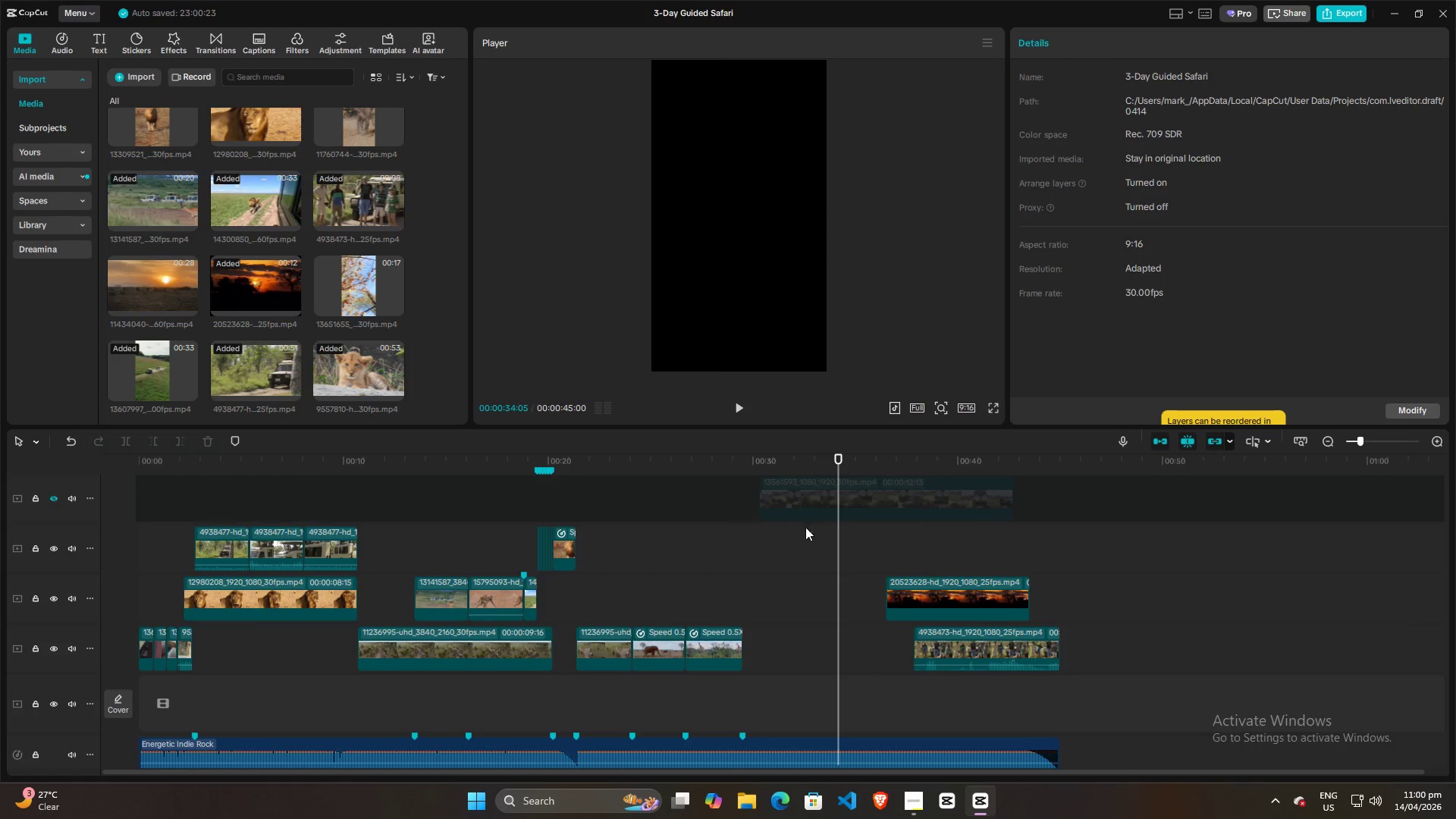 
hold_key(key=ControlLeft, duration=1.45)
scroll: coordinate [777, 548], scroll_direction: up, amount: 7.0
 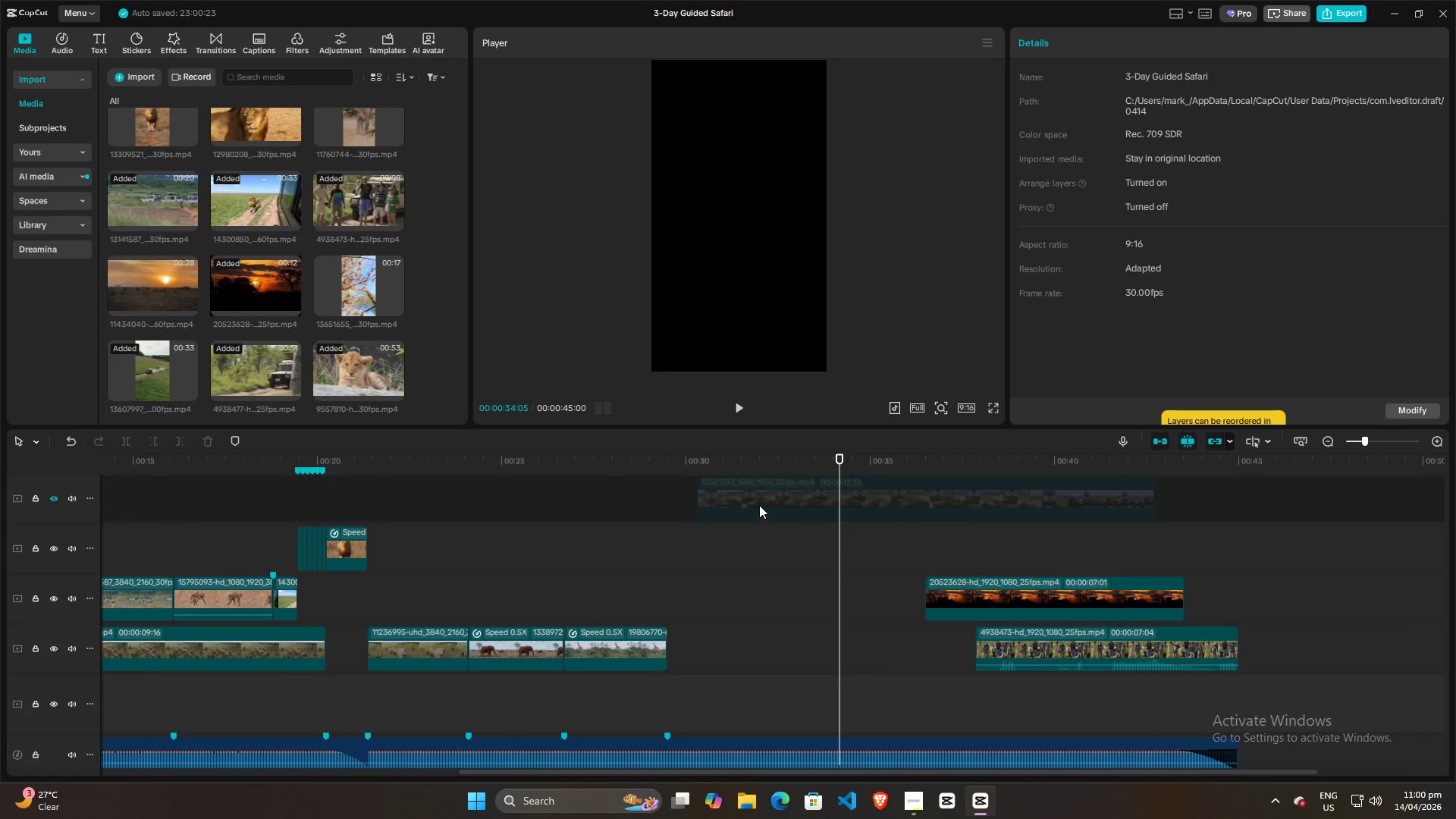 
left_click([758, 502])
 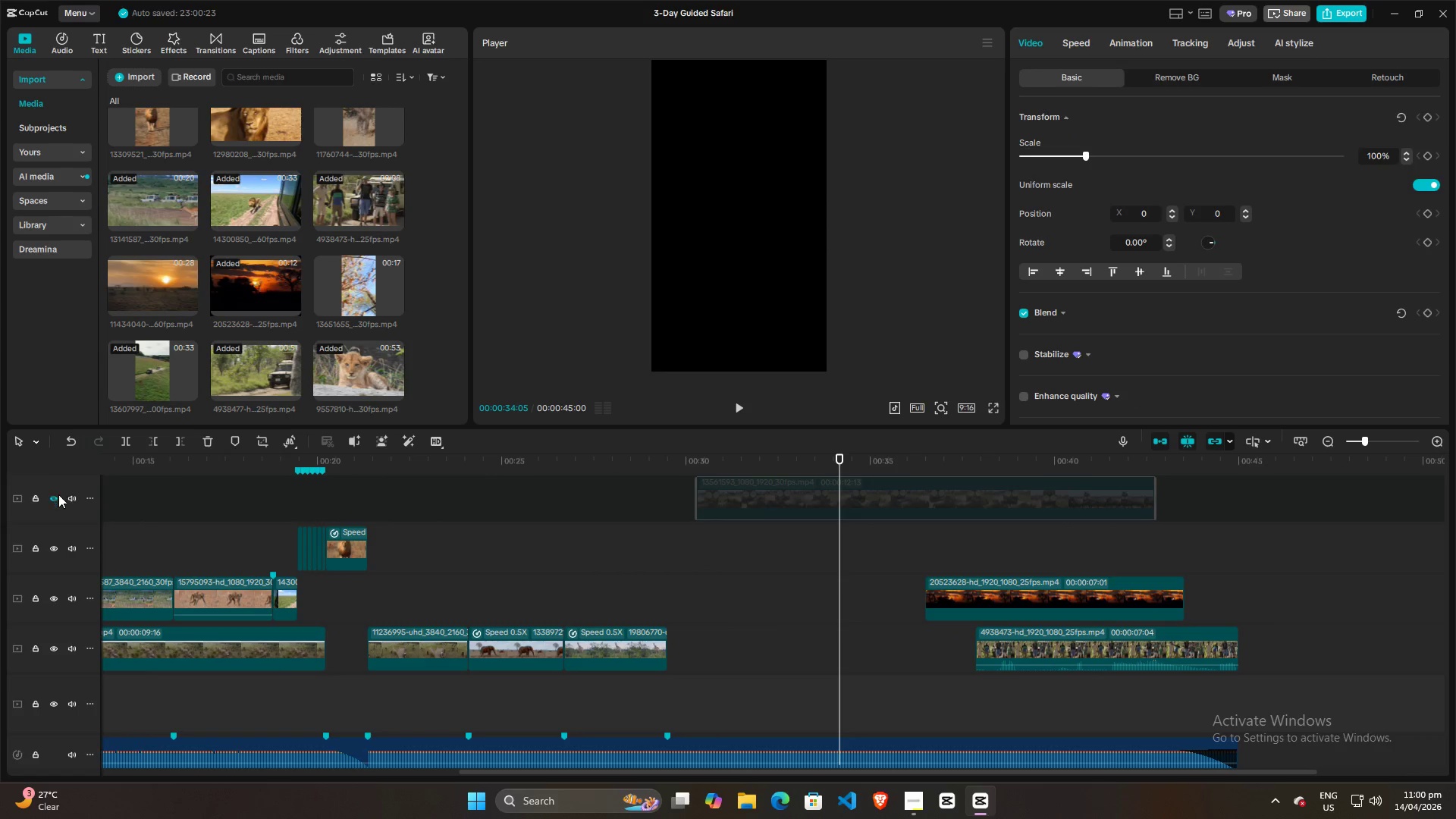 
left_click([57, 500])
 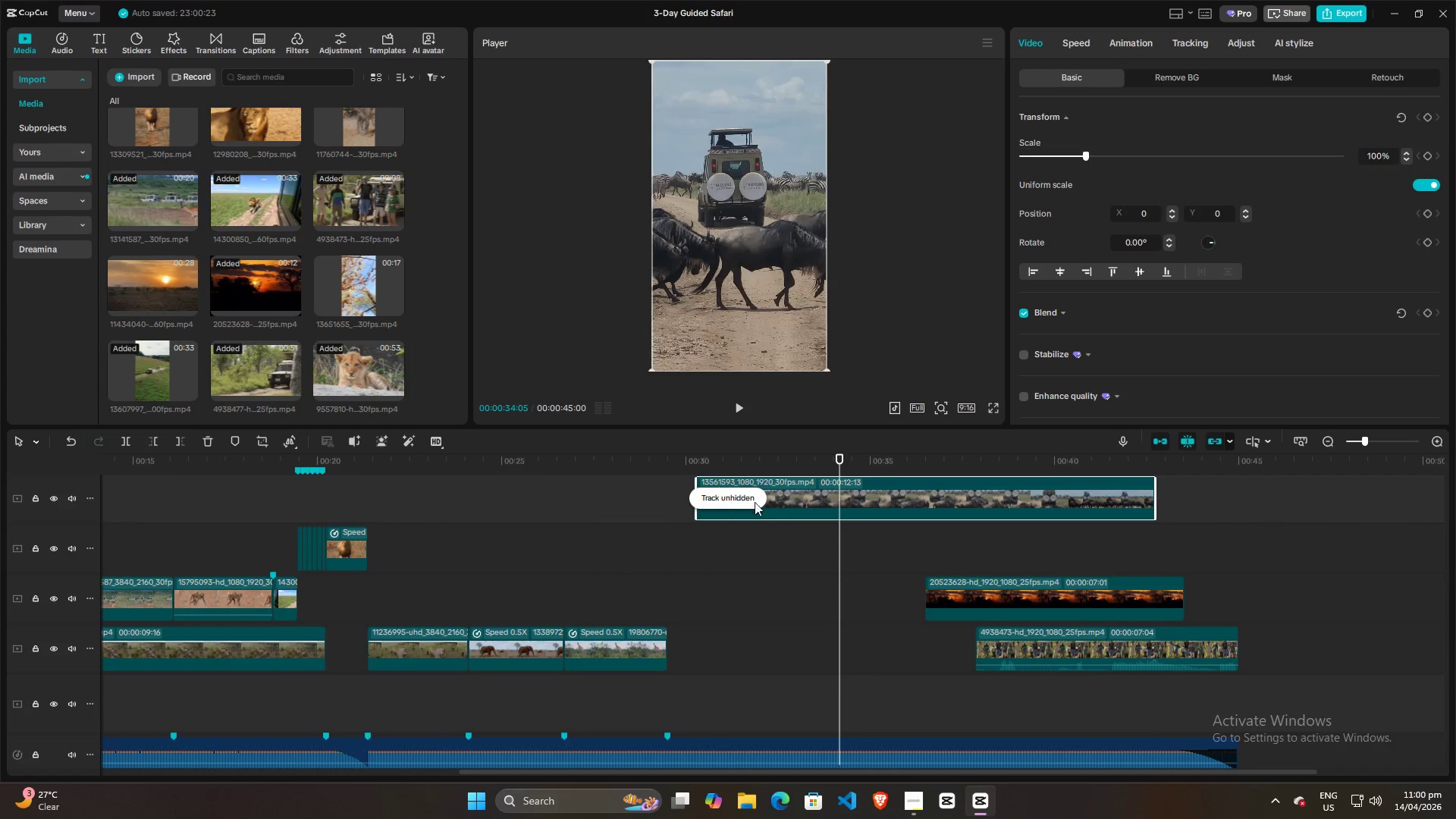 
left_click_drag(start_coordinate=[816, 500], to_coordinate=[789, 625])
 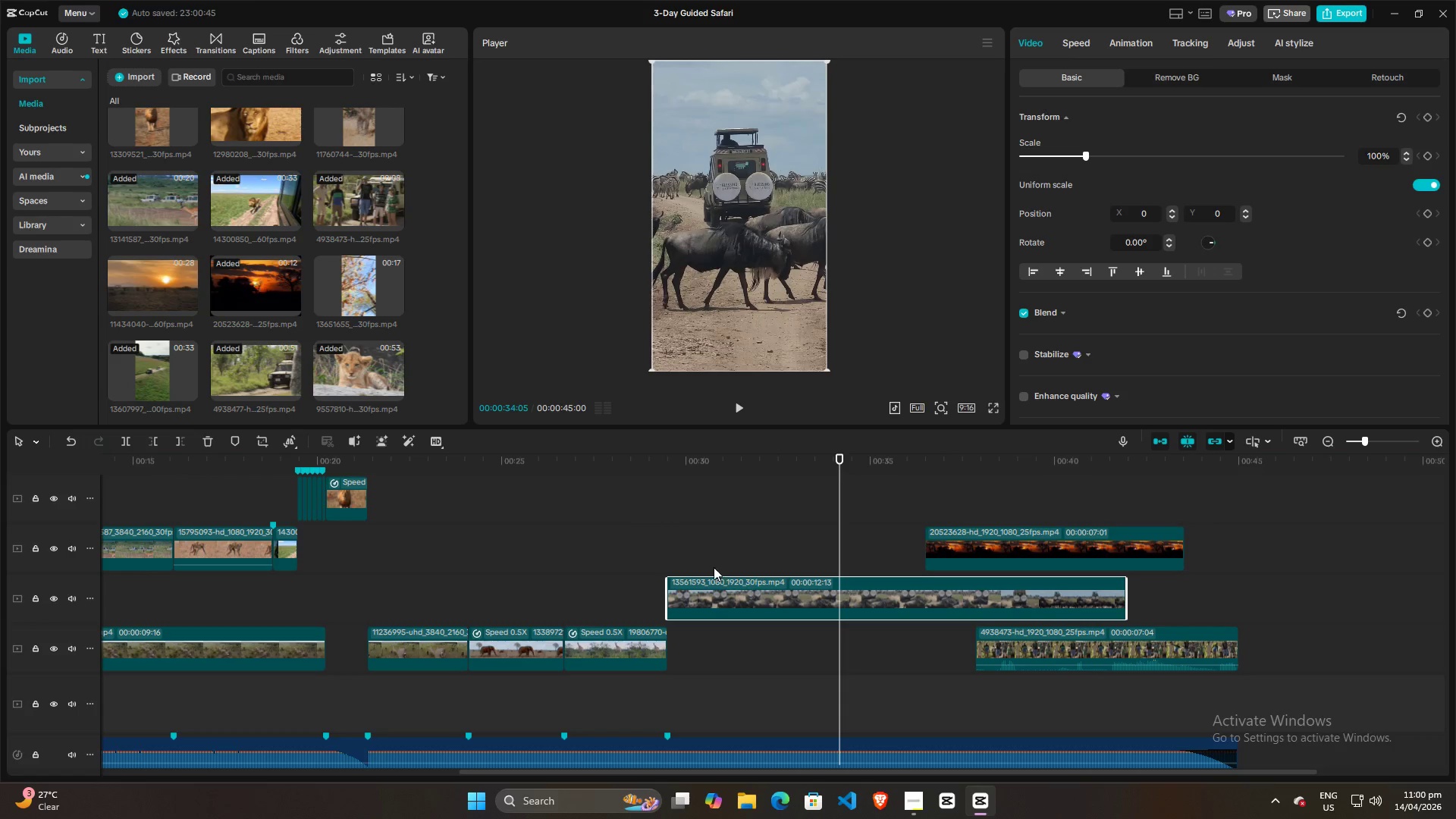 
left_click([665, 544])
 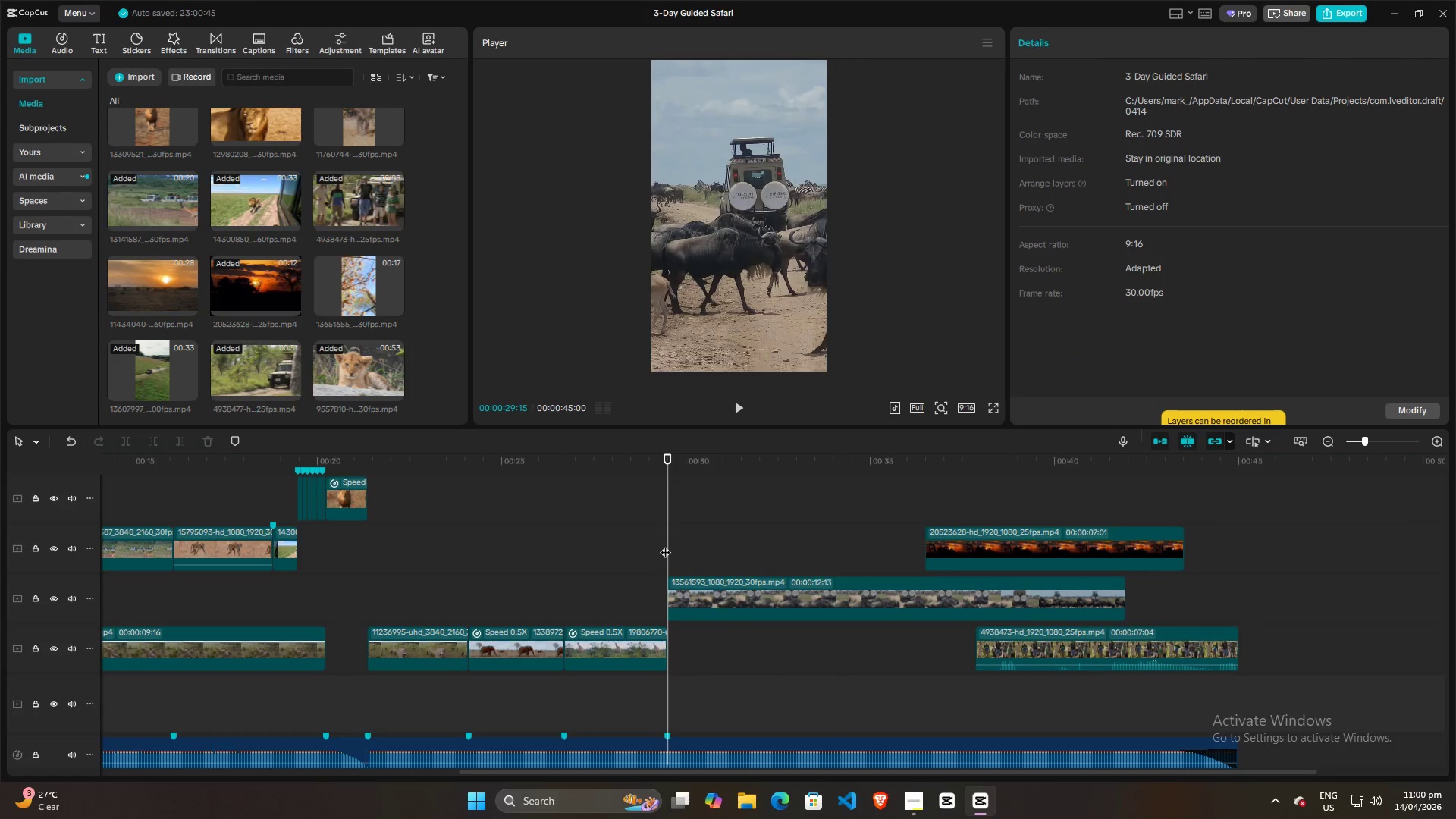 
key(Space)
 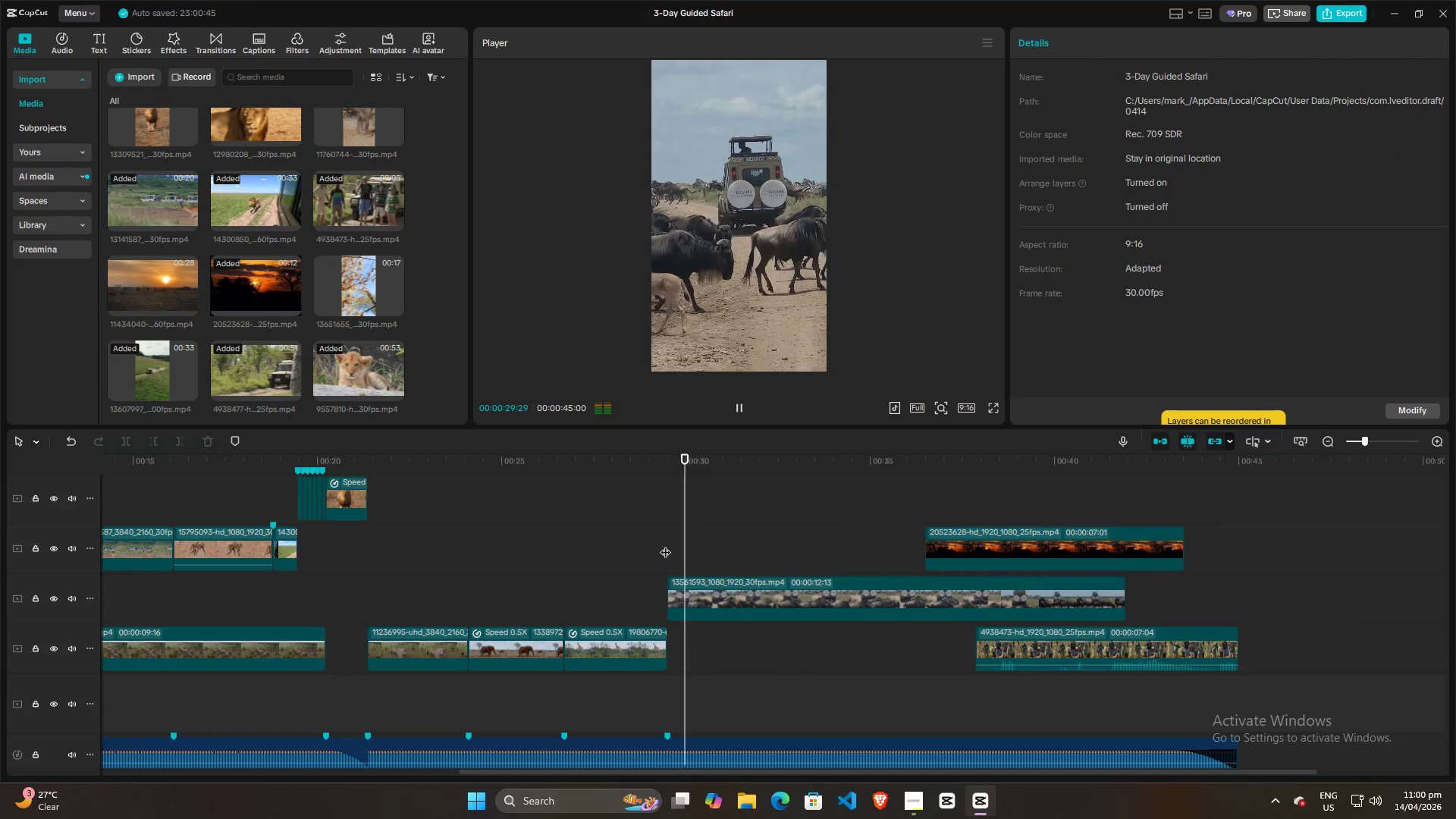 
key(Space)
 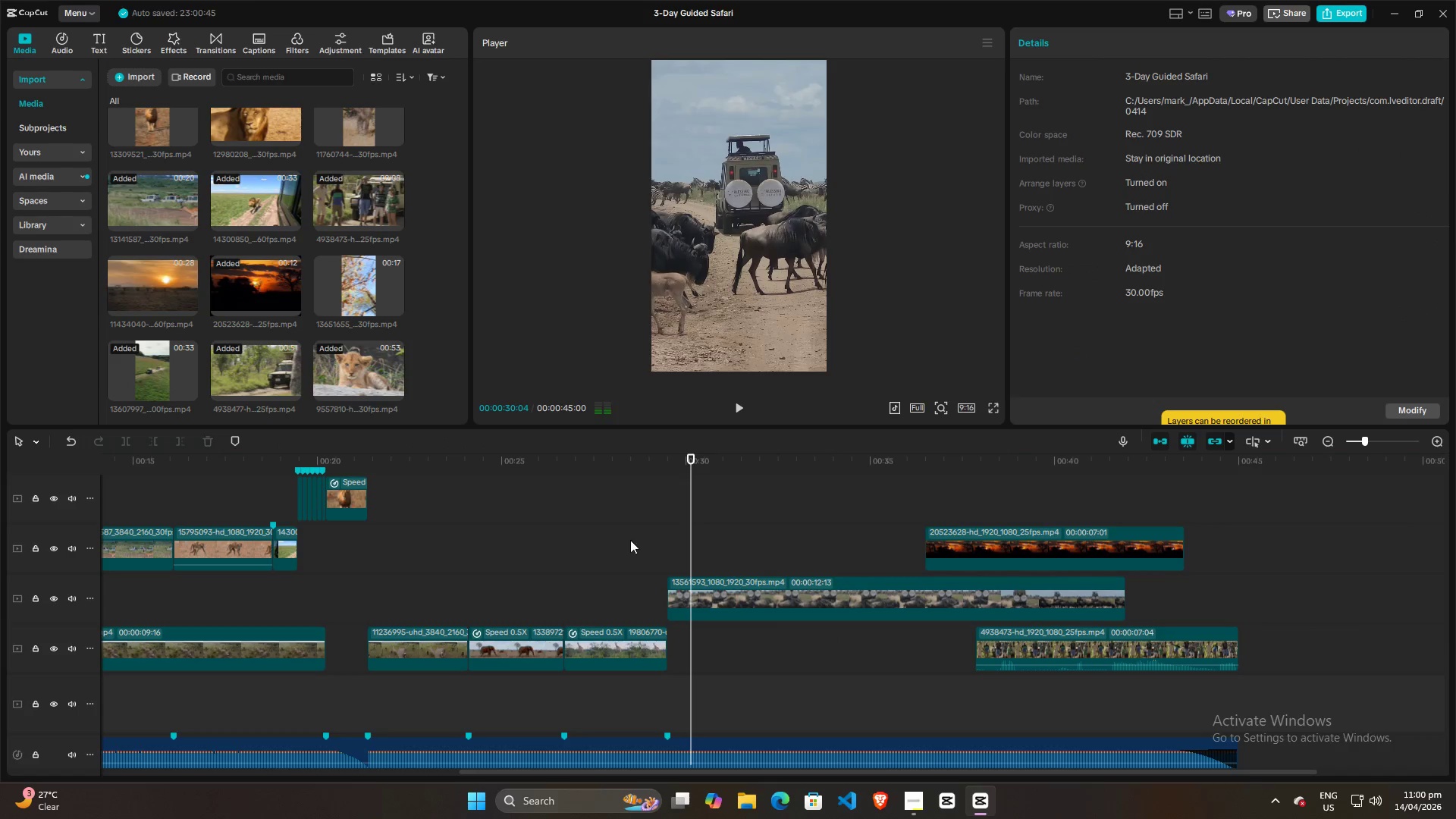 
left_click([629, 540])
 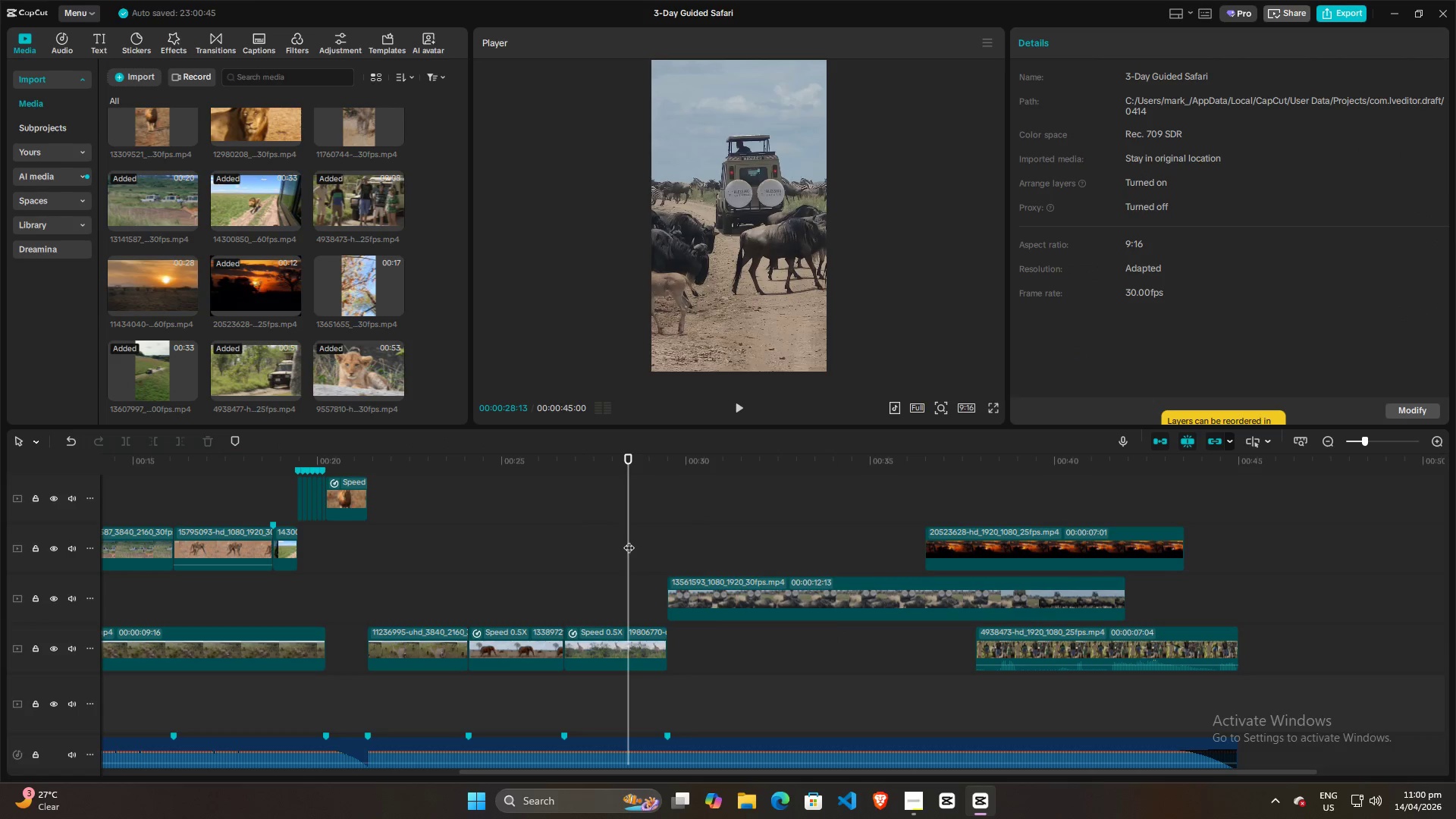 
key(Space)
 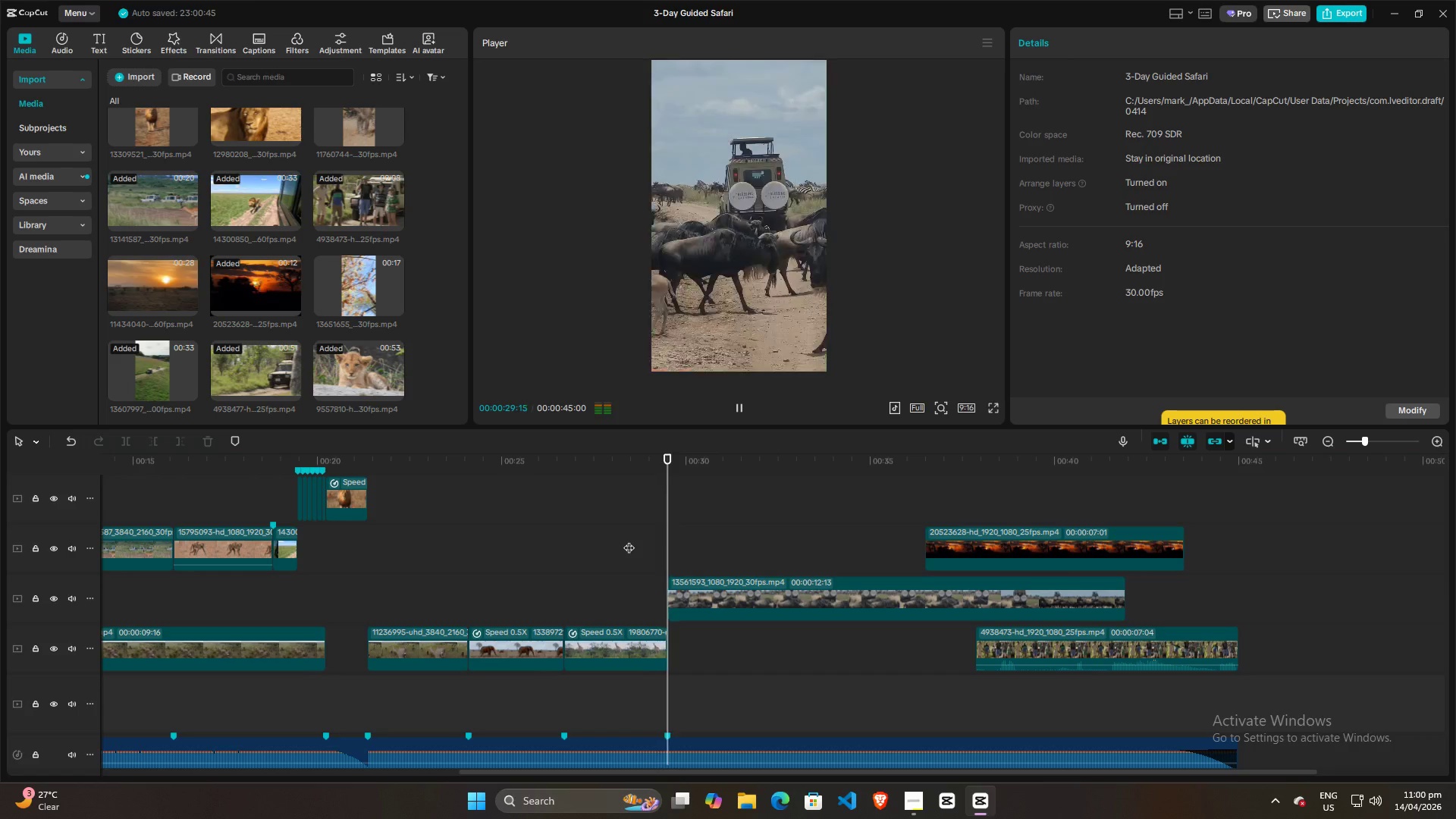 
key(Space)
 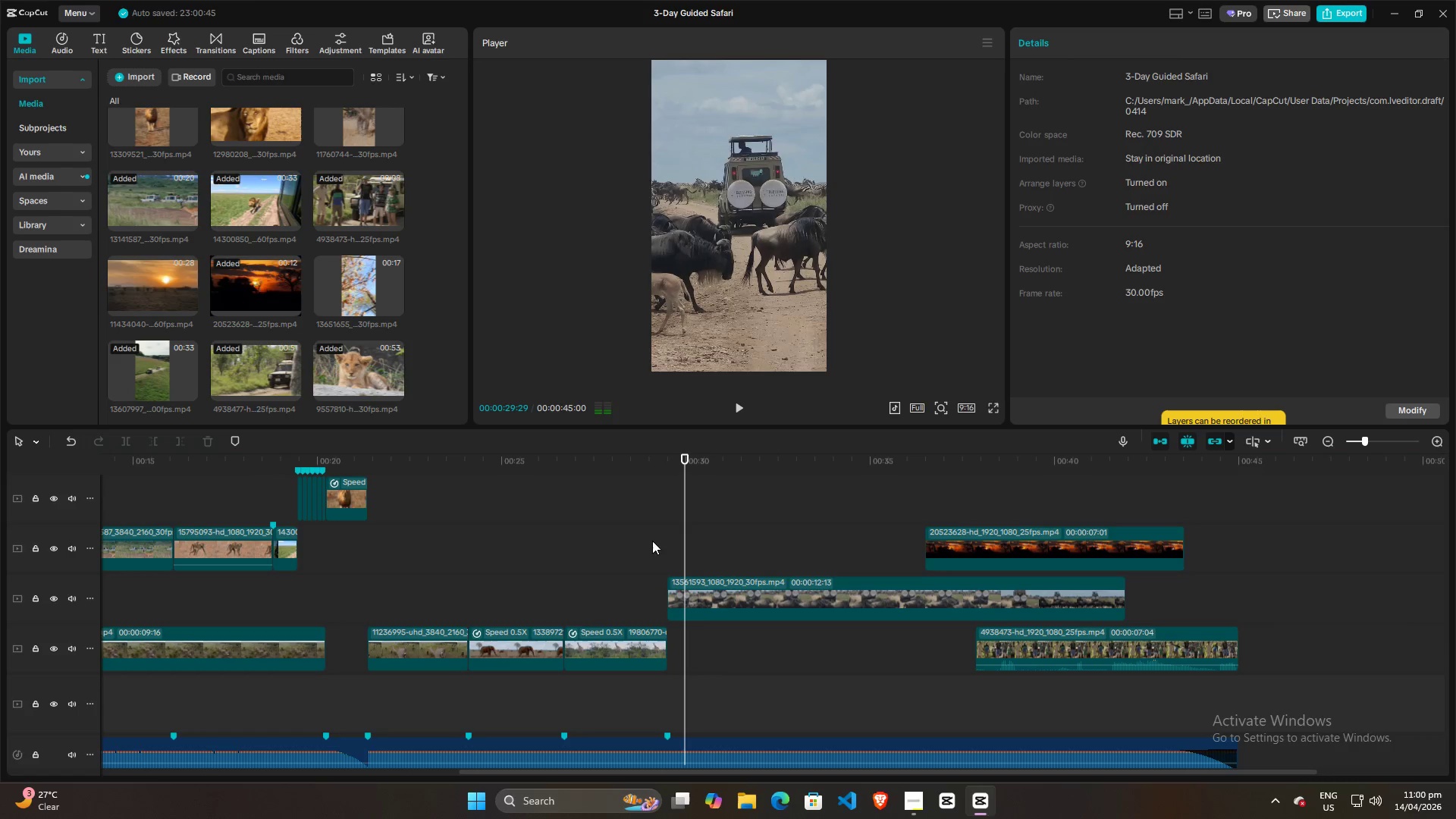 
left_click([642, 540])
 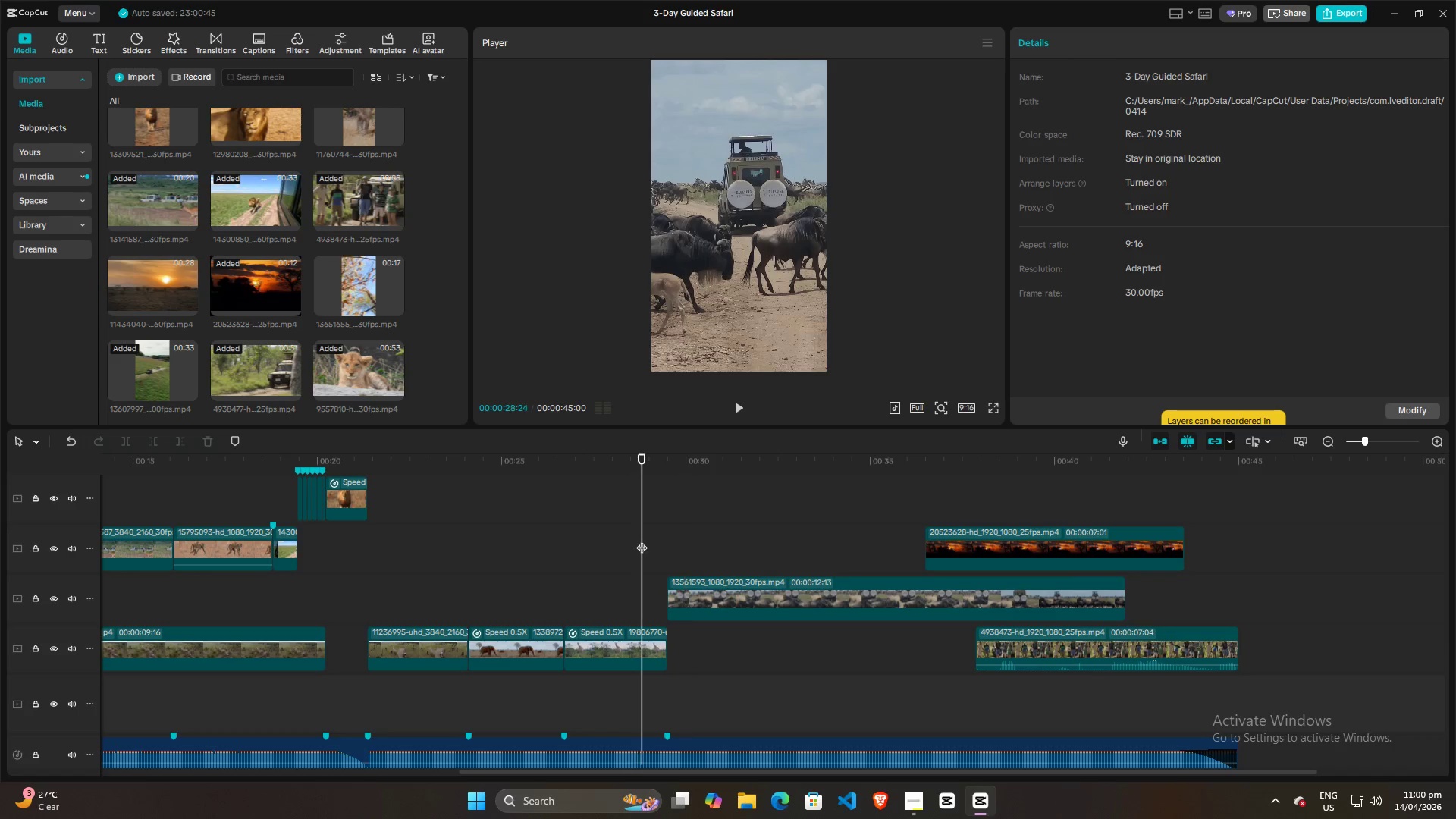 
key(Space)
 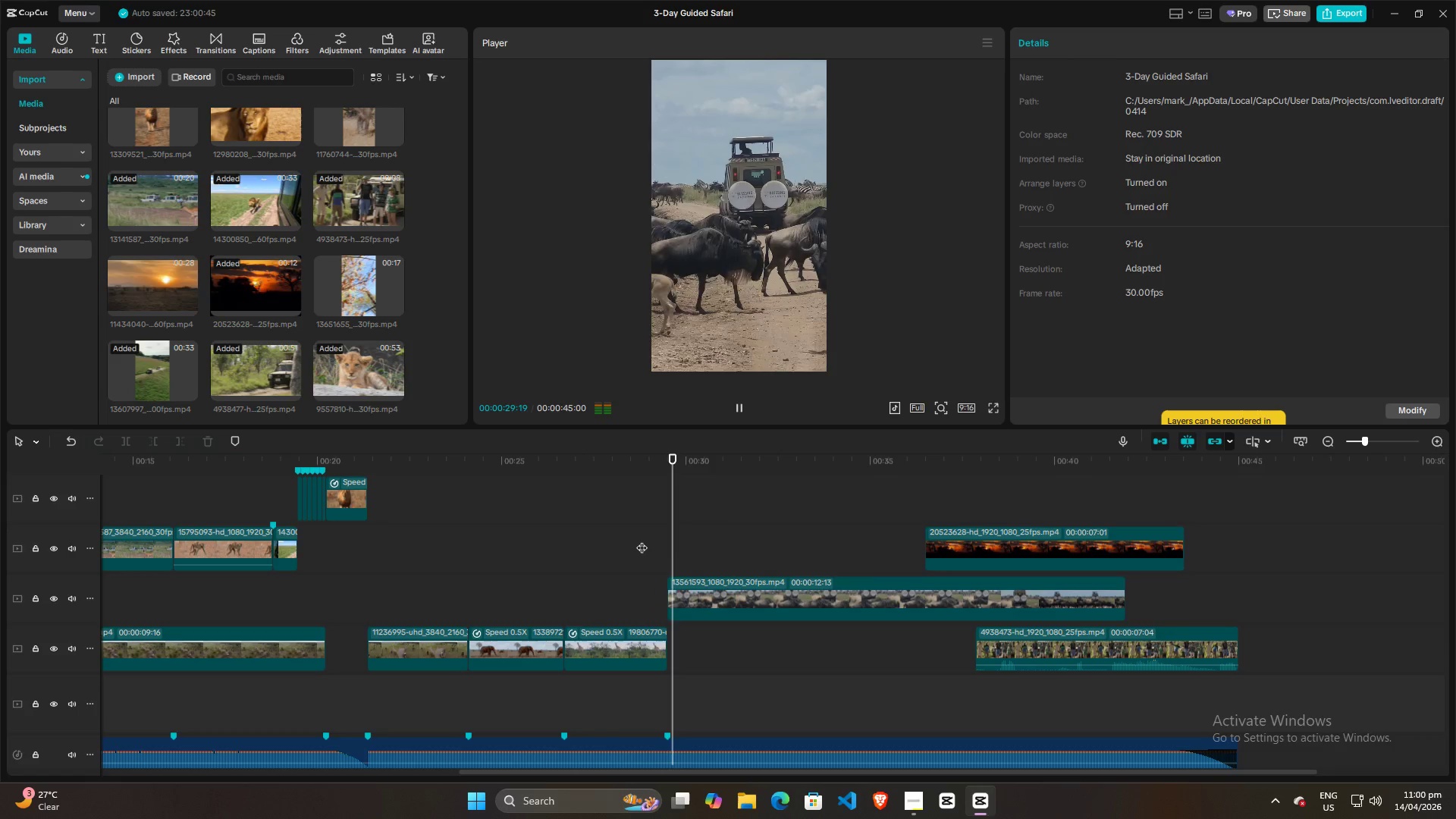 
key(Space)
 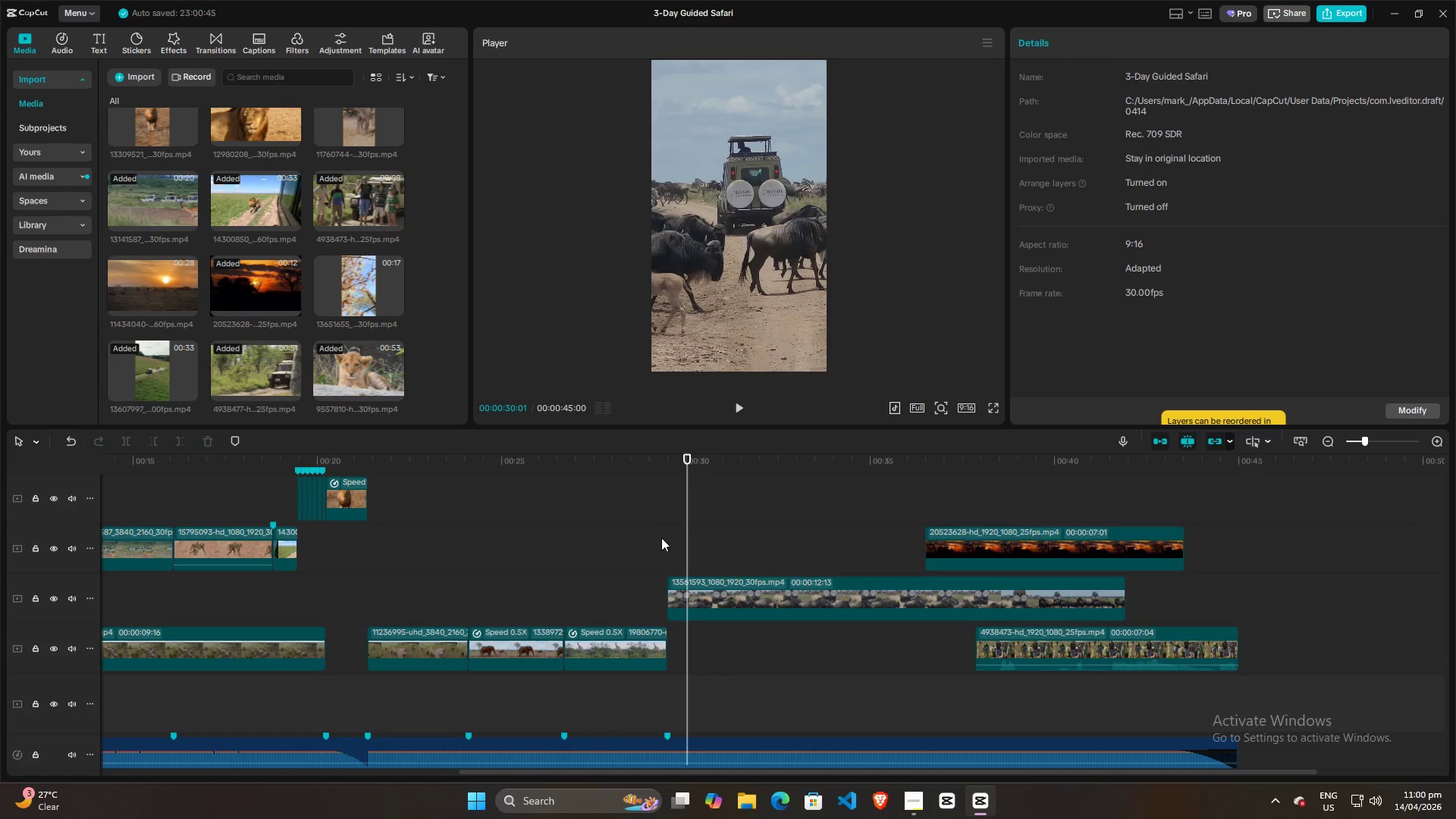 
key(Space)
 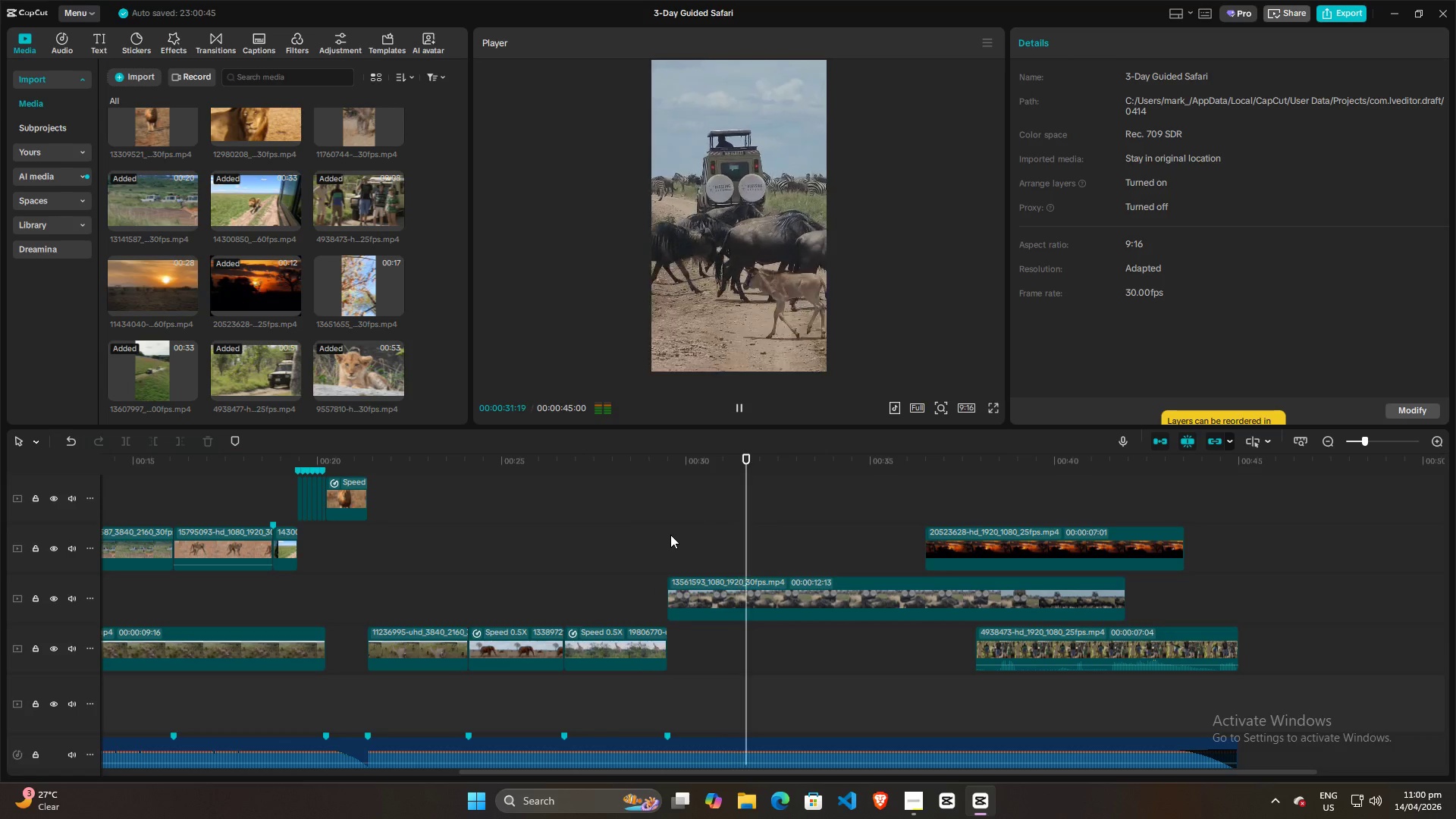 
key(Space)
 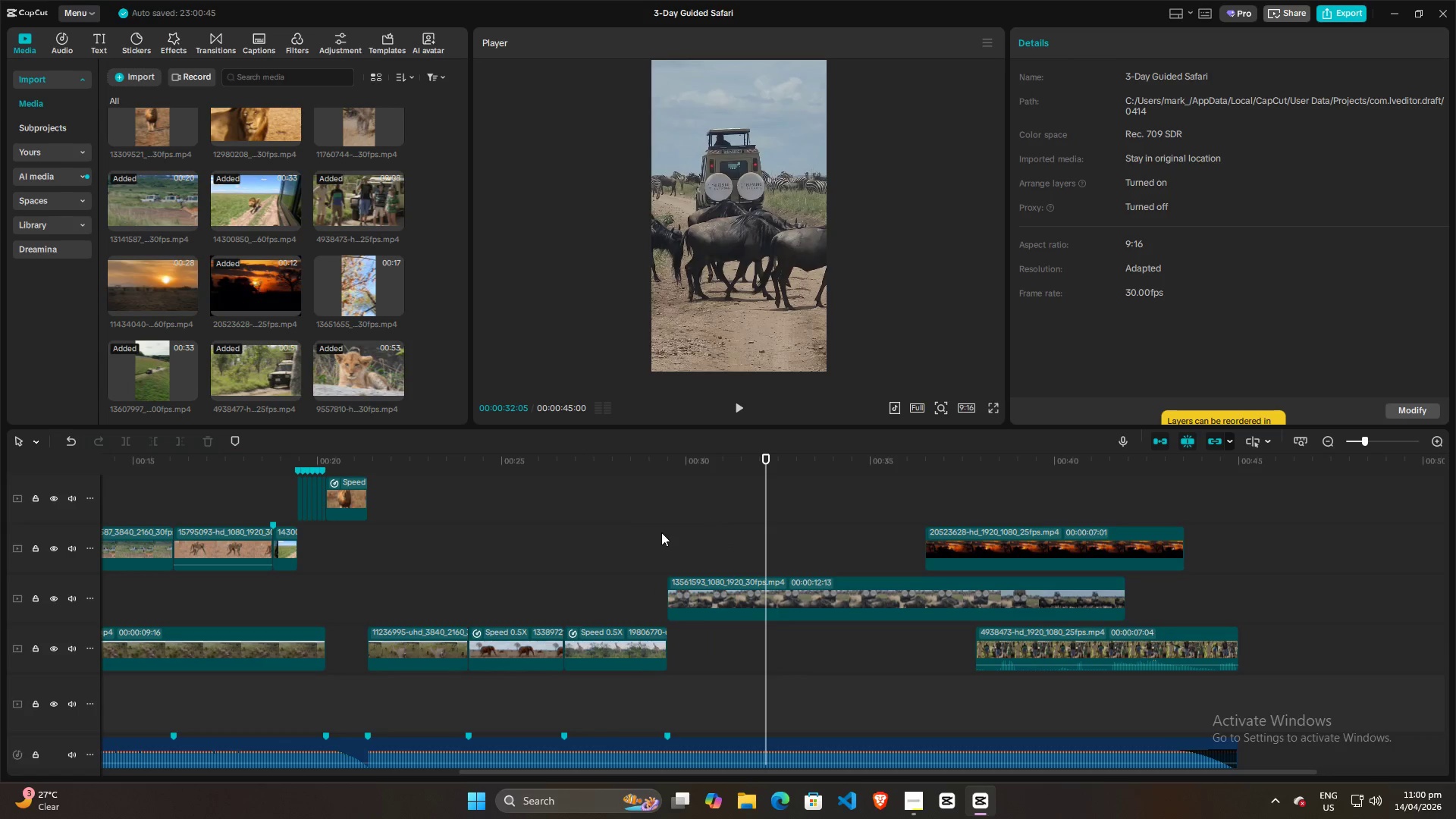 
left_click([651, 532])
 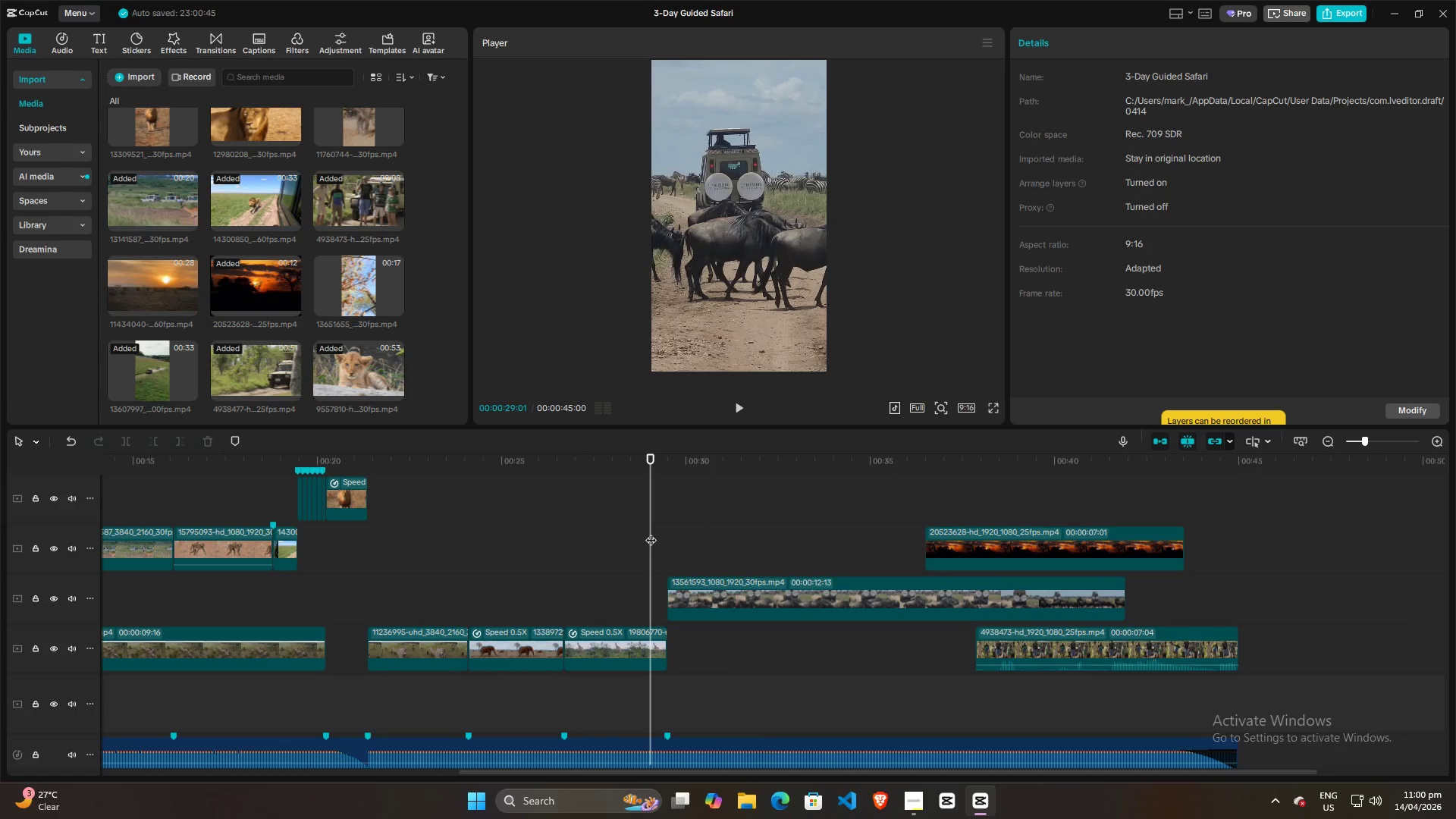 
key(Space)
 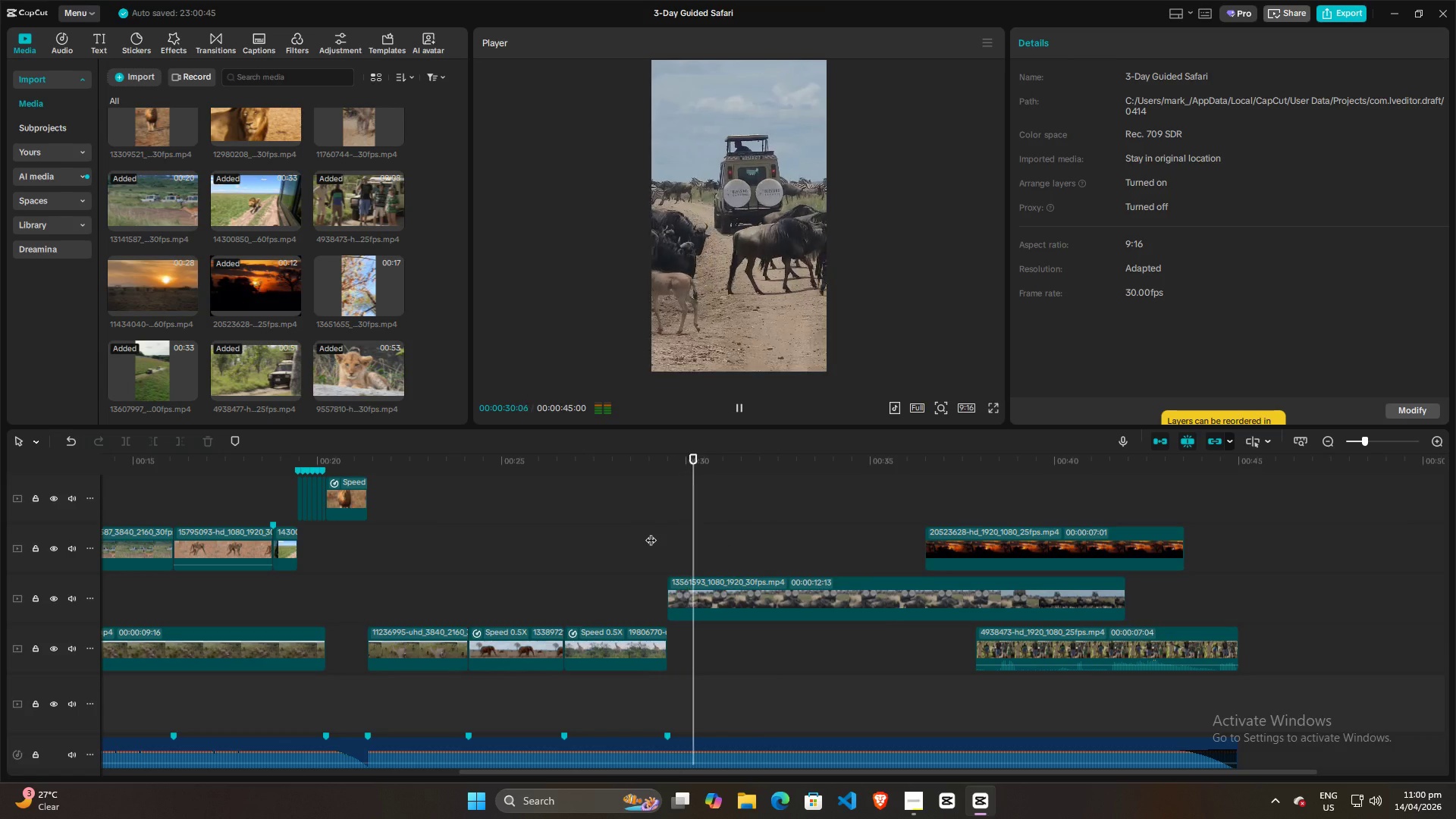 
key(Space)
 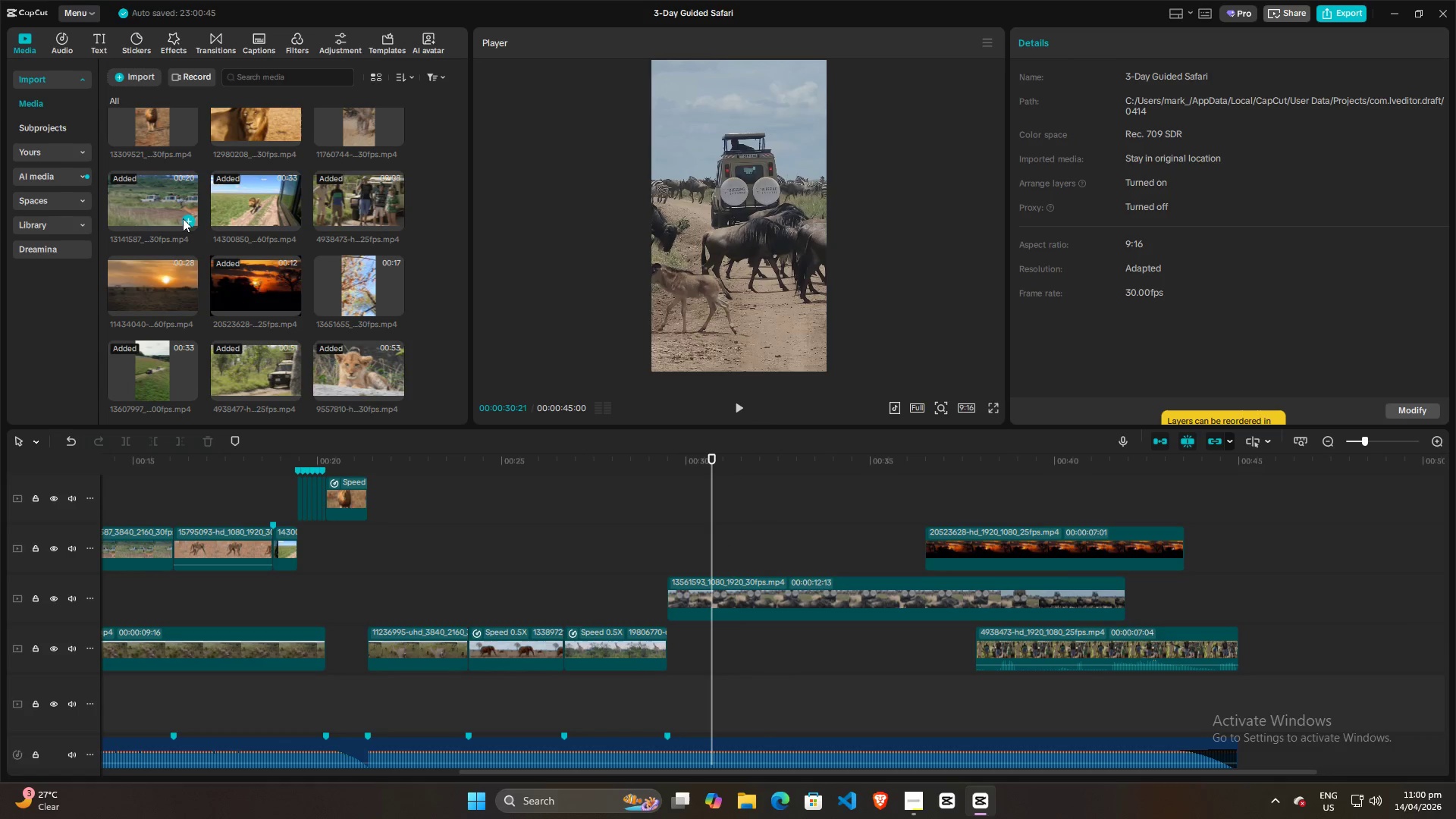 
scroll: coordinate [357, 300], scroll_direction: up, amount: 5.0
 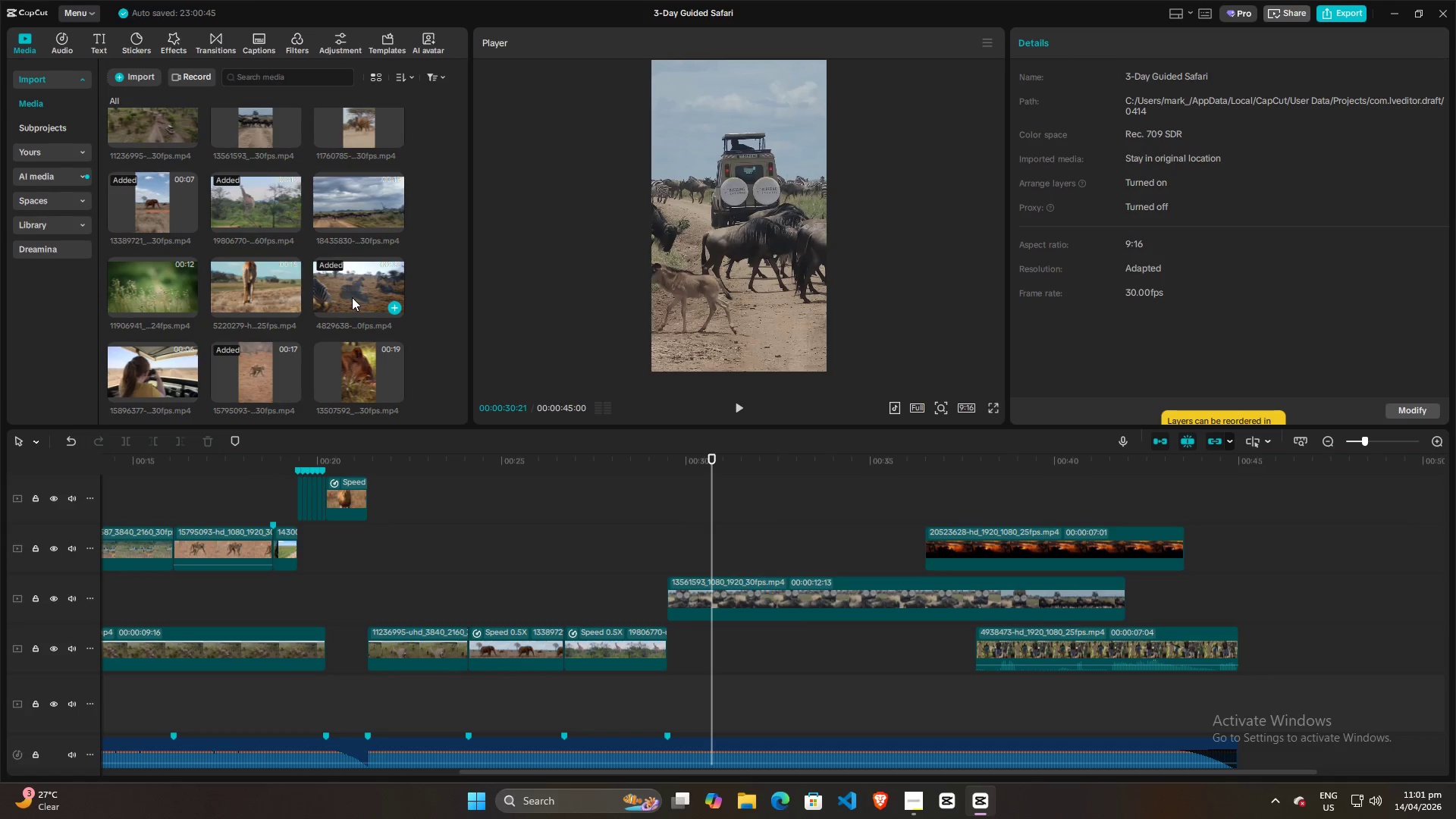 
left_click([356, 202])
 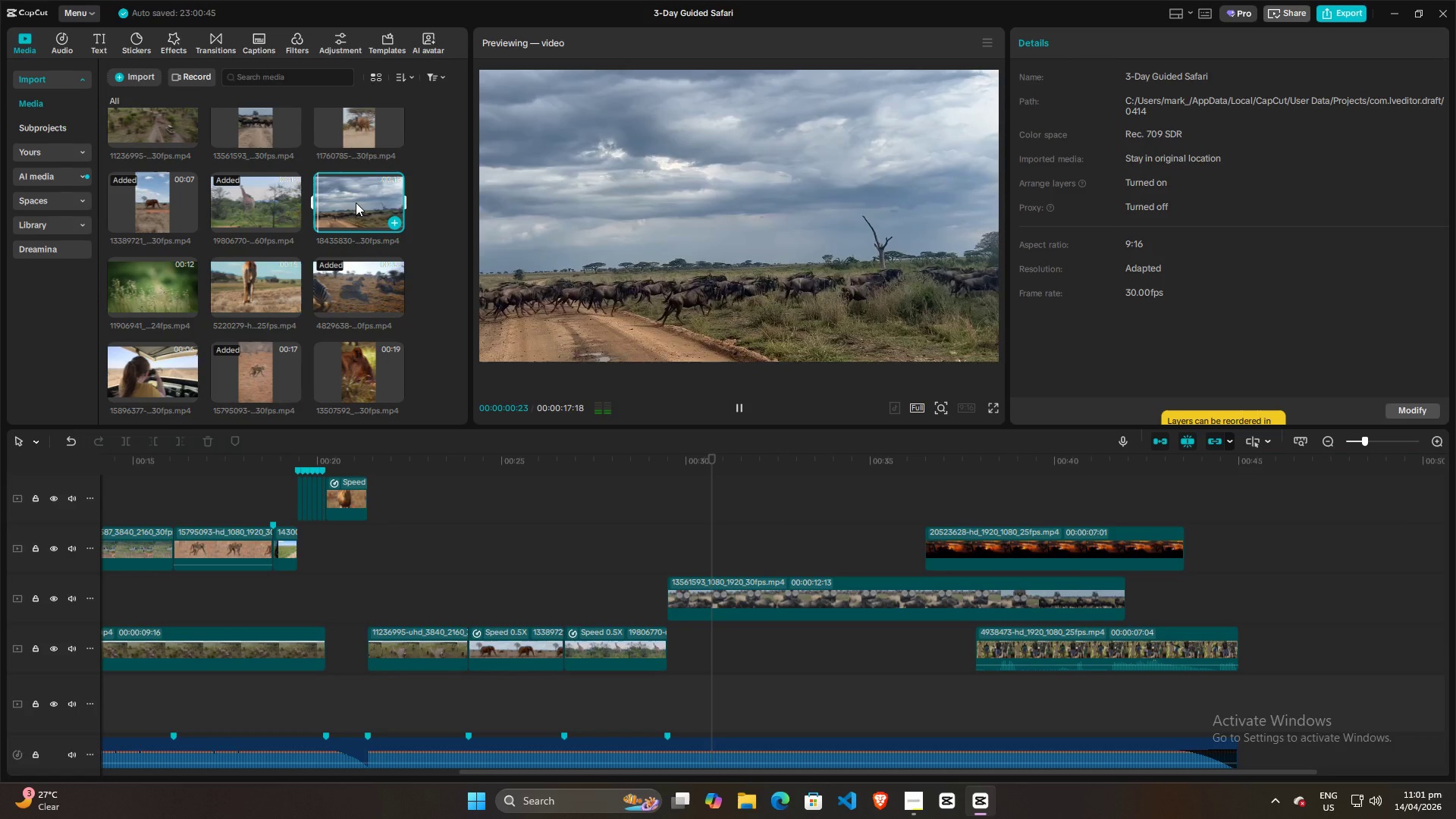 
key(Space)
 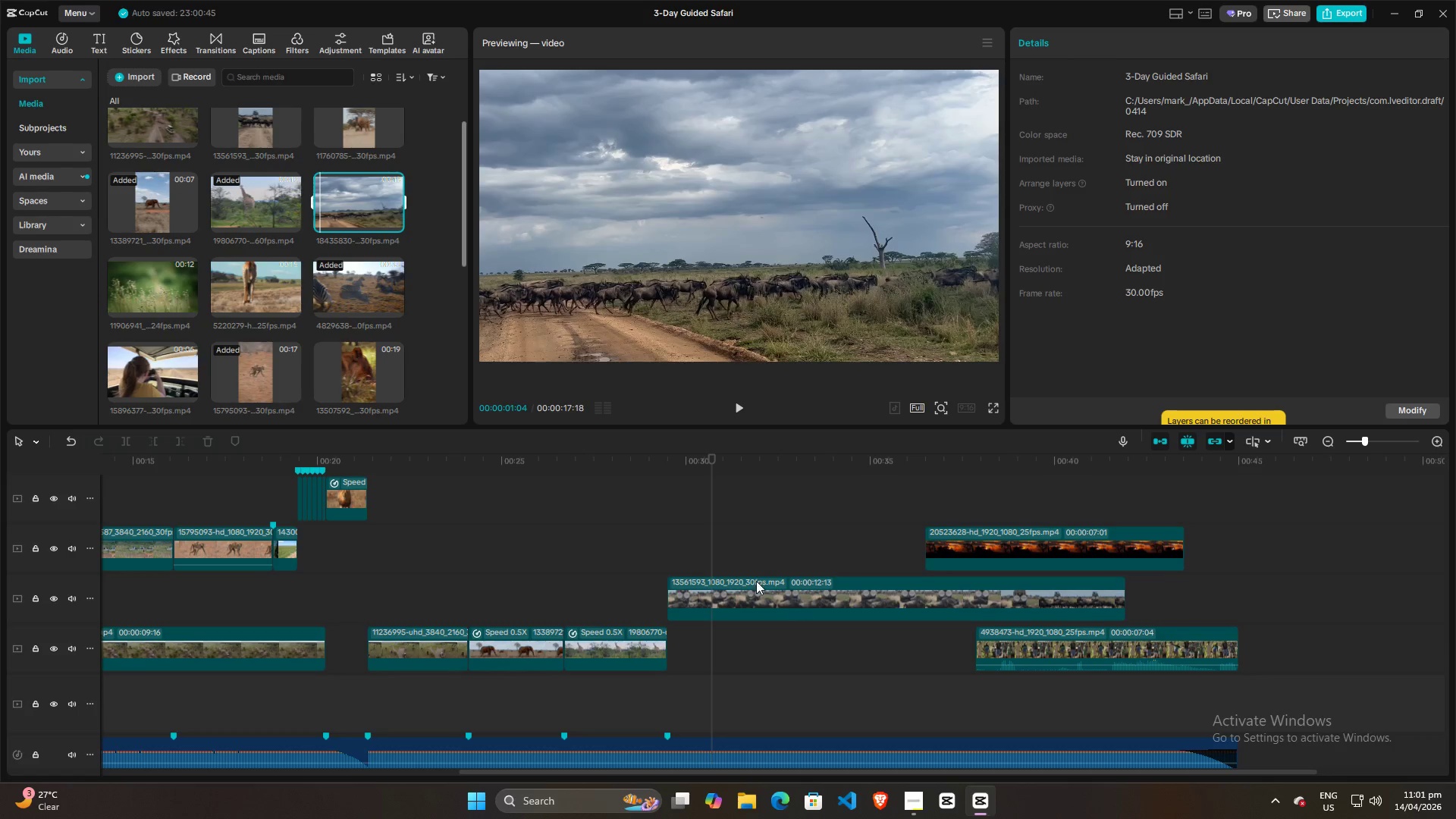 
left_click([735, 577])
 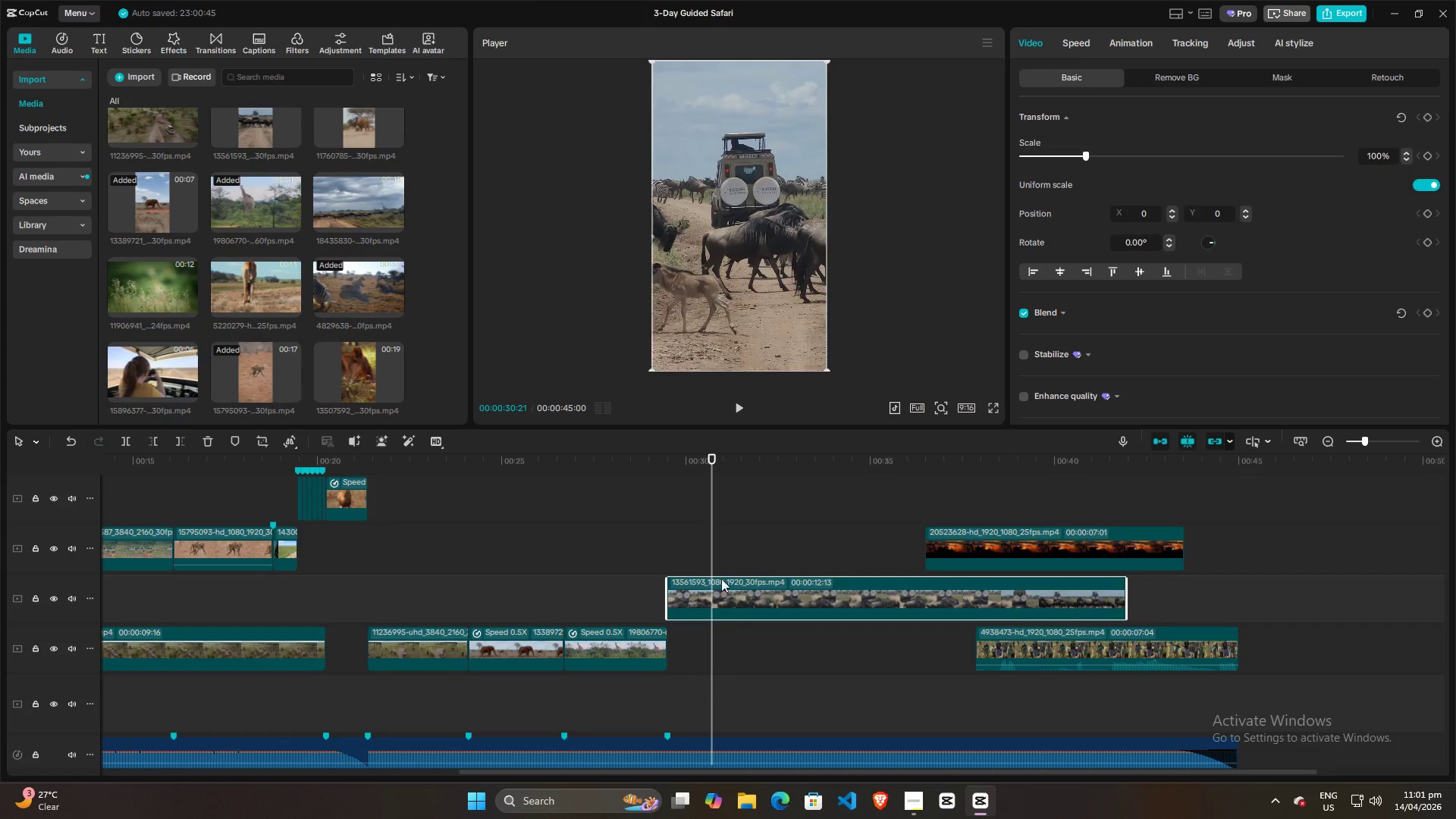 
key(Backspace)
 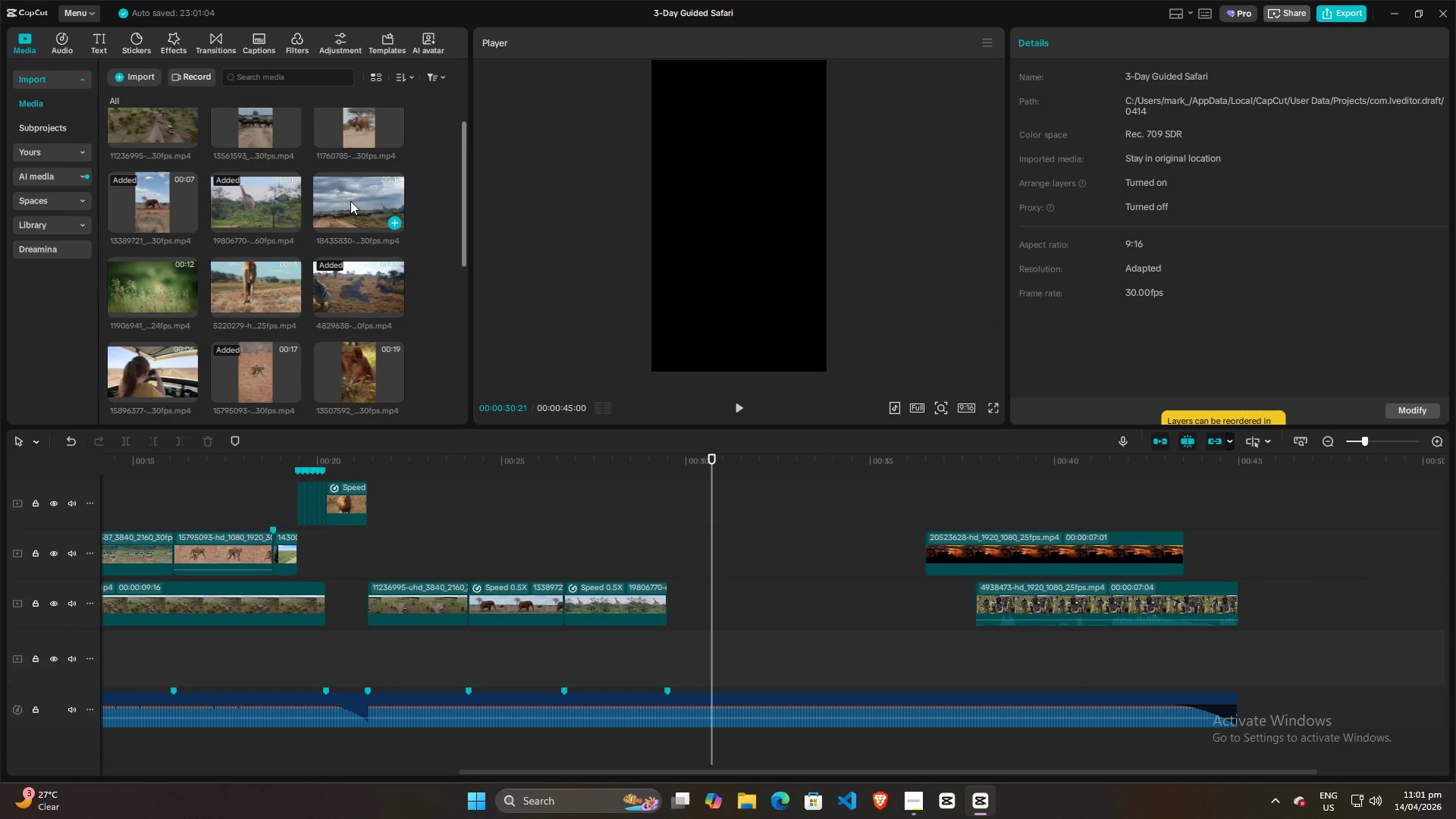 
left_click_drag(start_coordinate=[350, 201], to_coordinate=[664, 572])
 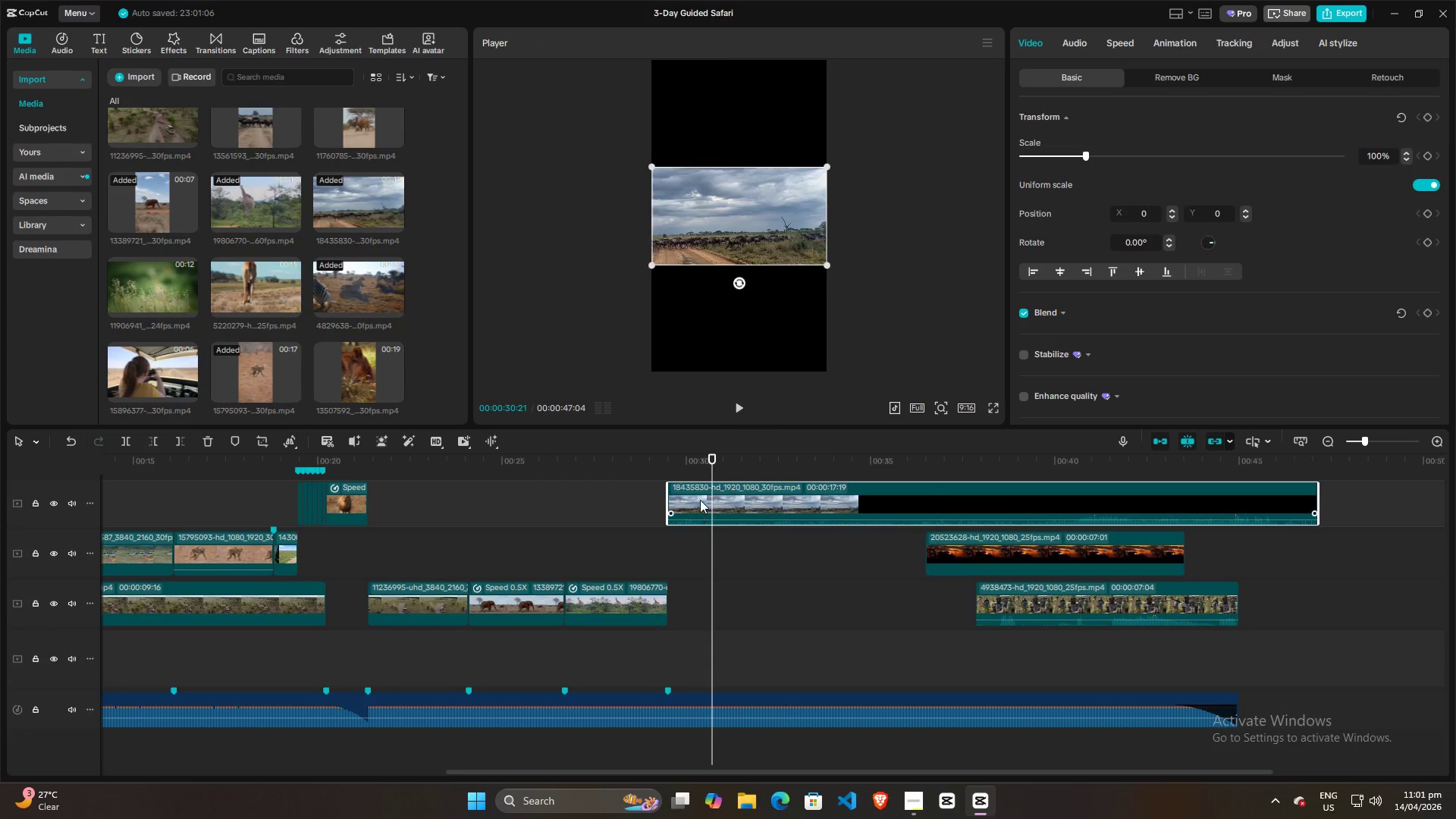 
left_click_drag(start_coordinate=[700, 495], to_coordinate=[704, 573])
 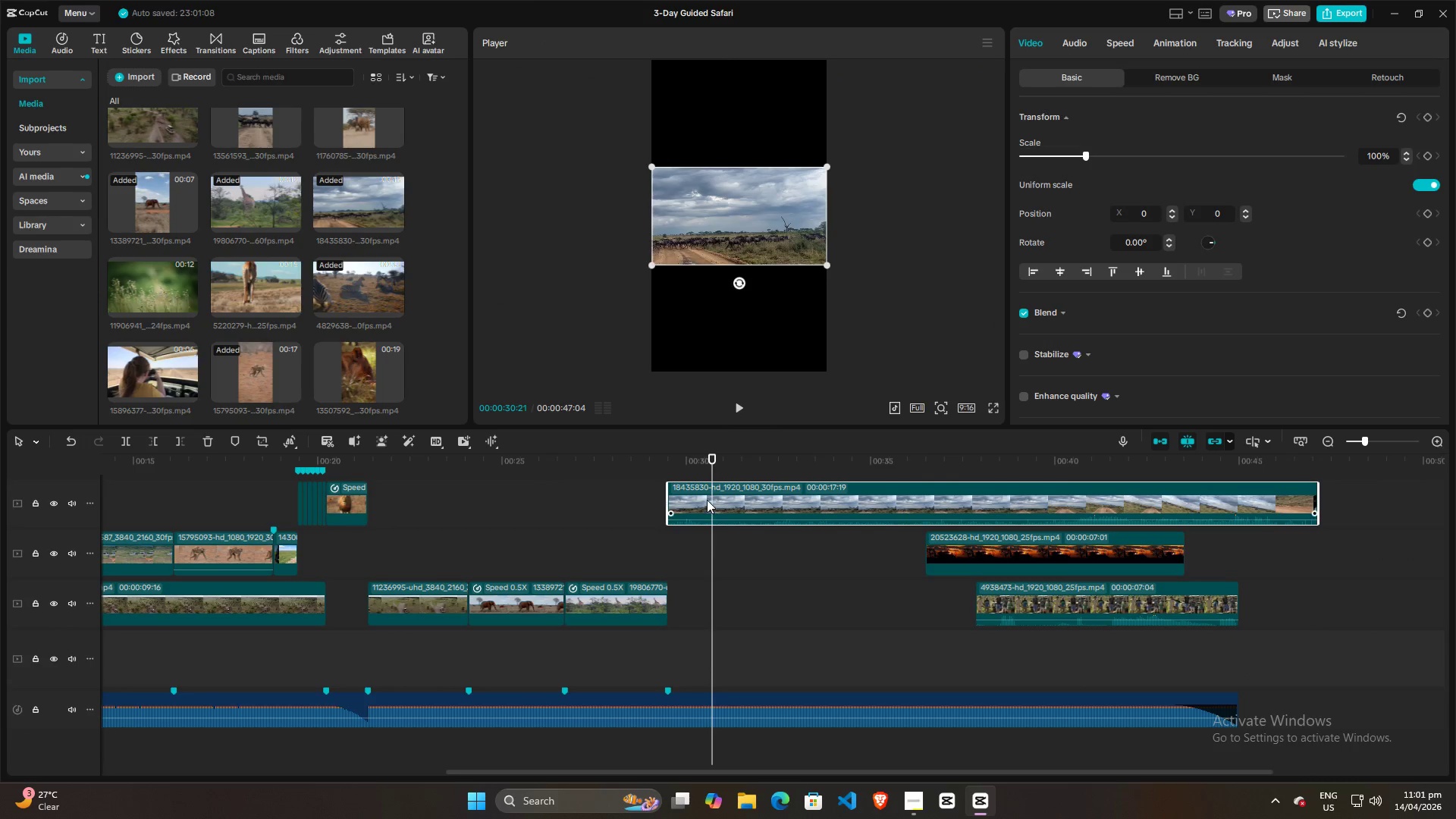 
left_click_drag(start_coordinate=[707, 500], to_coordinate=[707, 587])
 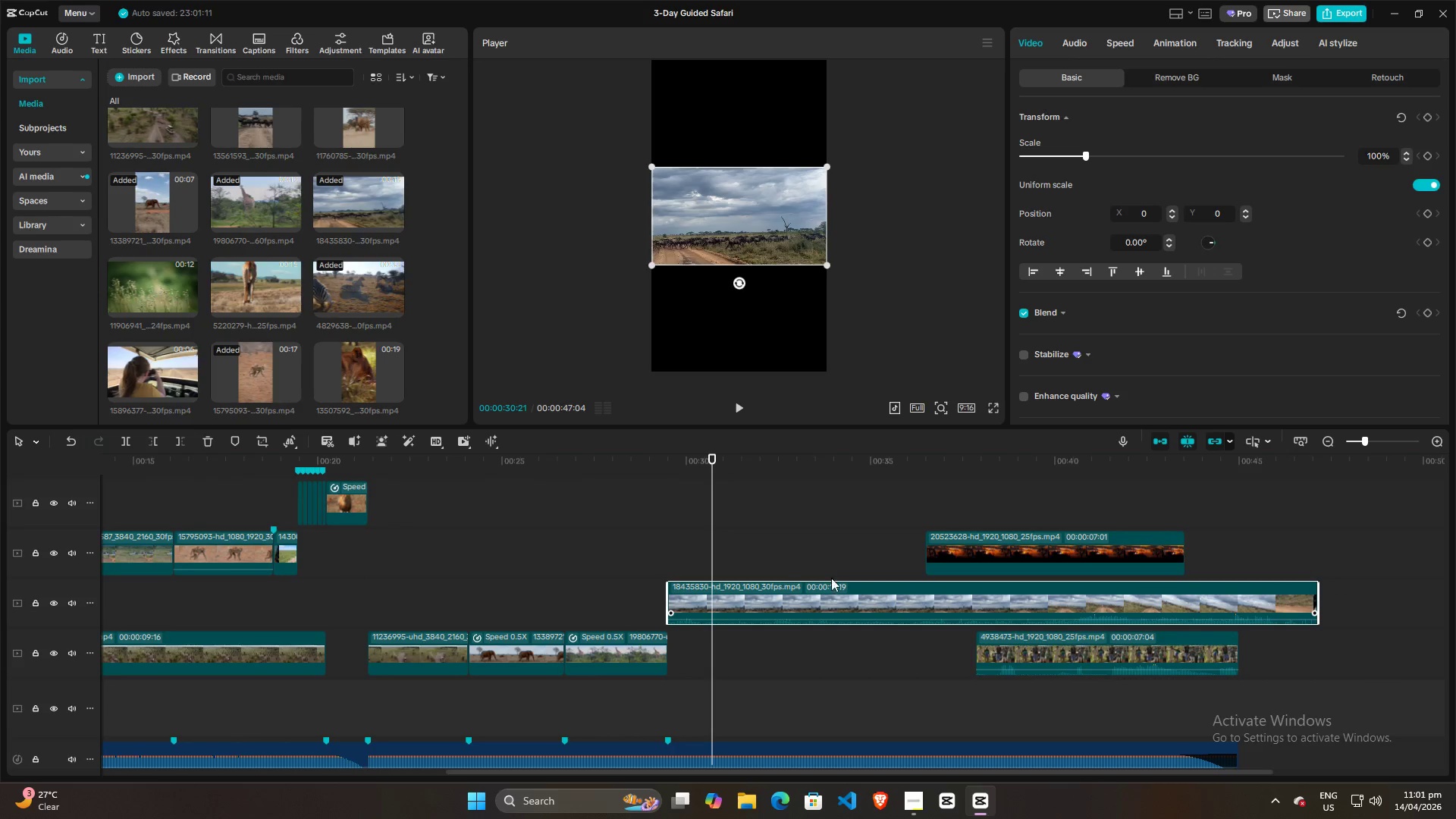 
left_click_drag(start_coordinate=[708, 532], to_coordinate=[647, 532])
 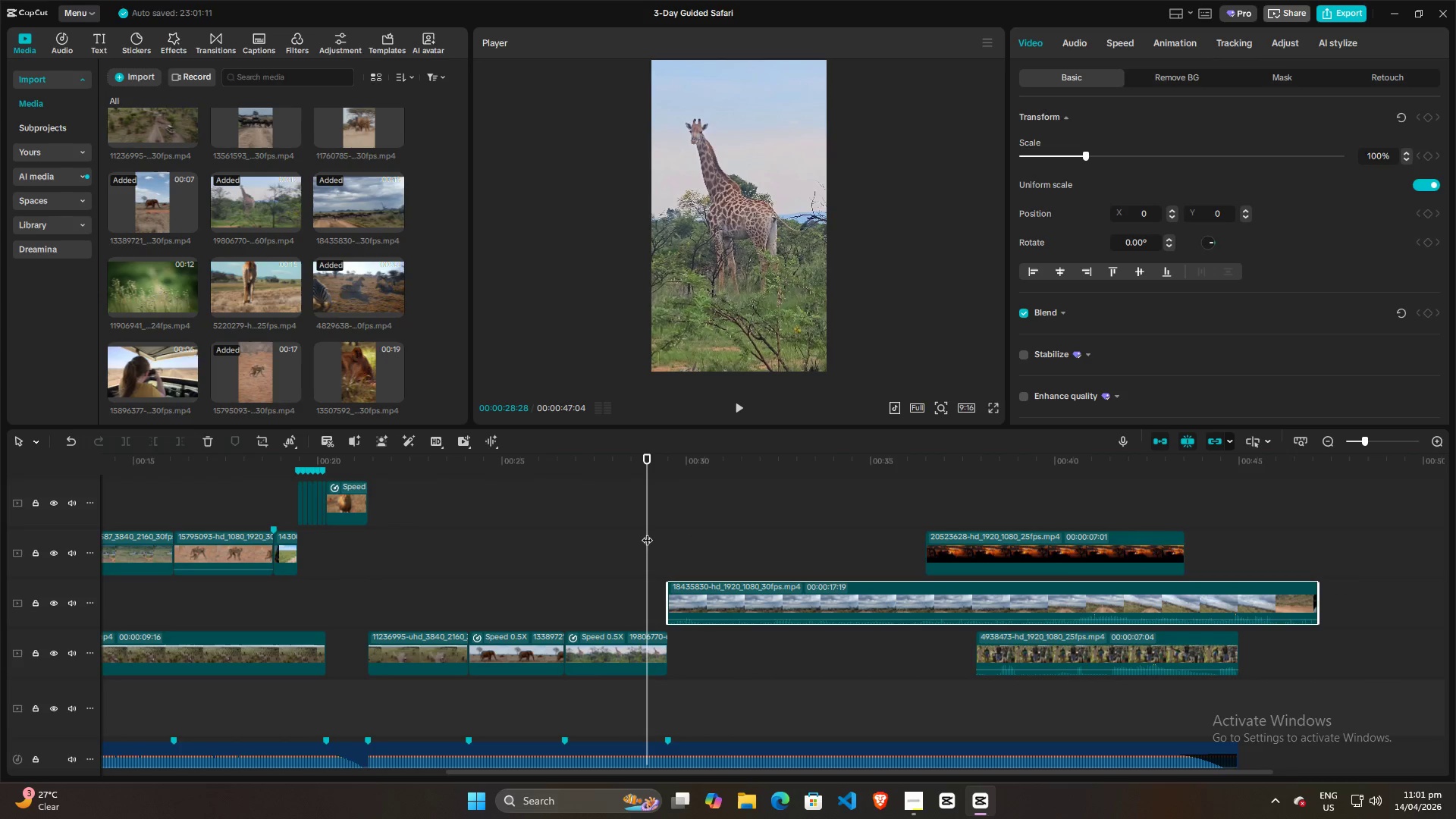 
key(Space)
 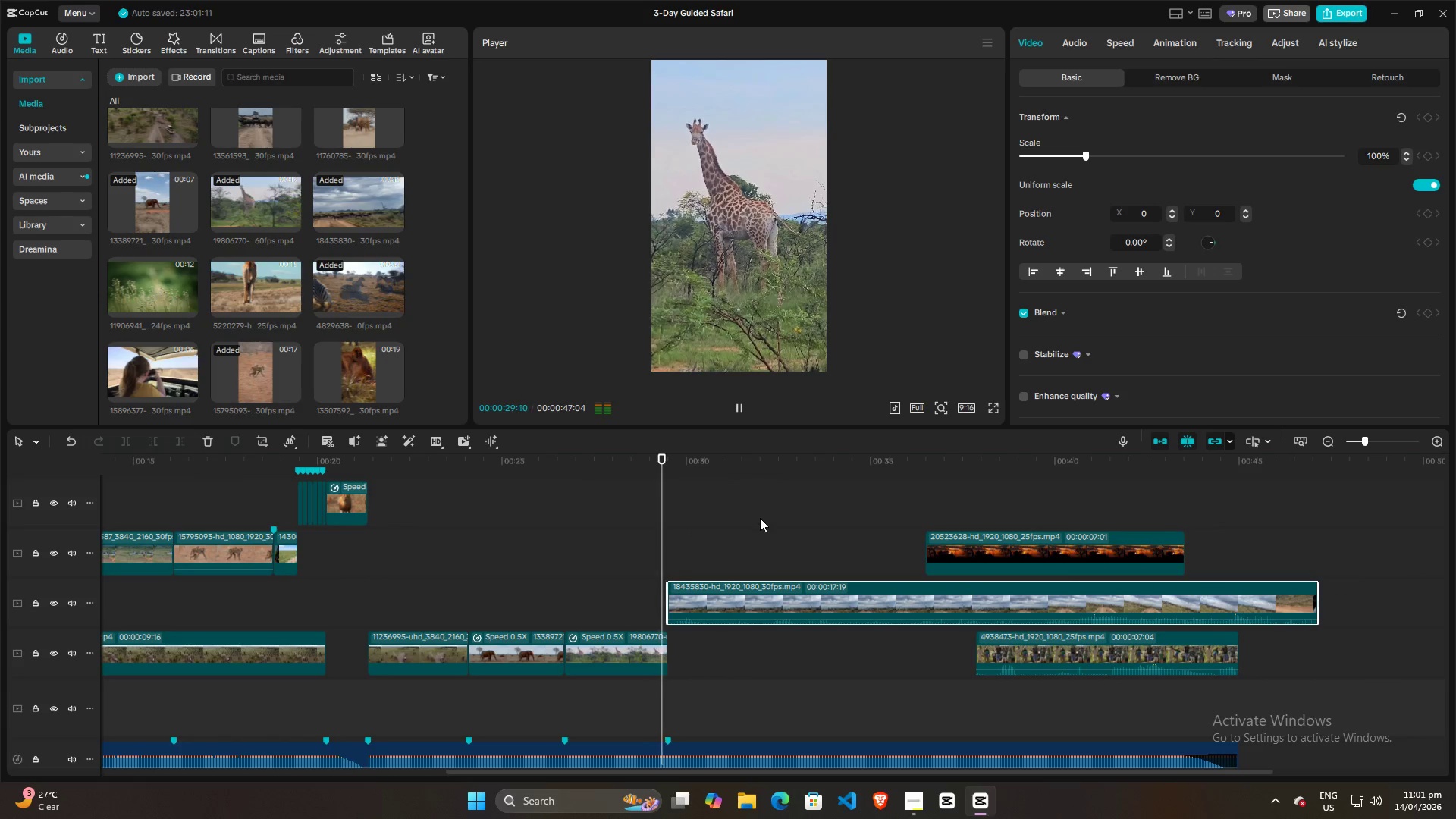 
key(Space)
 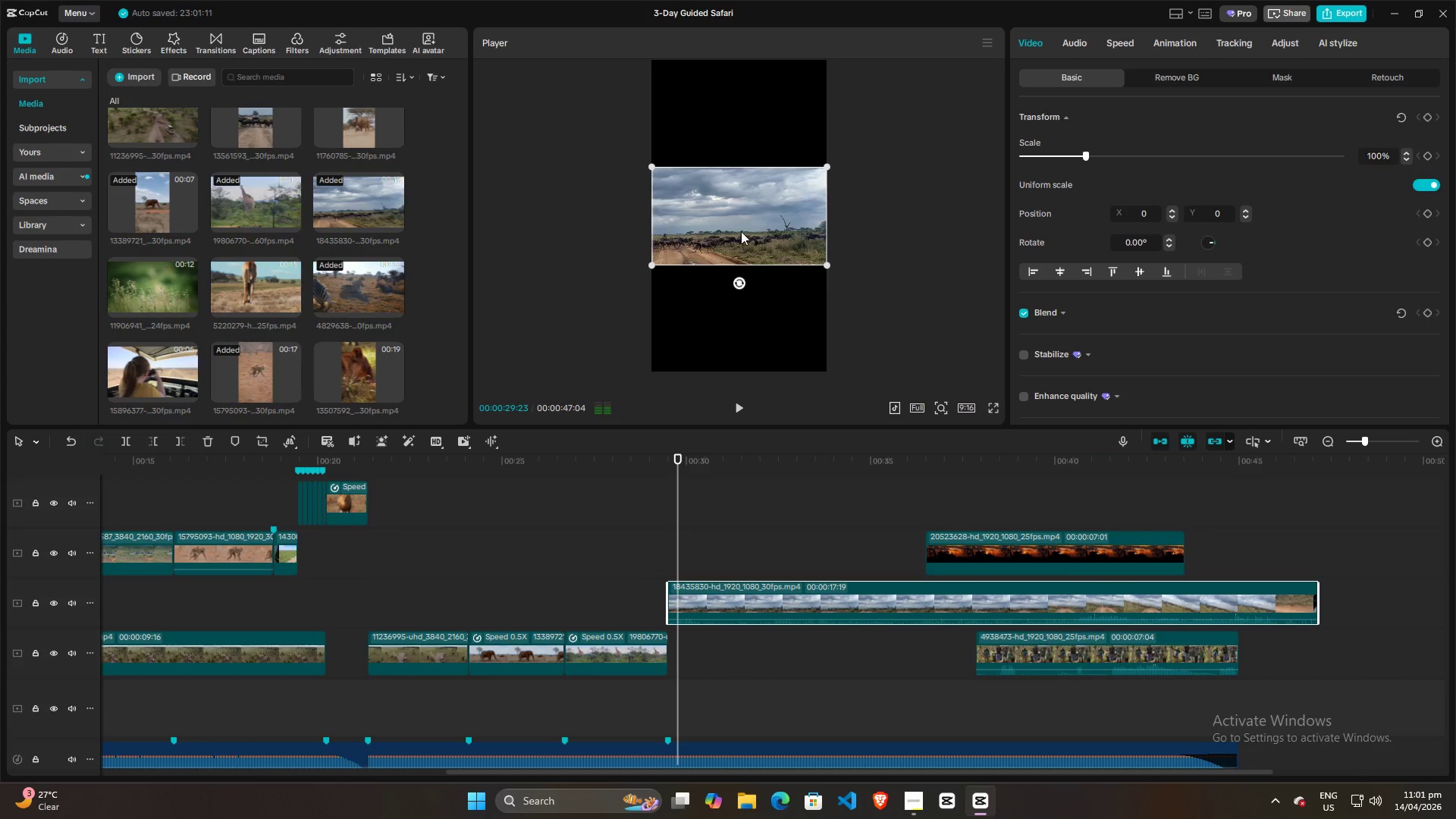 
left_click([739, 224])
 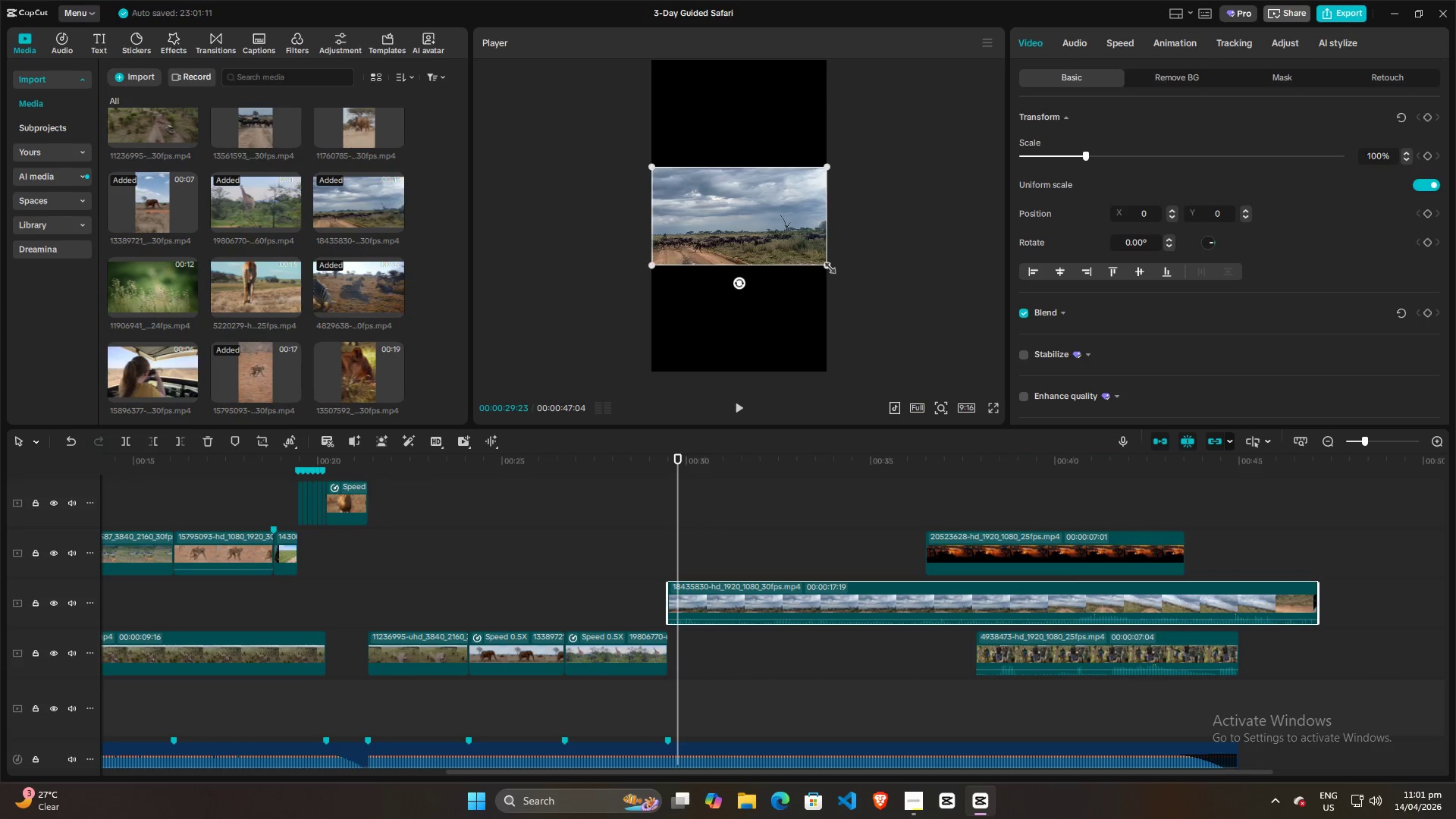 
left_click_drag(start_coordinate=[827, 265], to_coordinate=[1014, 582])
 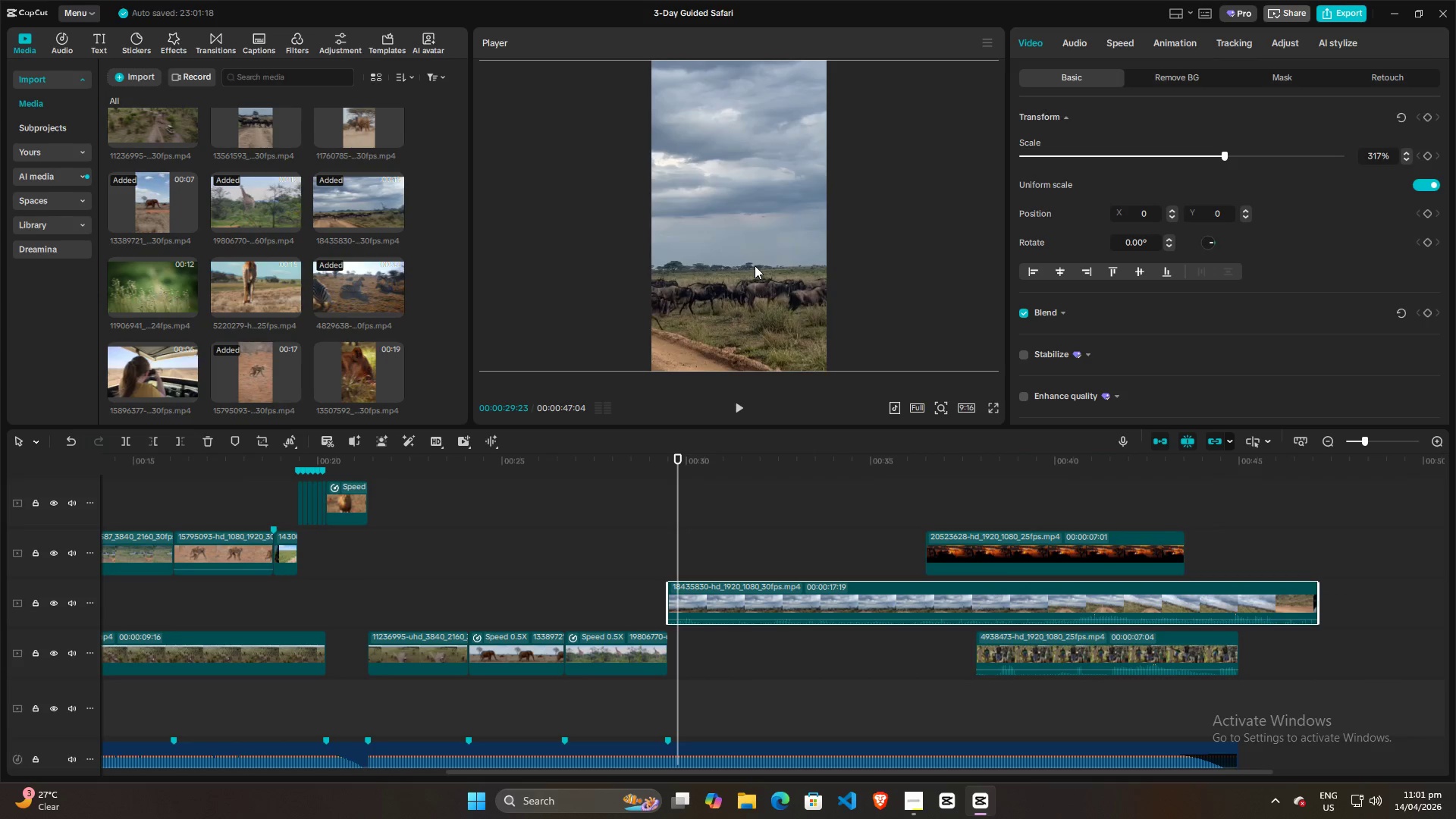 
left_click_drag(start_coordinate=[744, 263], to_coordinate=[867, 265])
 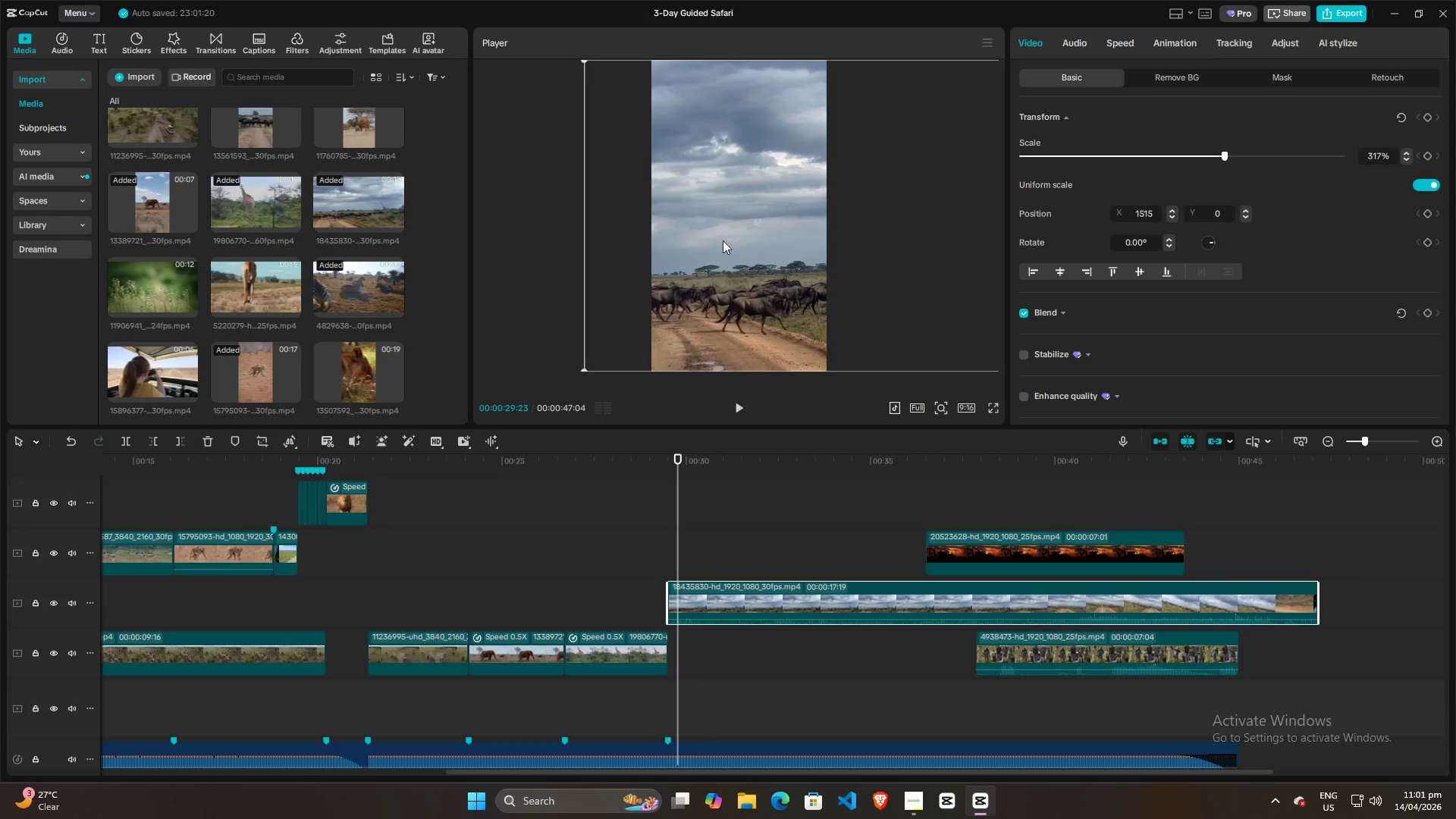 
left_click_drag(start_coordinate=[723, 240], to_coordinate=[786, 244])
 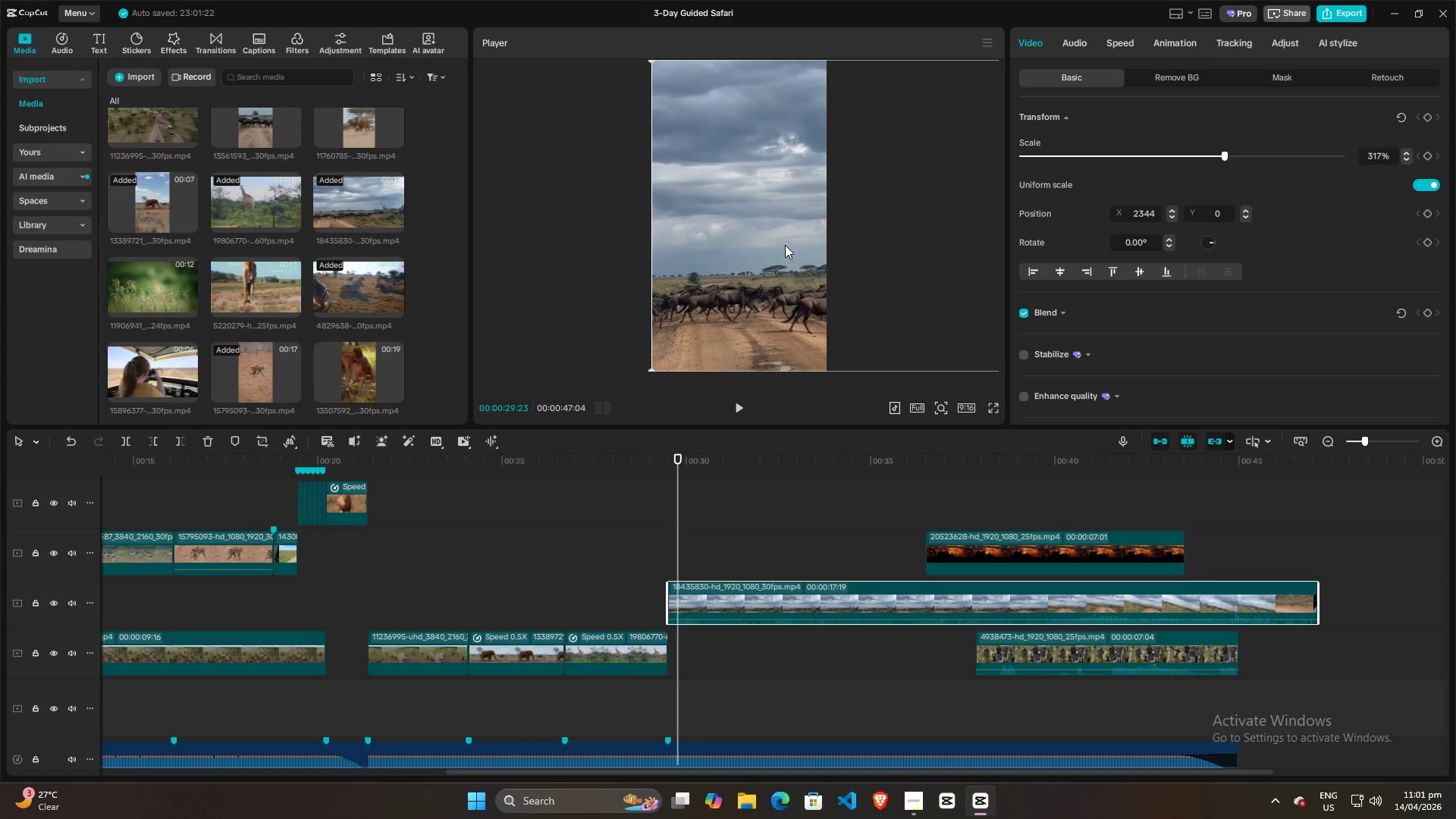 
left_click_drag(start_coordinate=[784, 246], to_coordinate=[767, 246])
 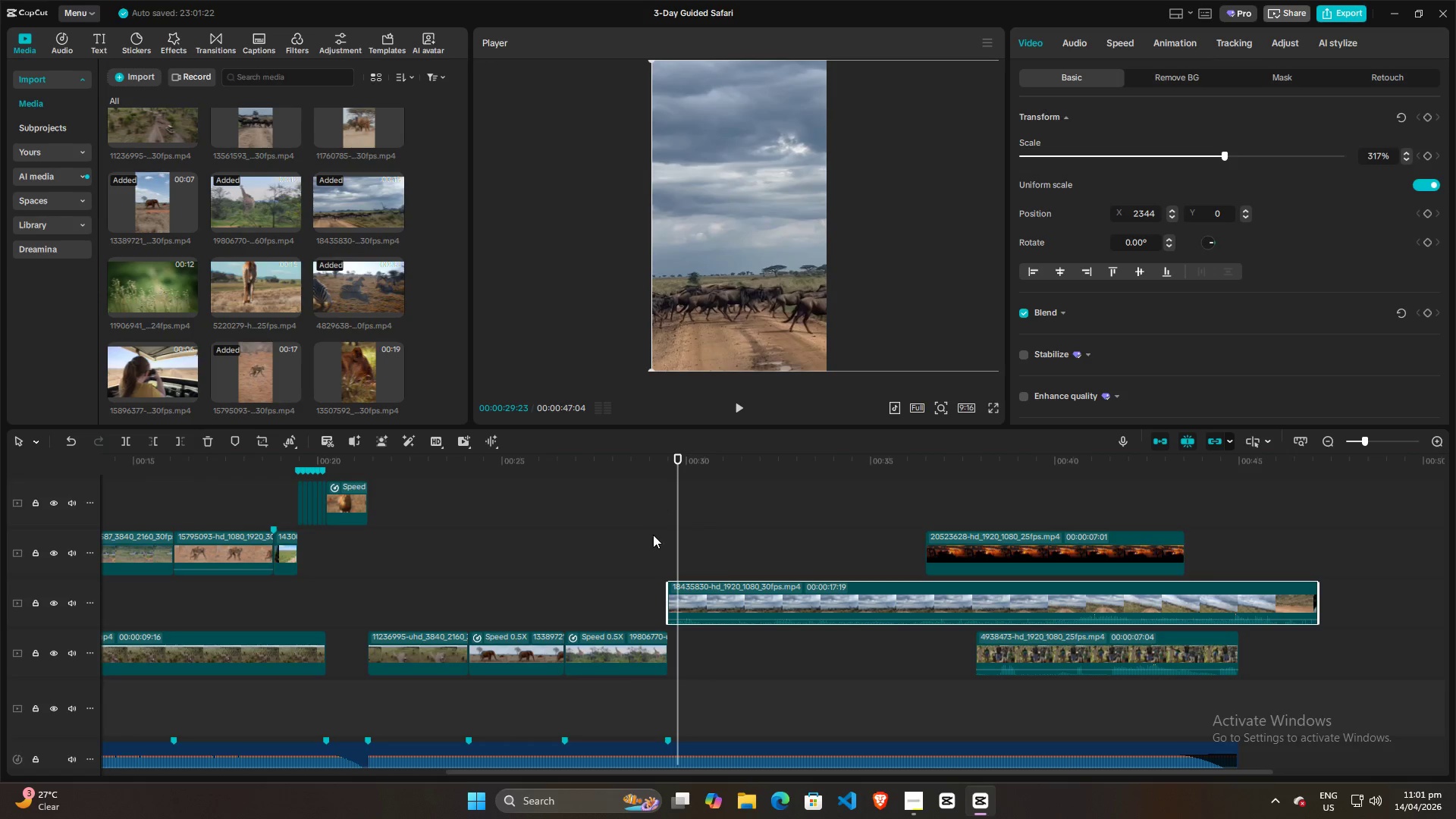 
left_click([653, 540])
 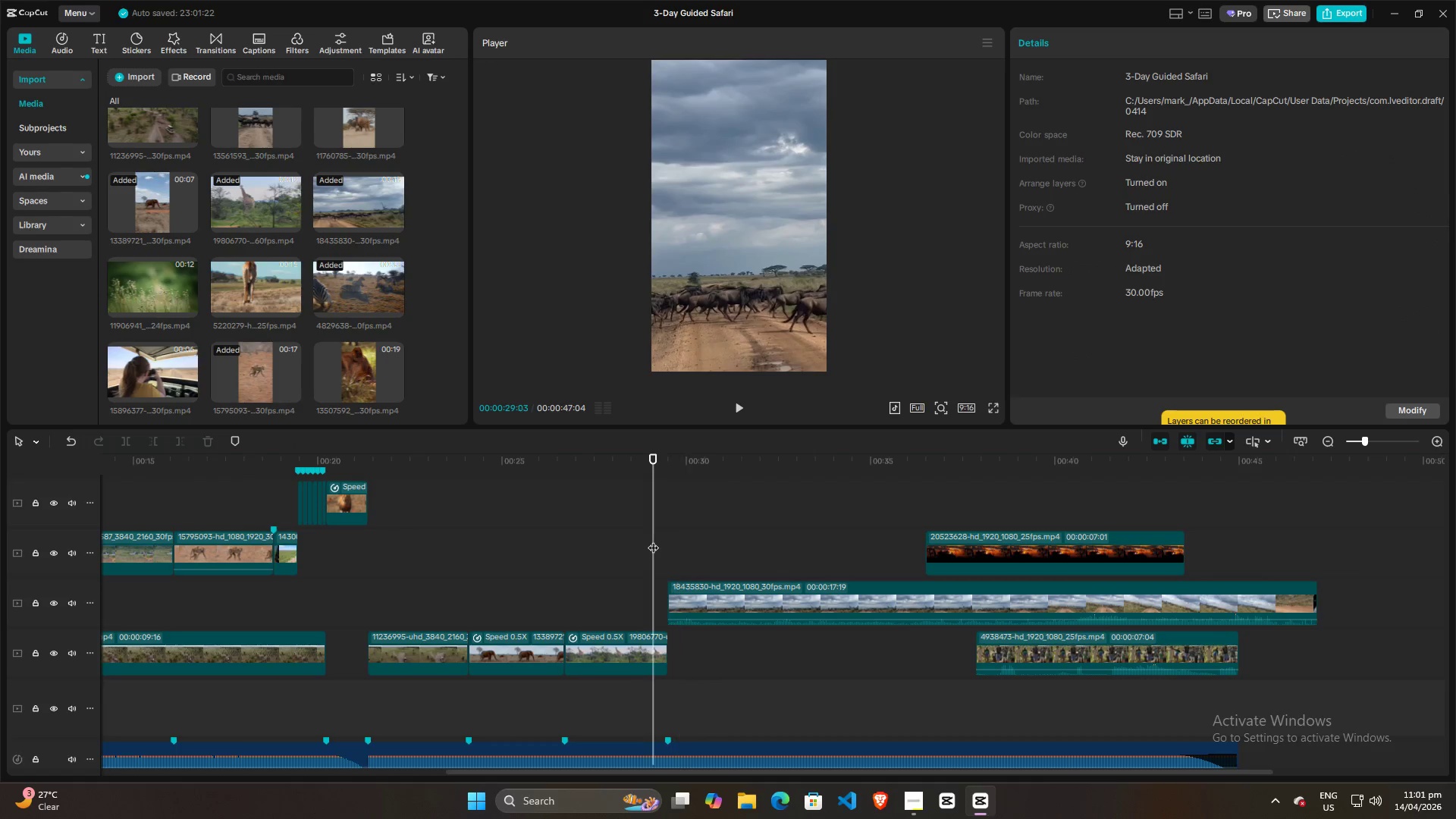 
key(Space)
 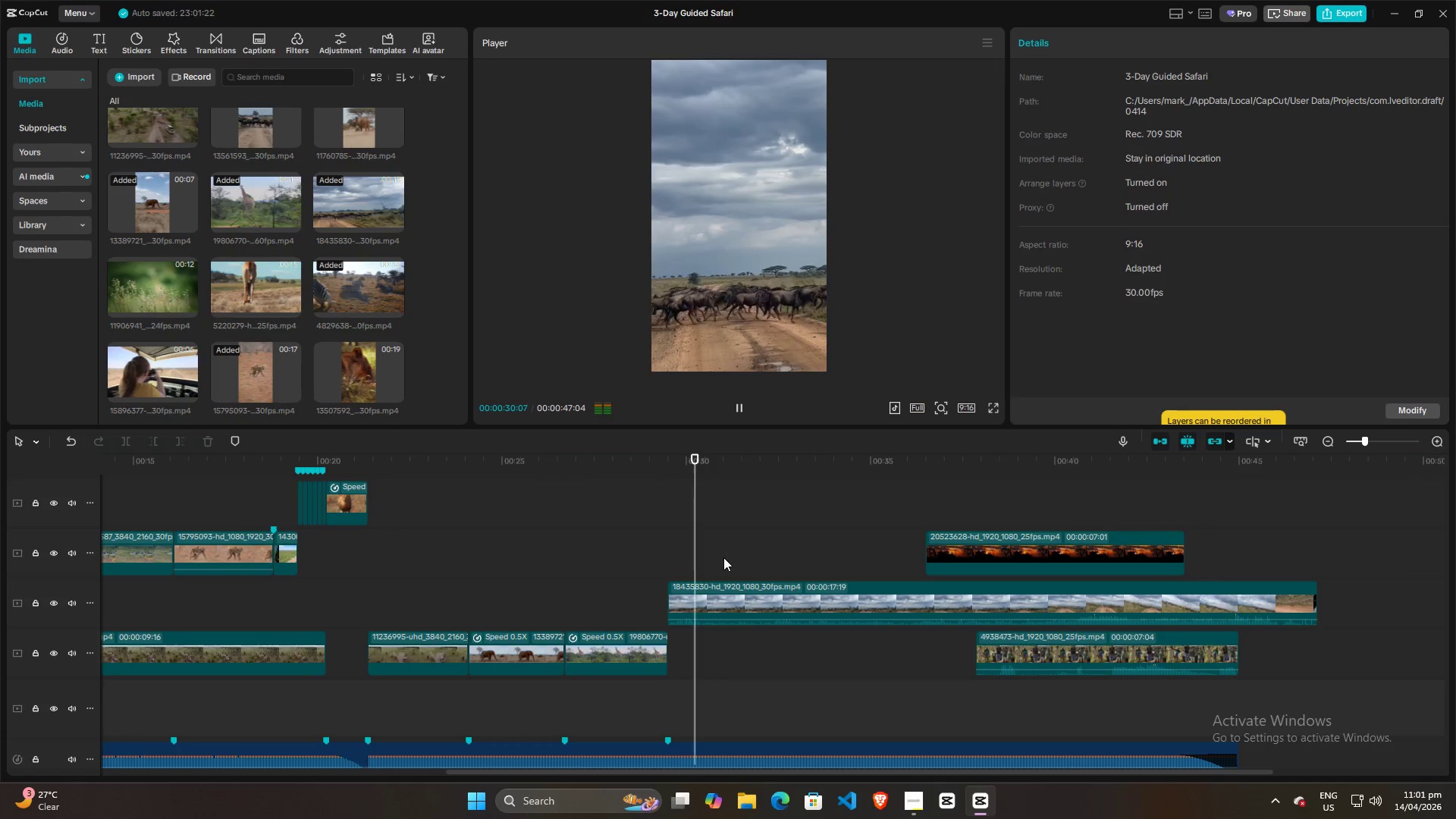 
key(Space)
 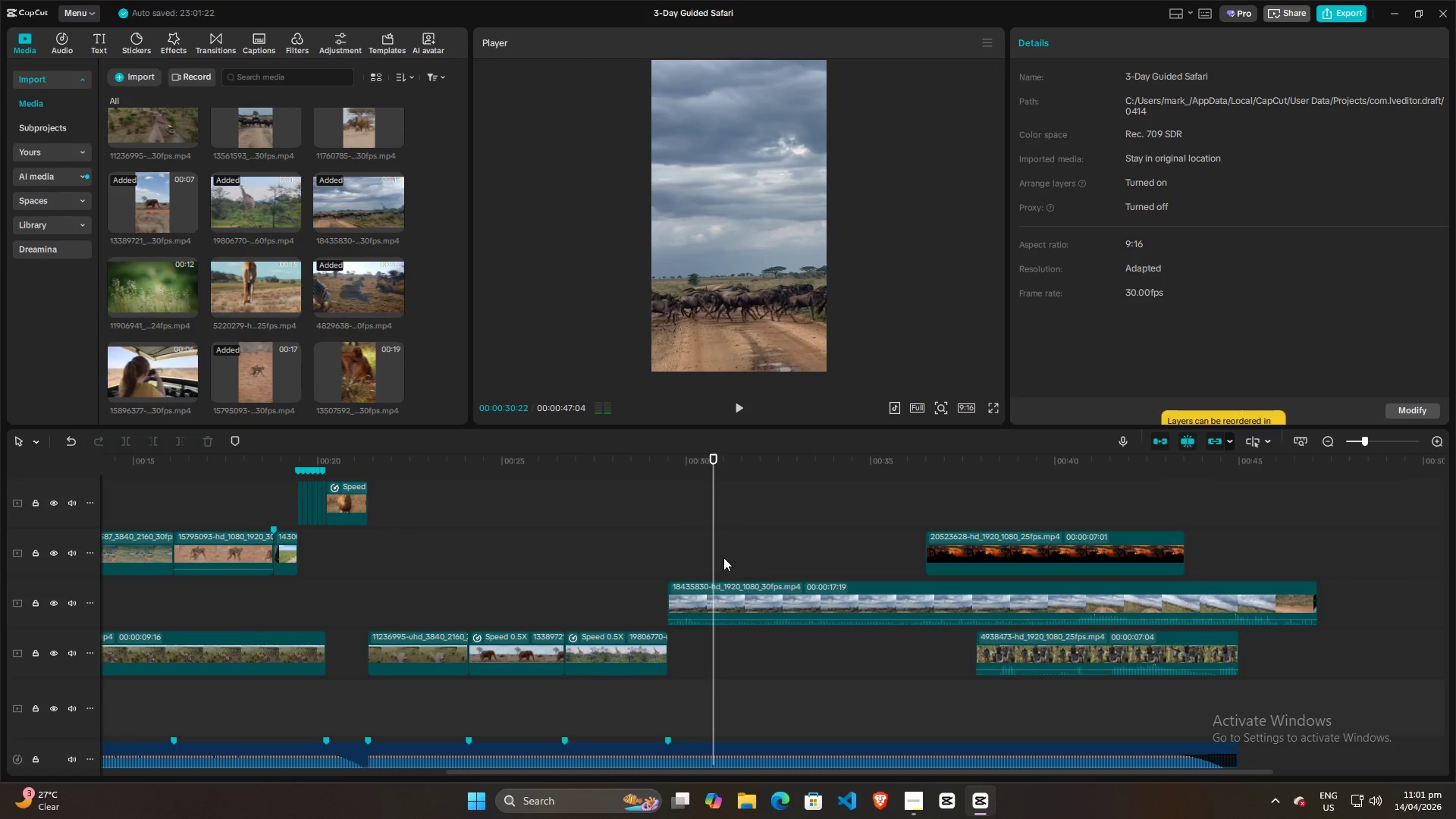 
key(Space)
 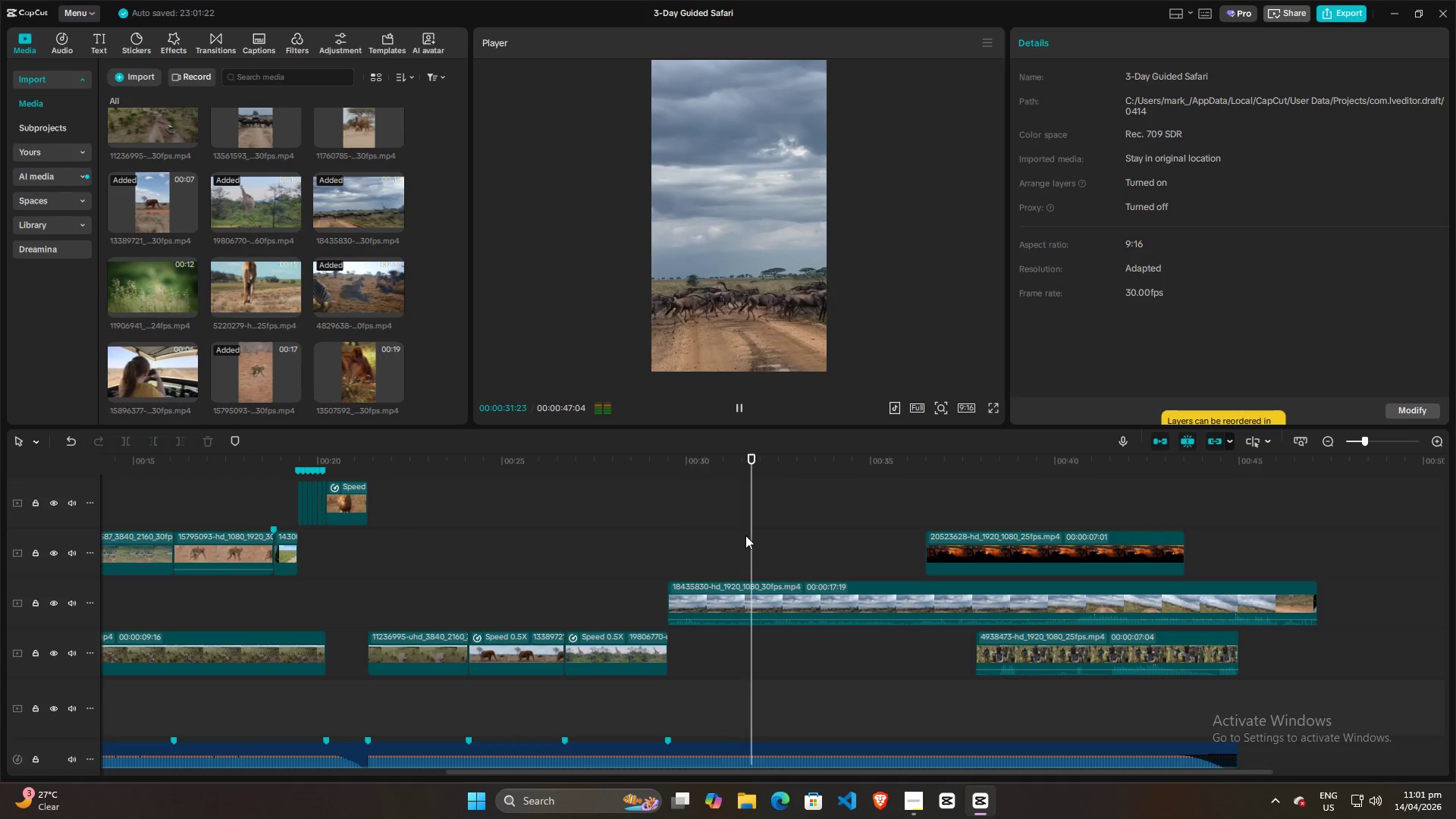 
key(Space)
 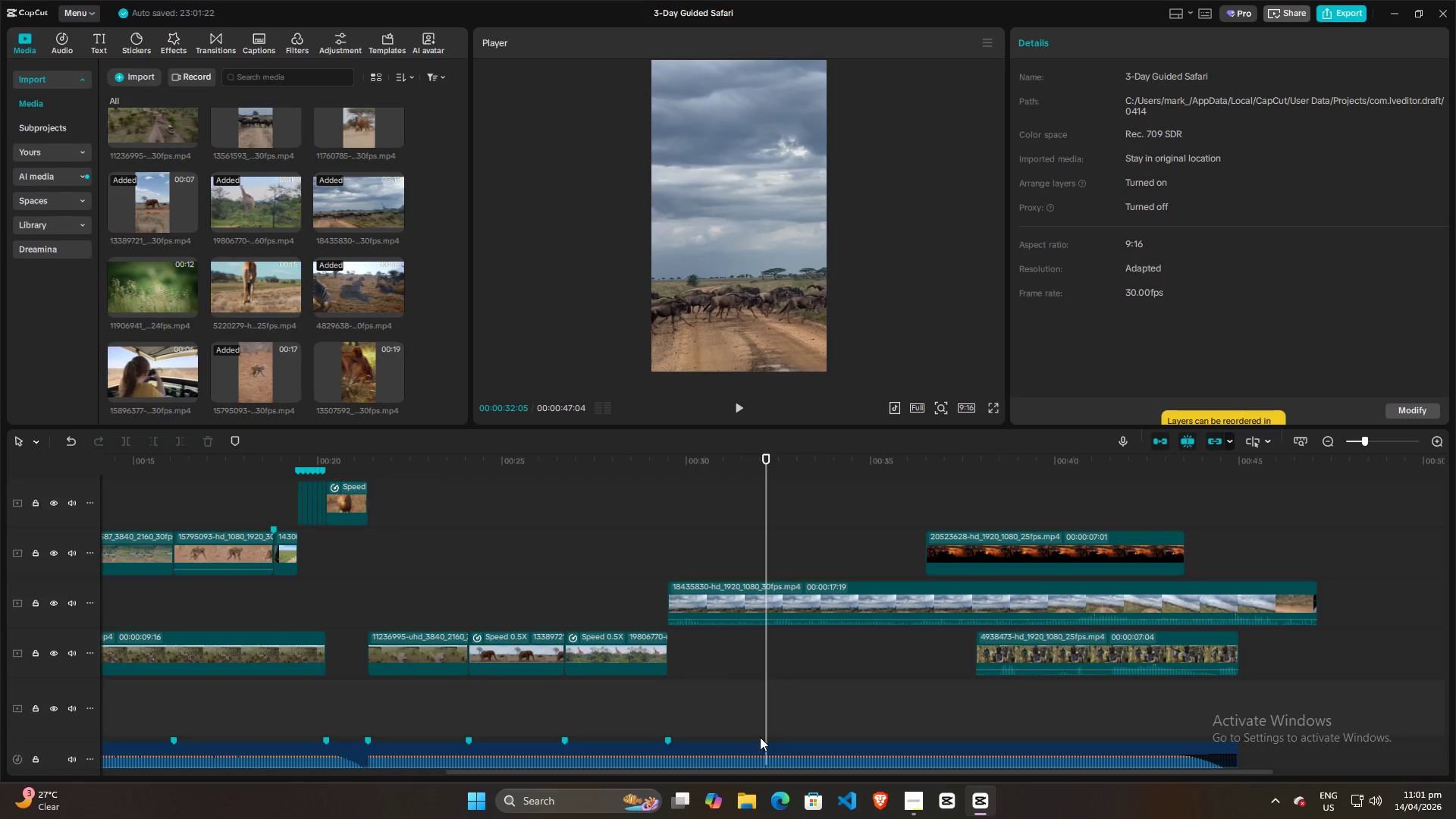 
left_click([758, 742])
 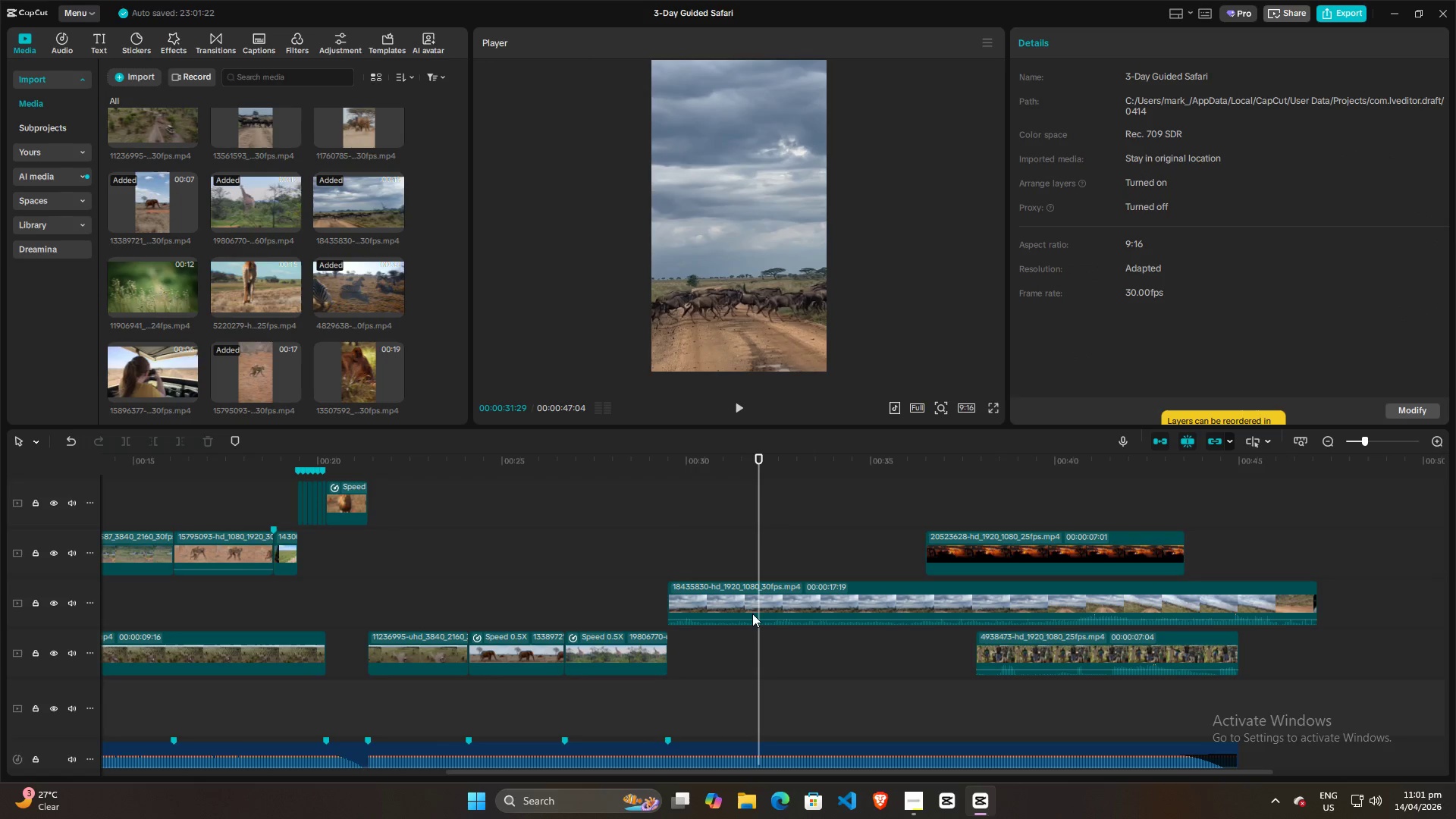 
key(Space)
 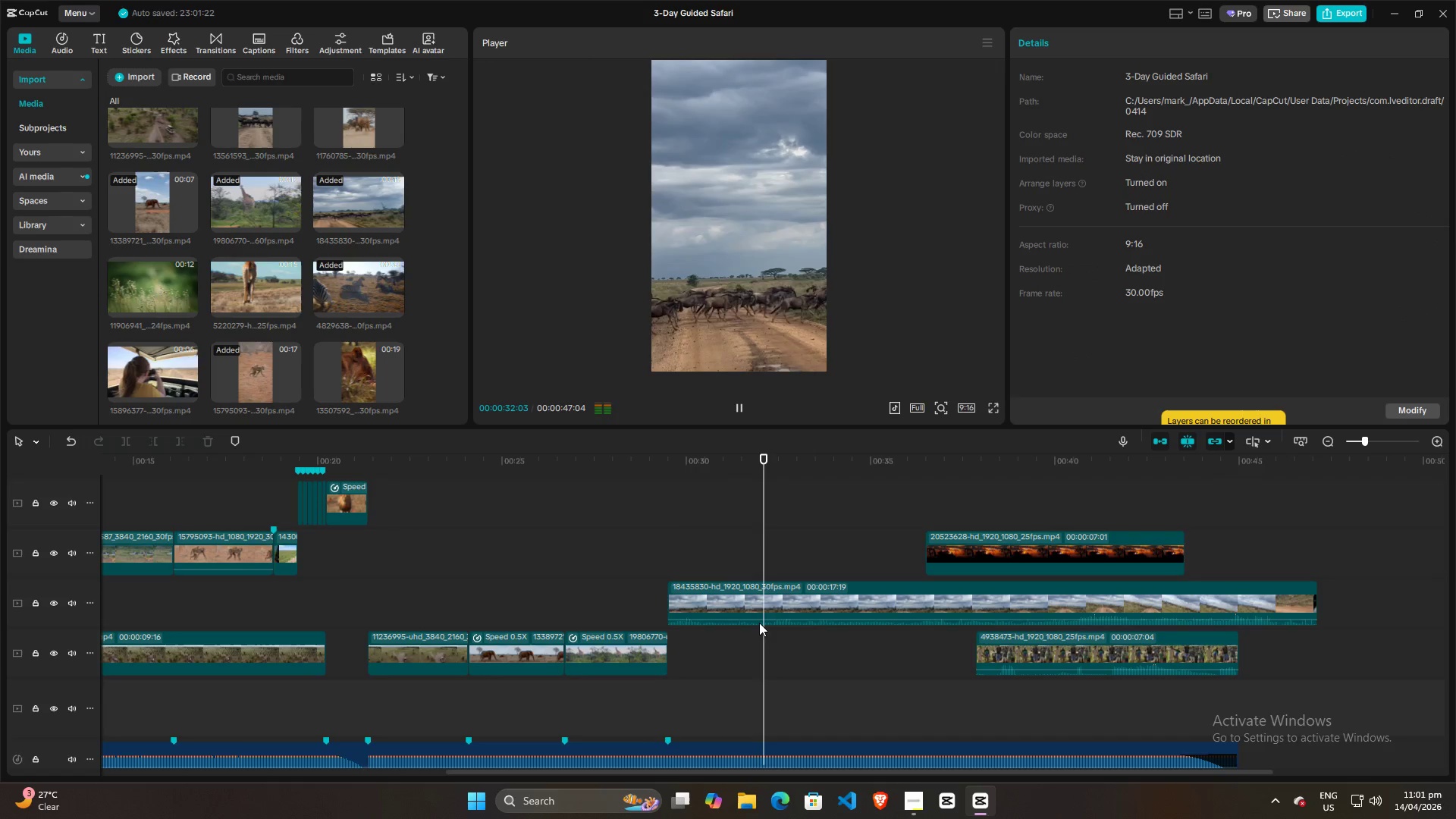 
key(Space)
 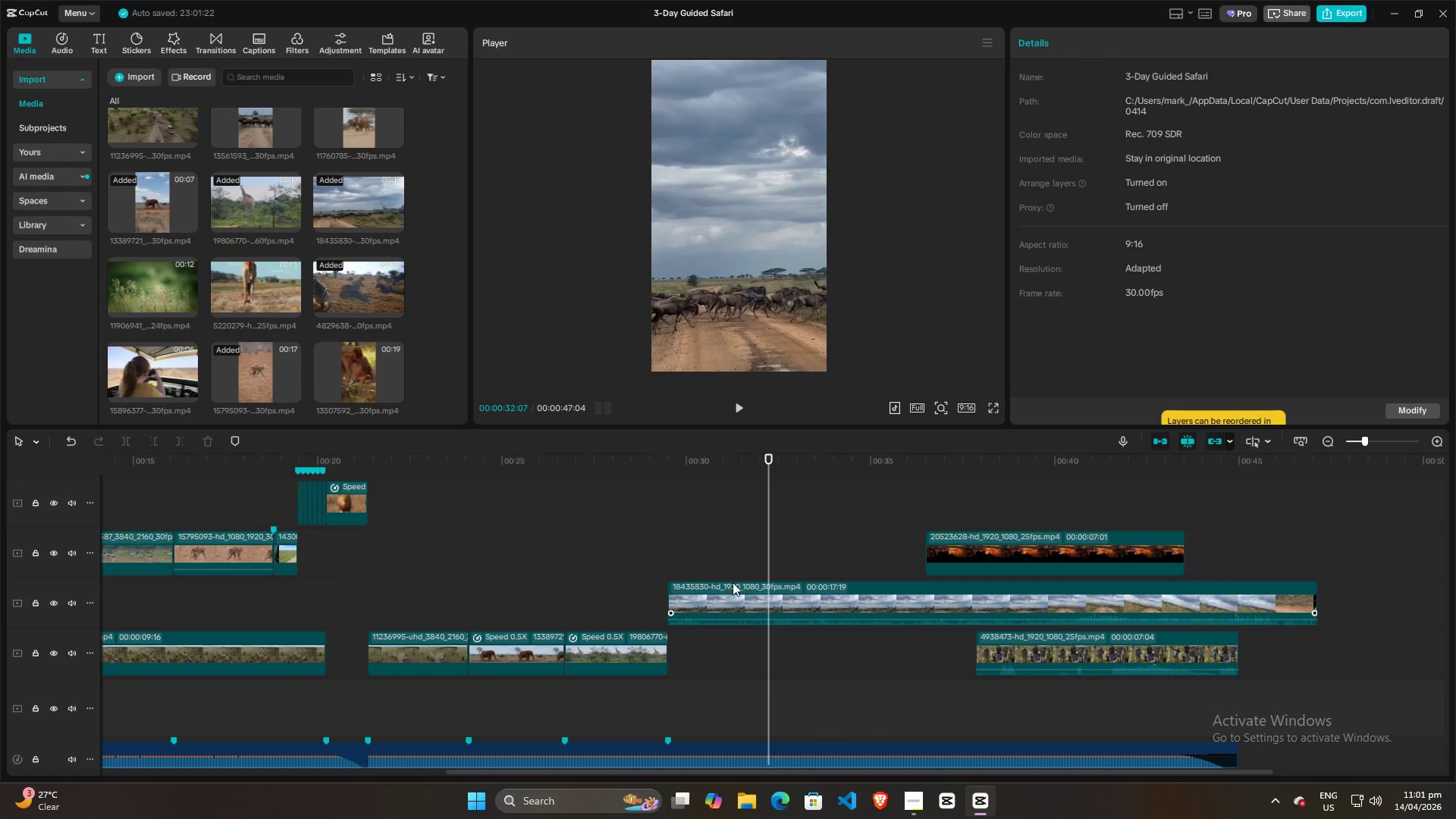 
left_click([716, 539])
 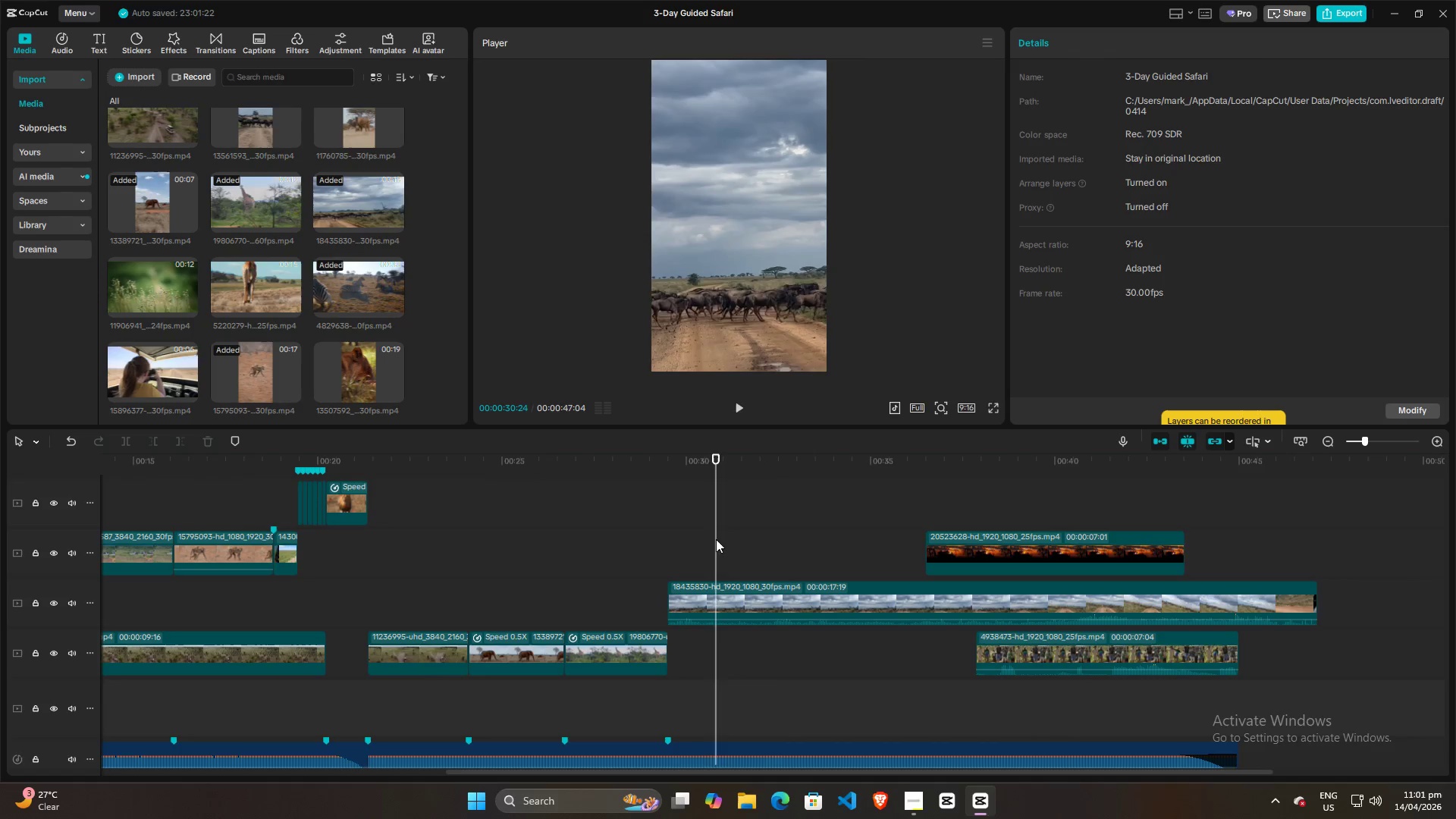 
key(Space)
 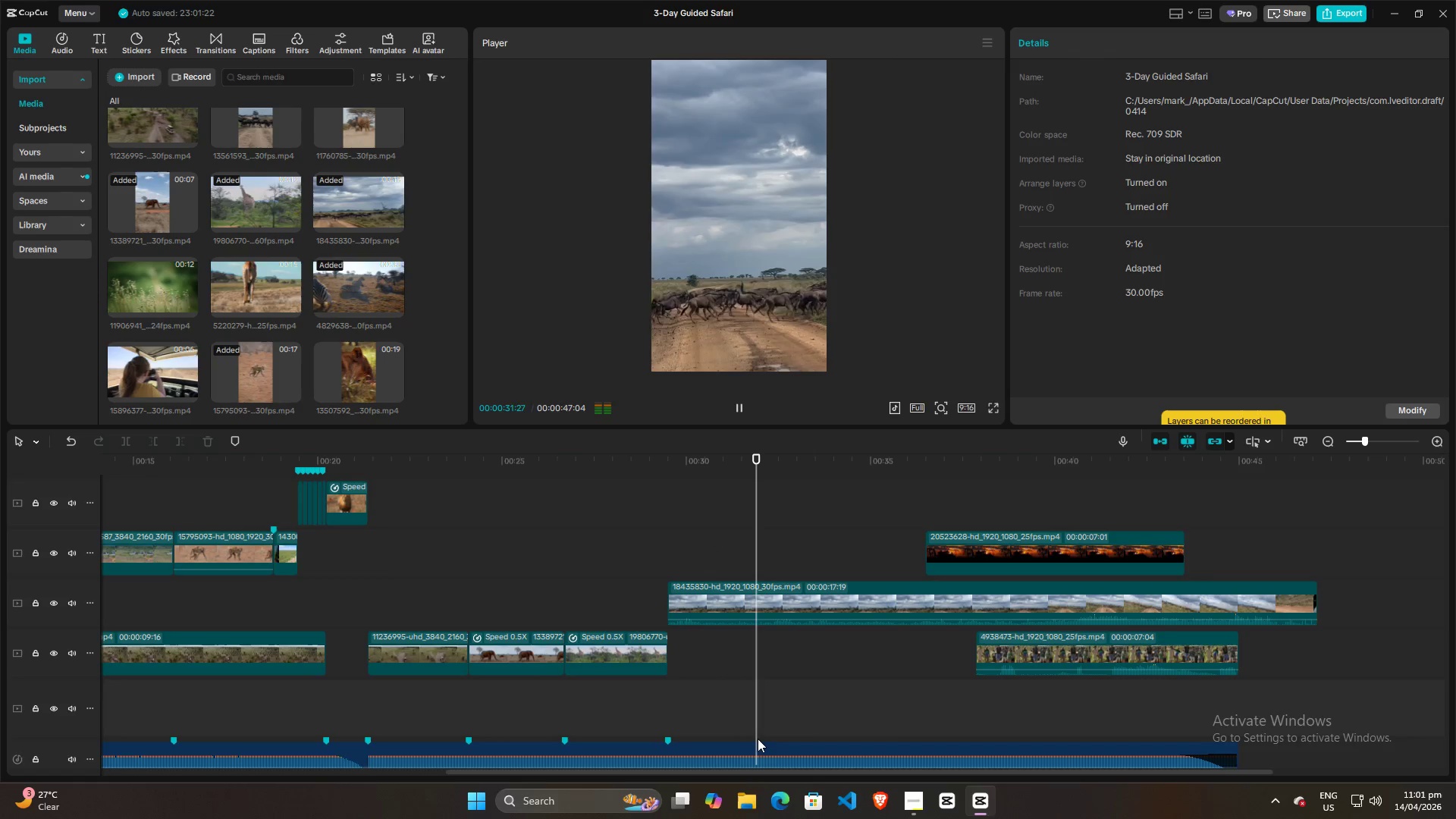 
key(Space)
 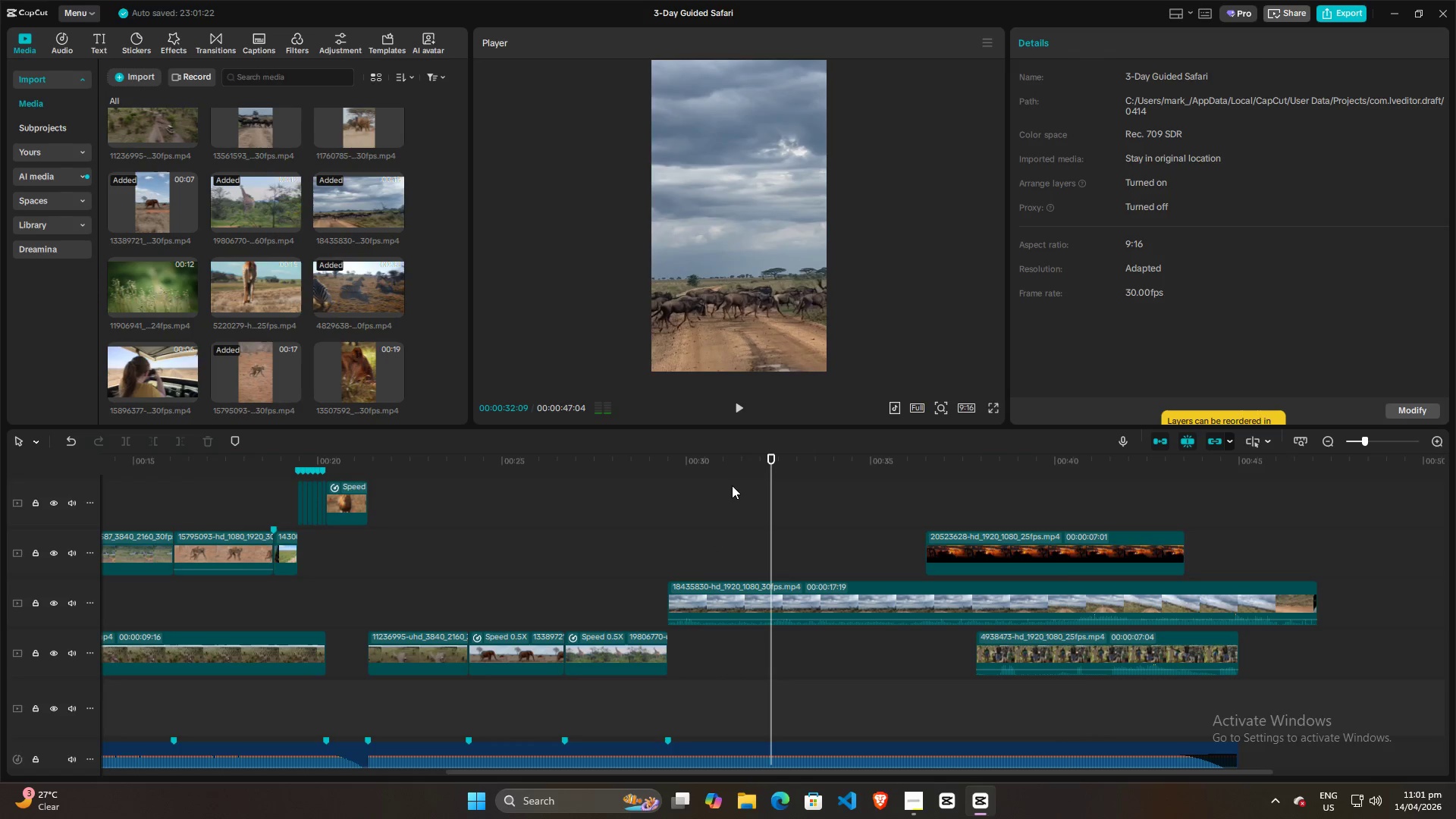 
left_click([730, 482])
 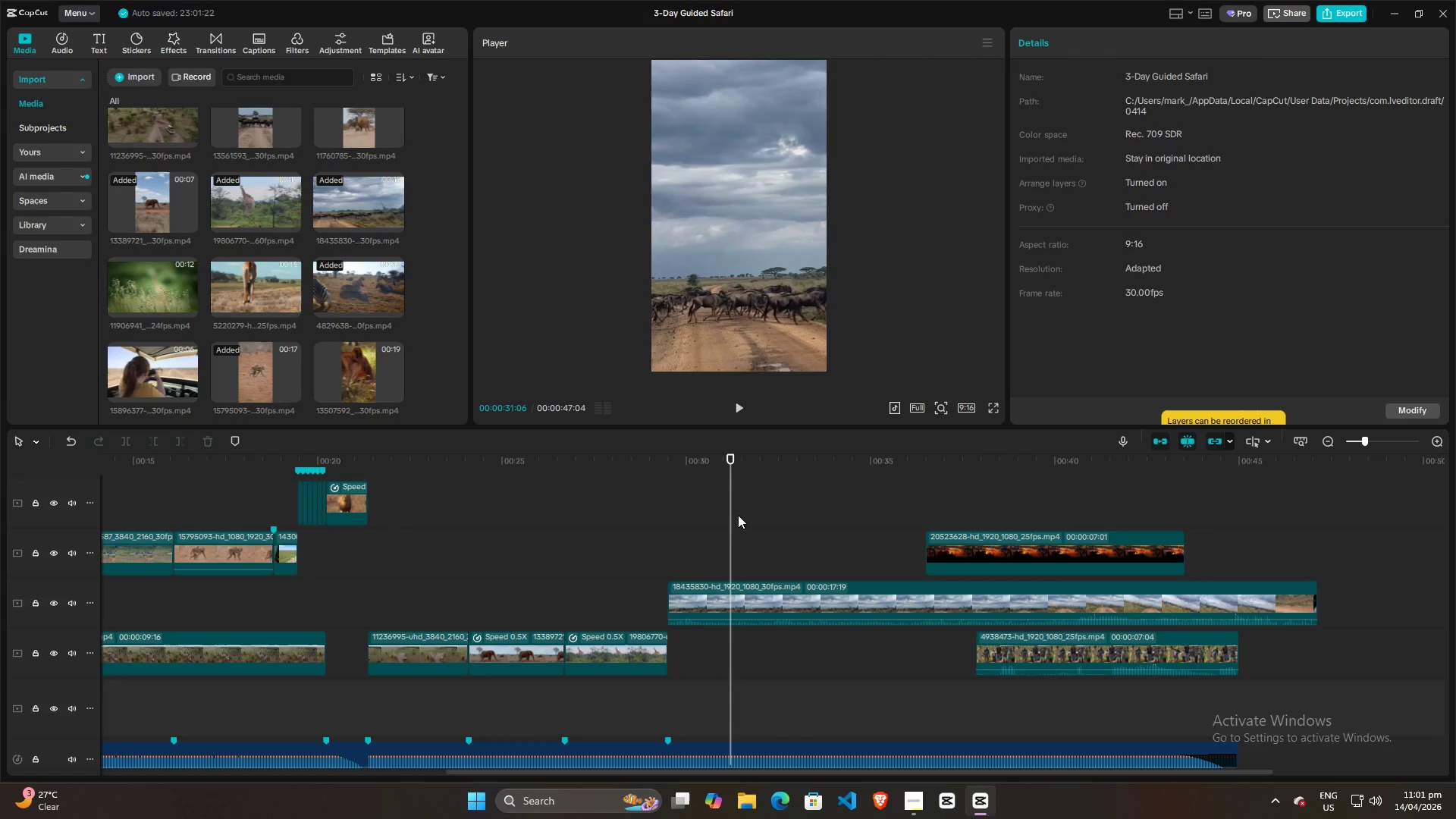 
key(Space)
 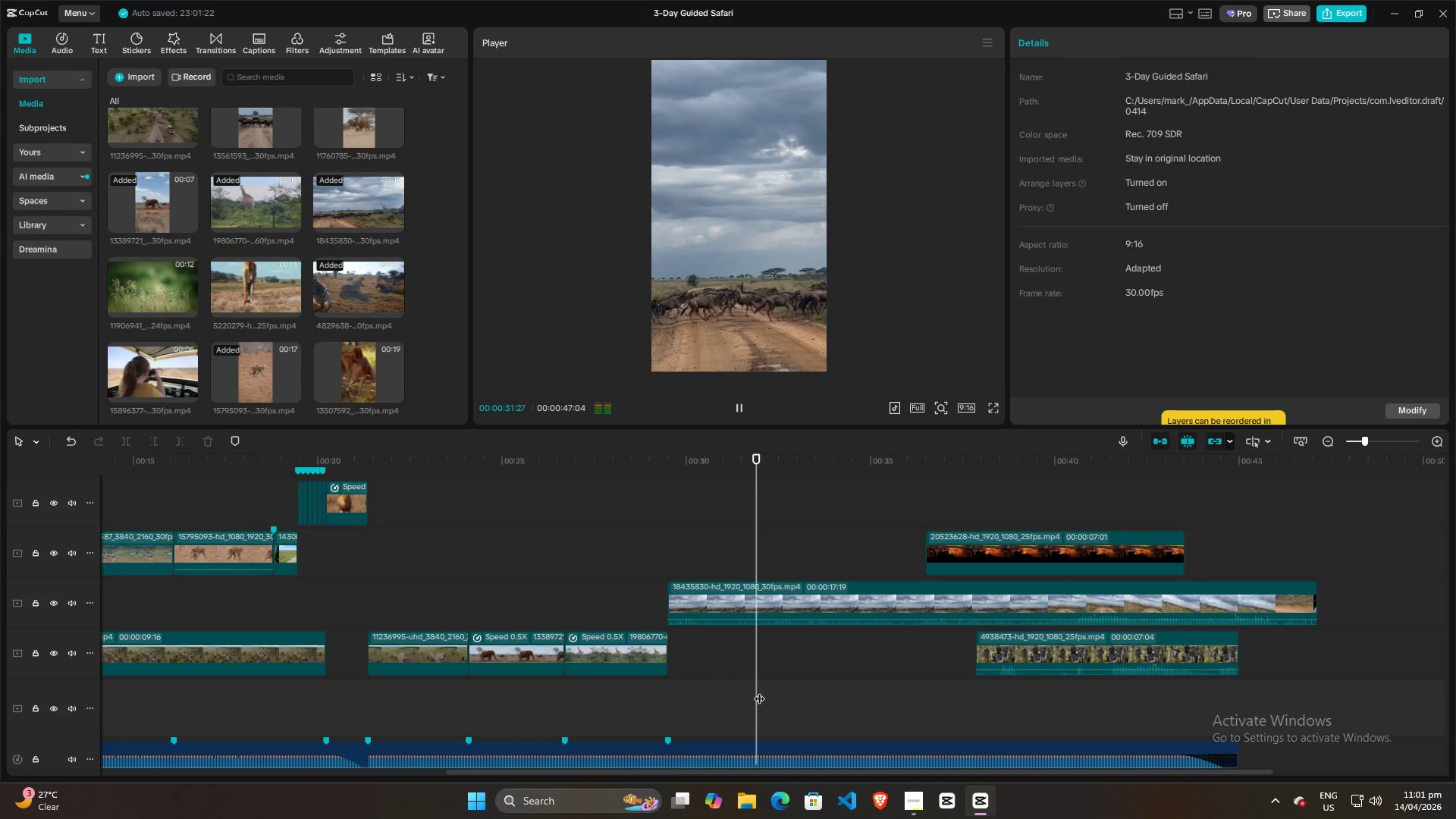 
key(Space)
 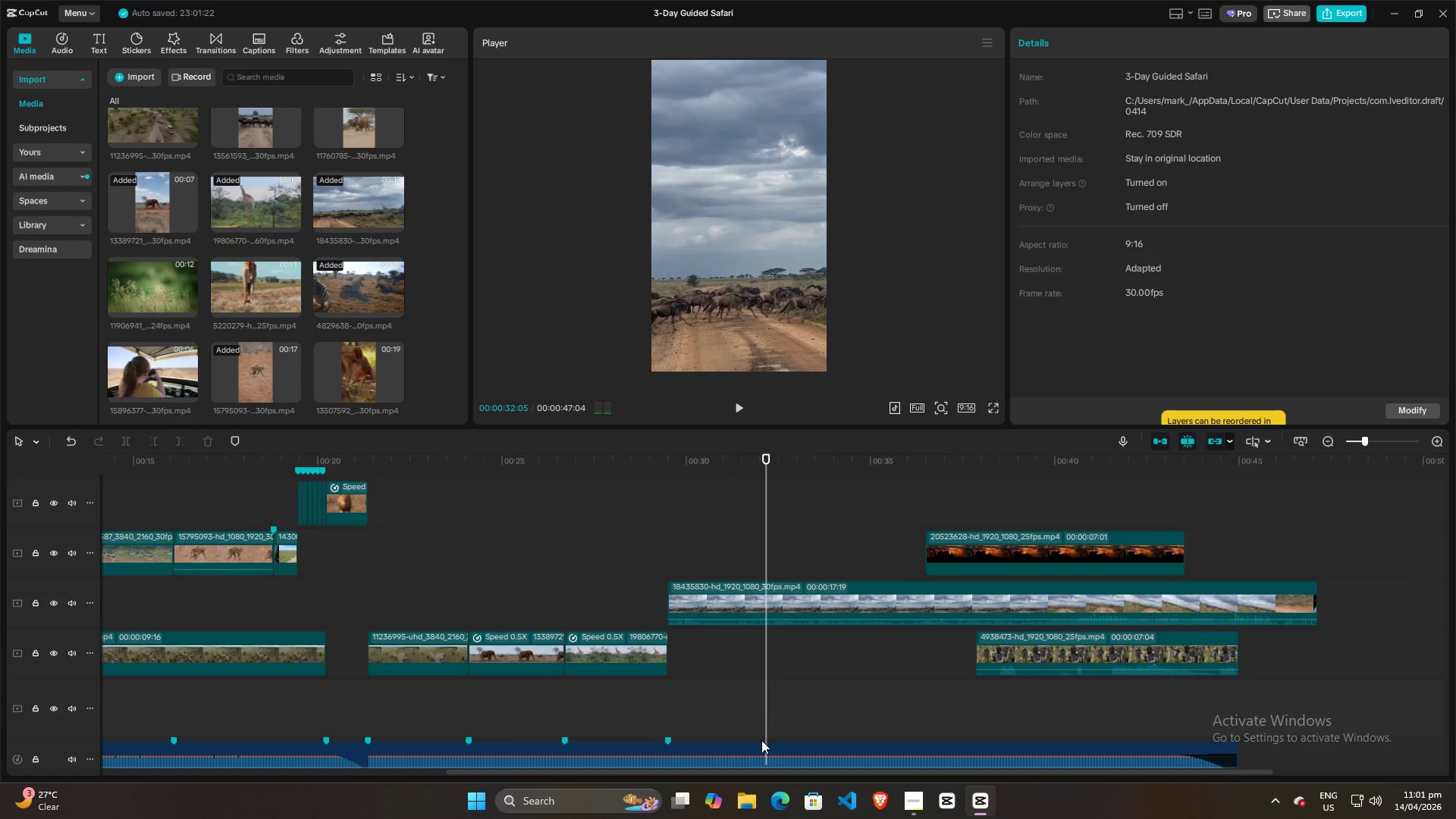 
left_click([758, 740])
 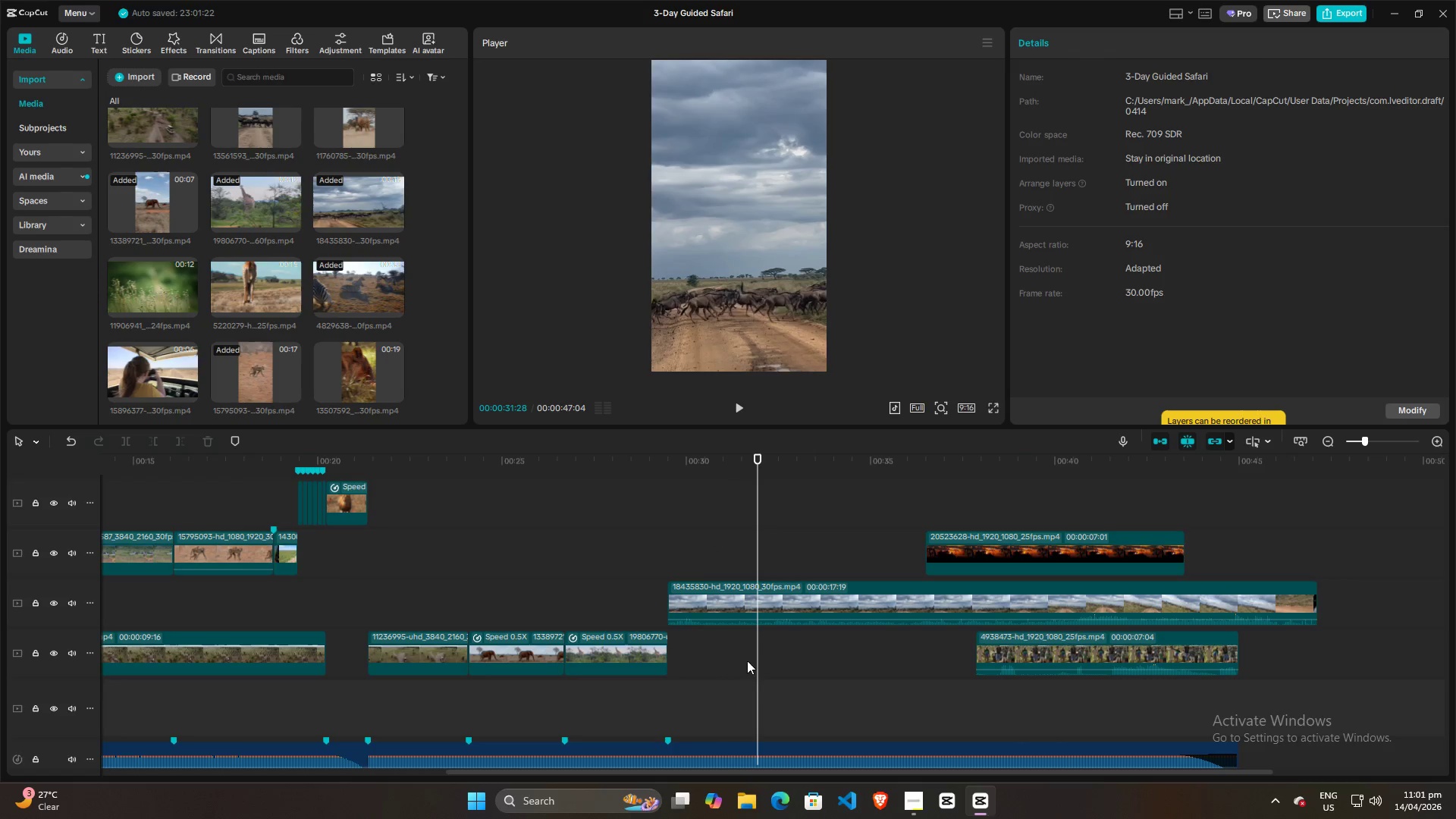 
key(Space)
 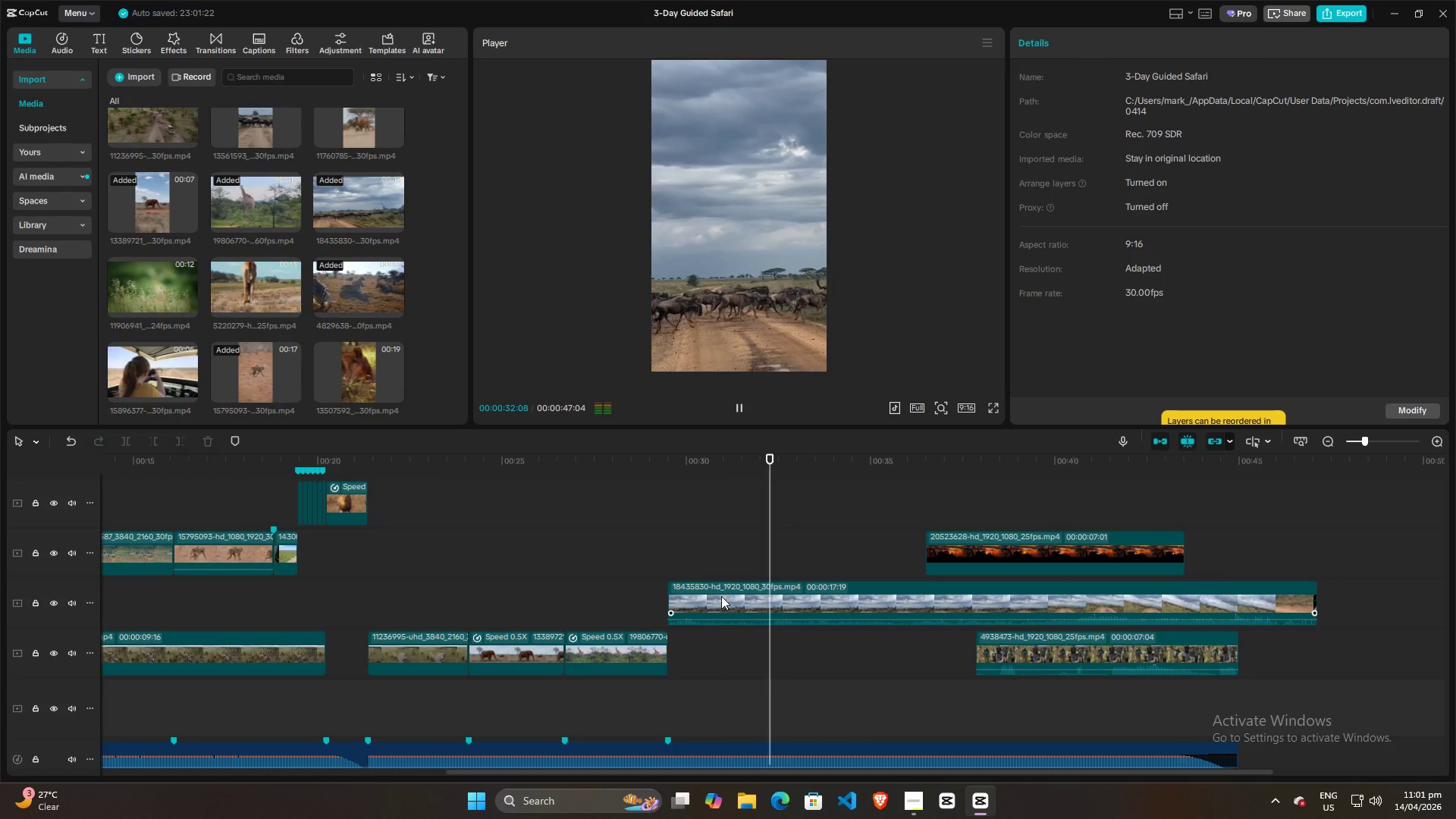 
key(Space)
 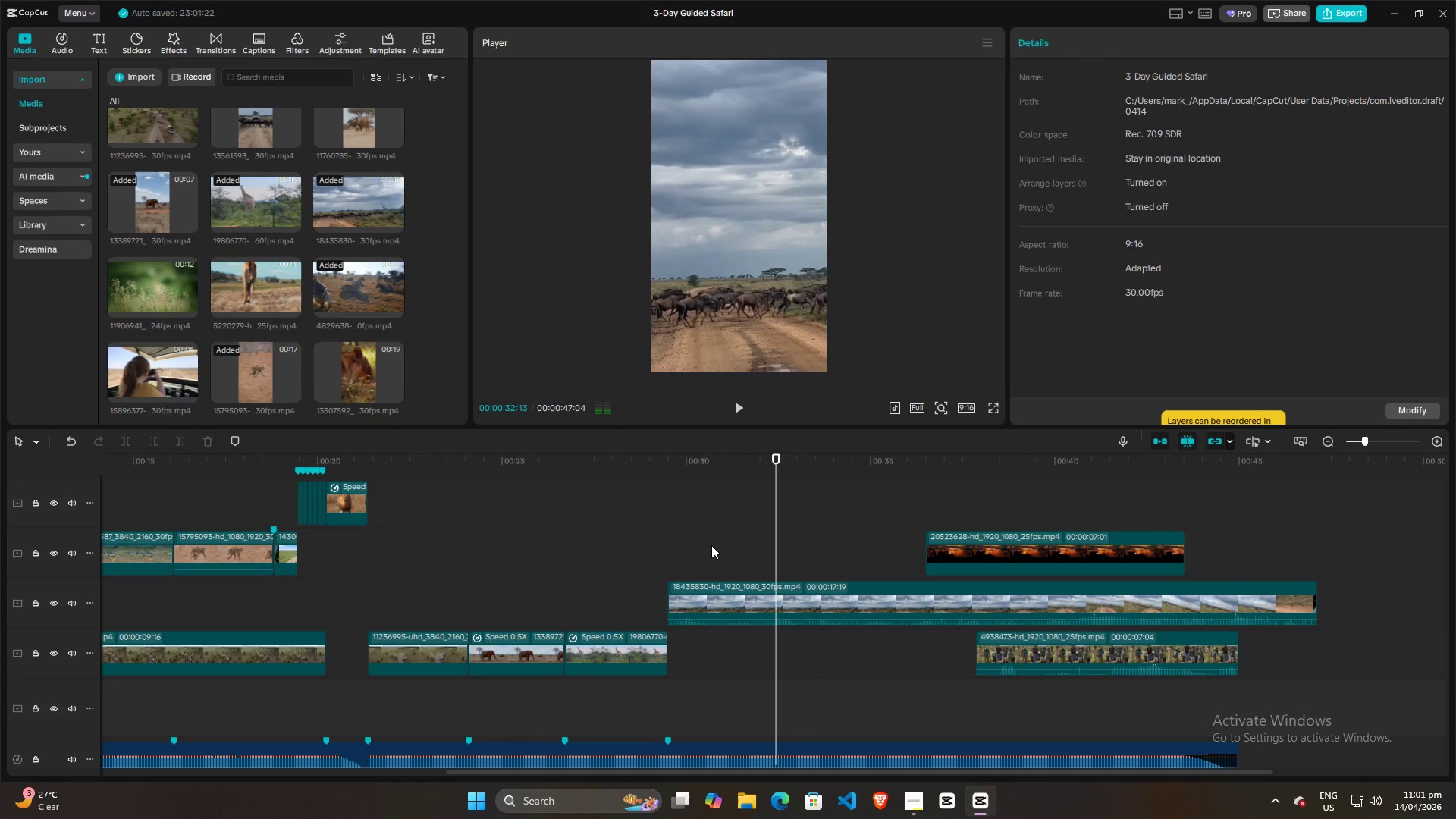 
left_click([711, 542])
 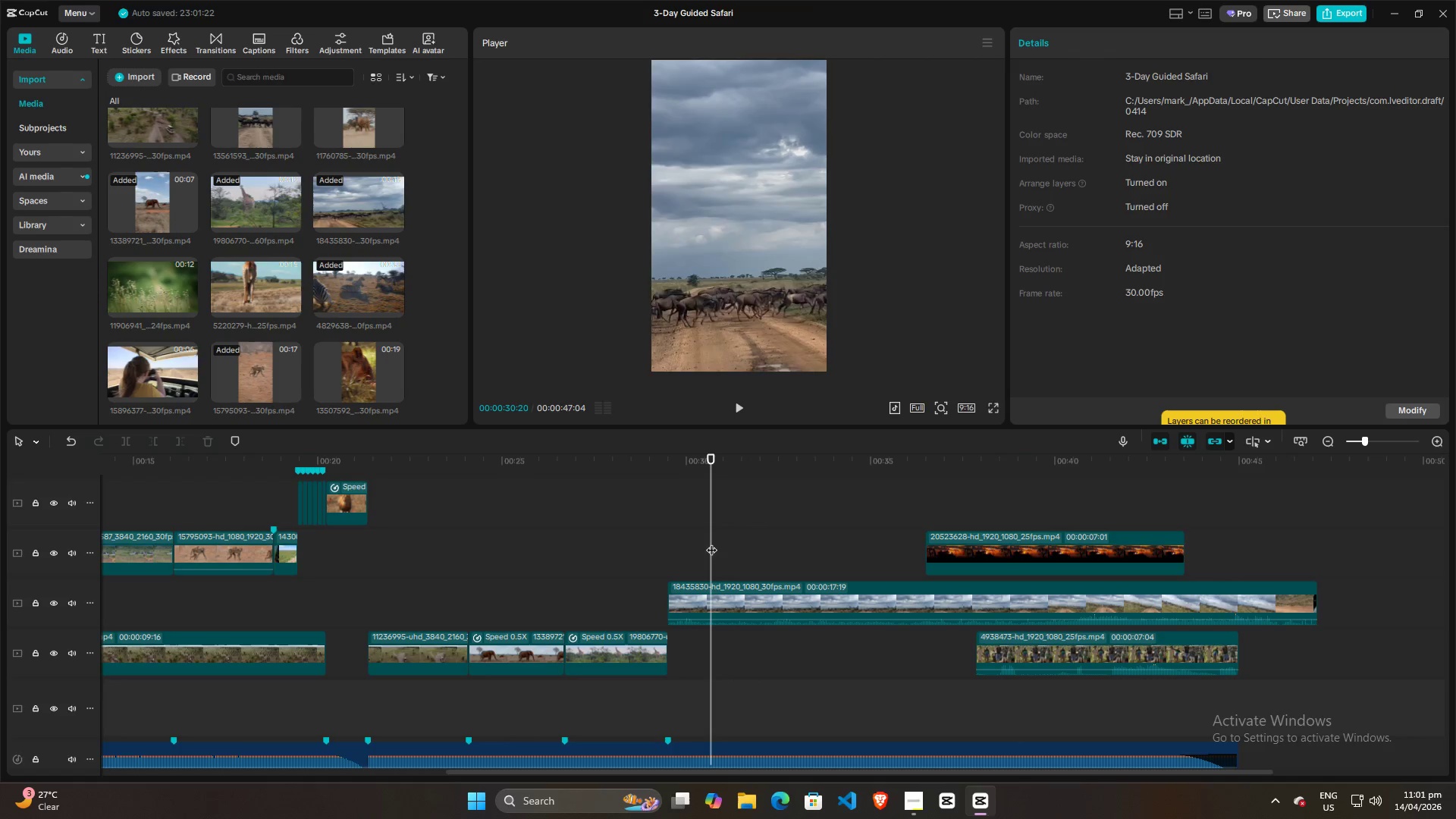 
key(Space)
 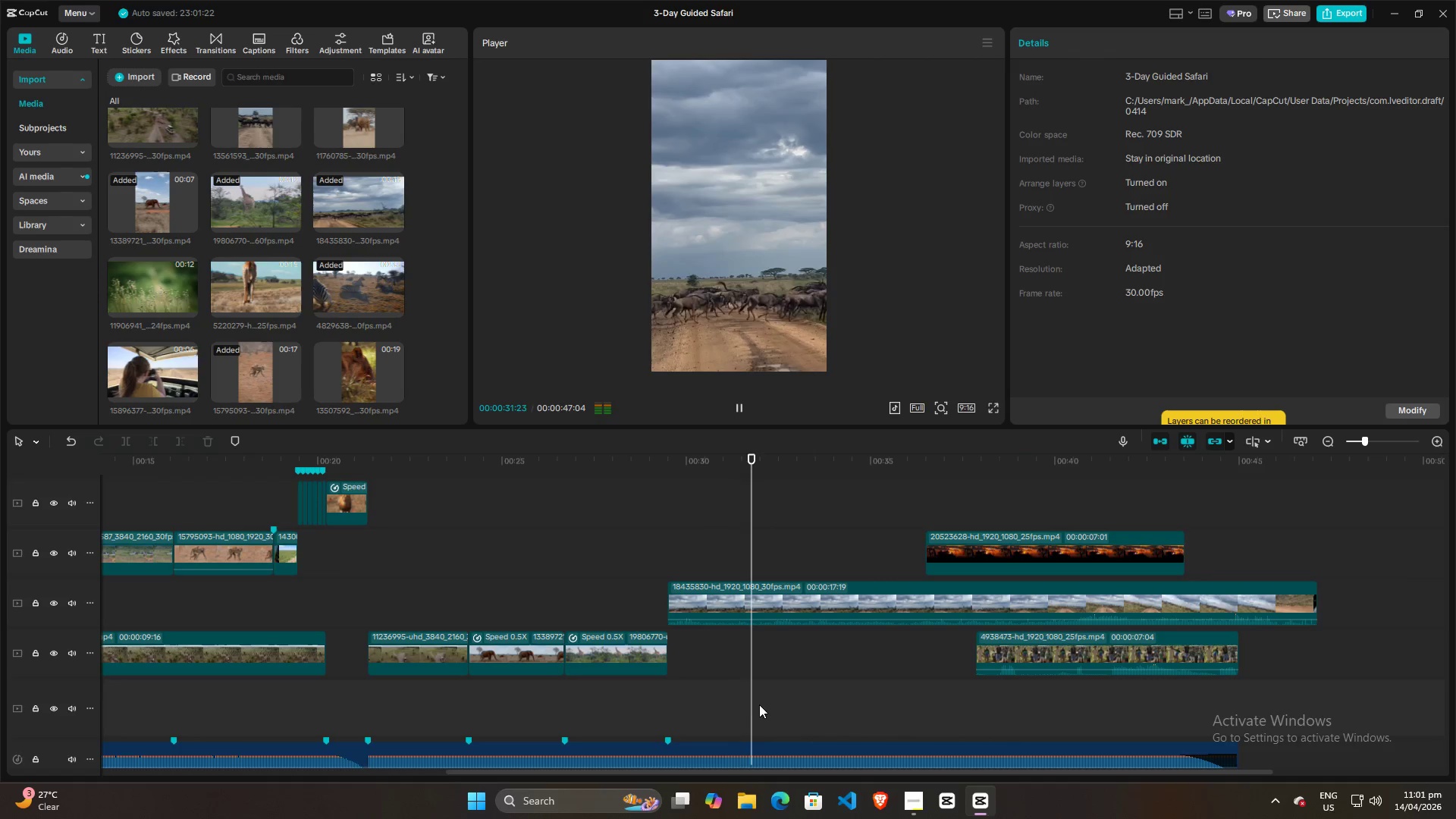 
key(Space)
 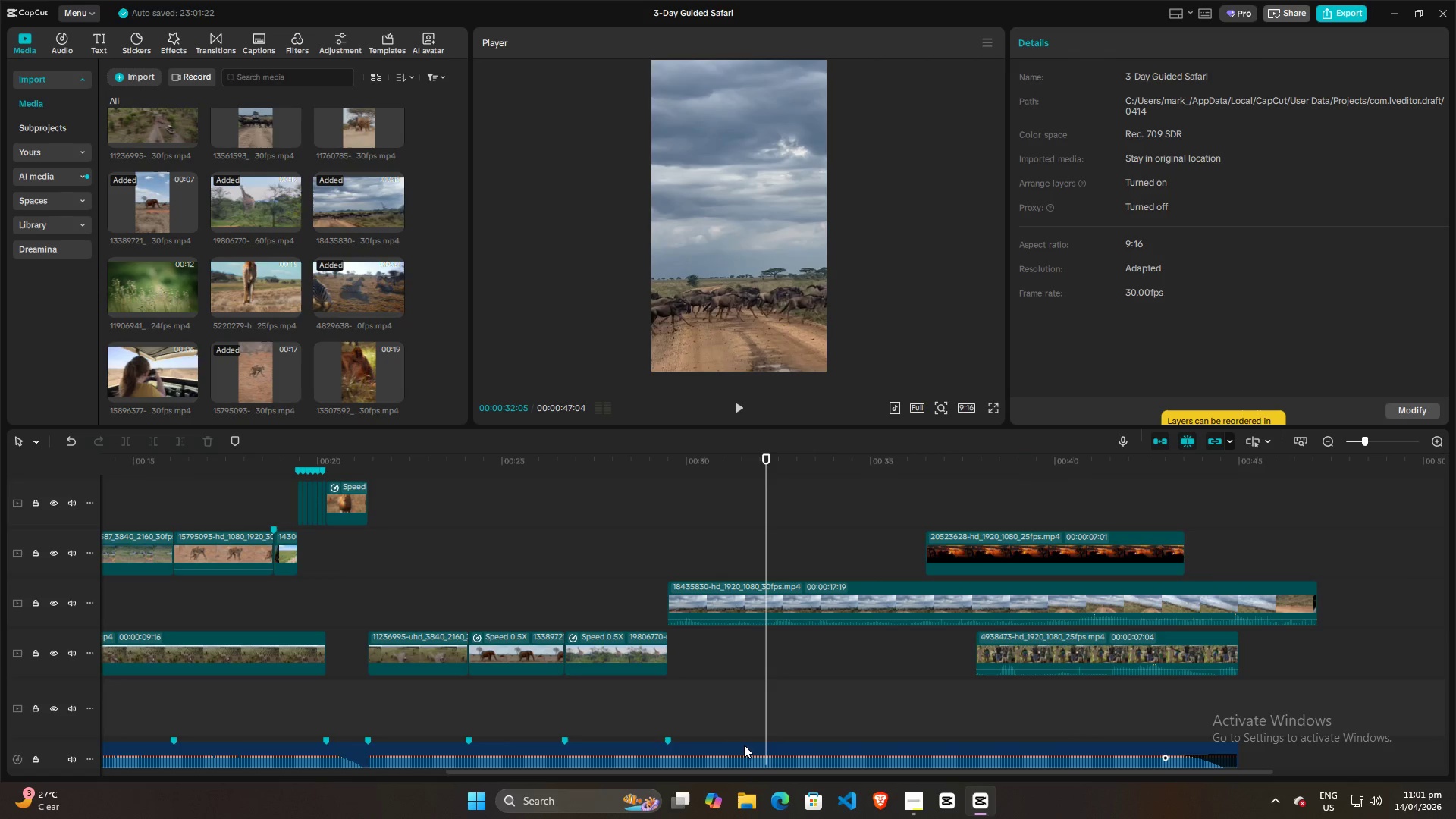 
left_click([745, 750])
 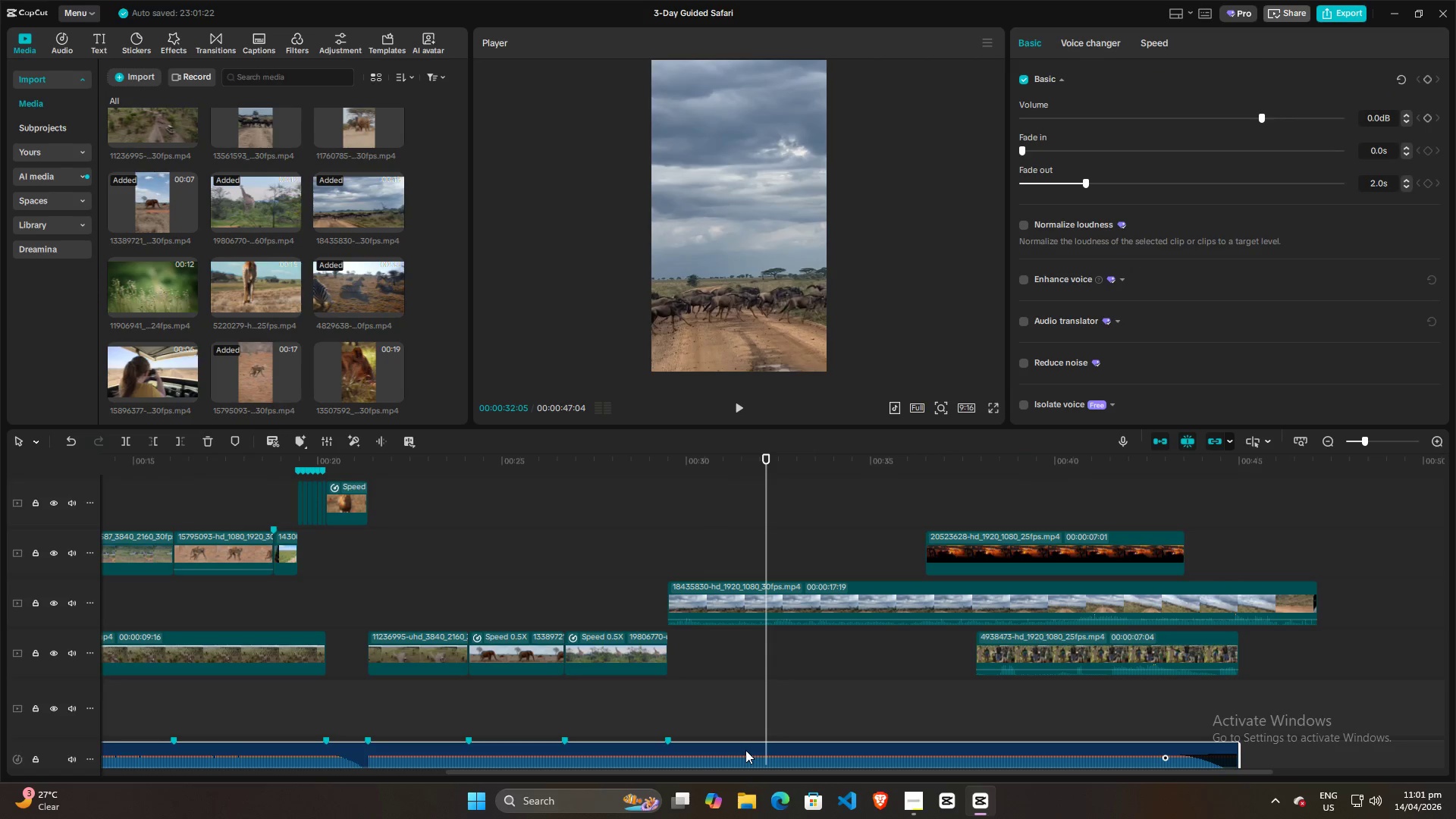 
key(M)
 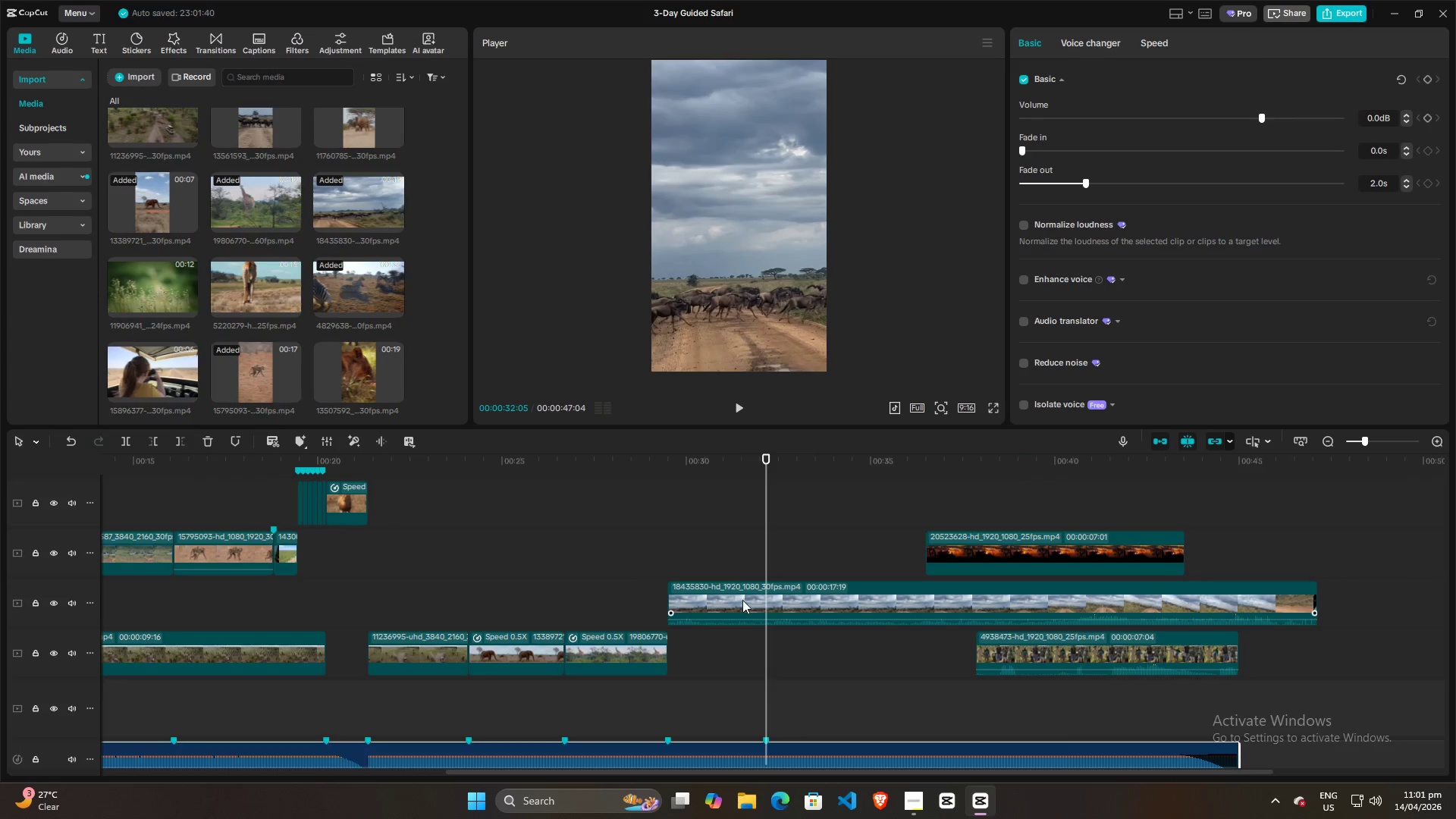 
left_click([745, 604])
 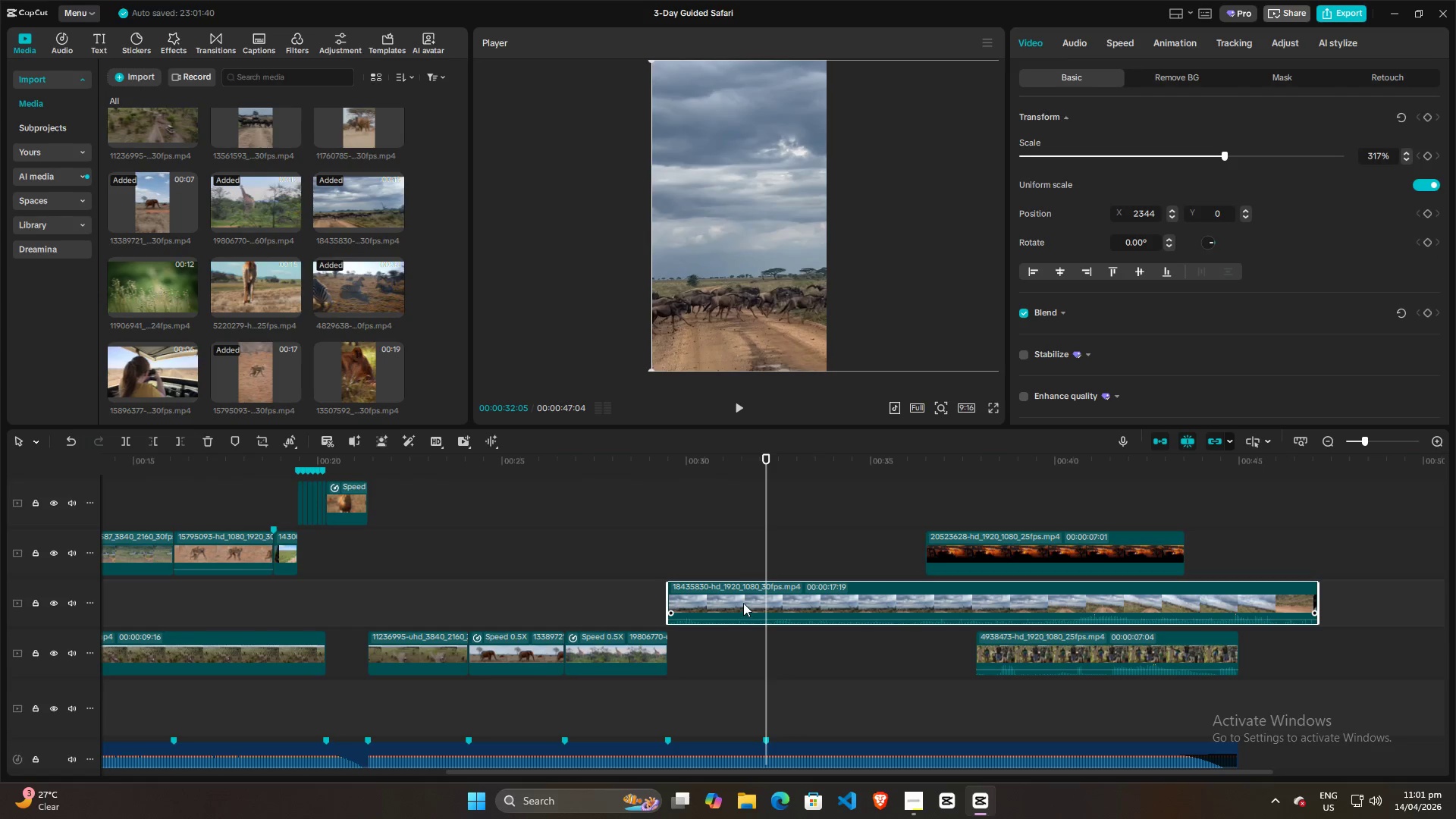 
key(W)
 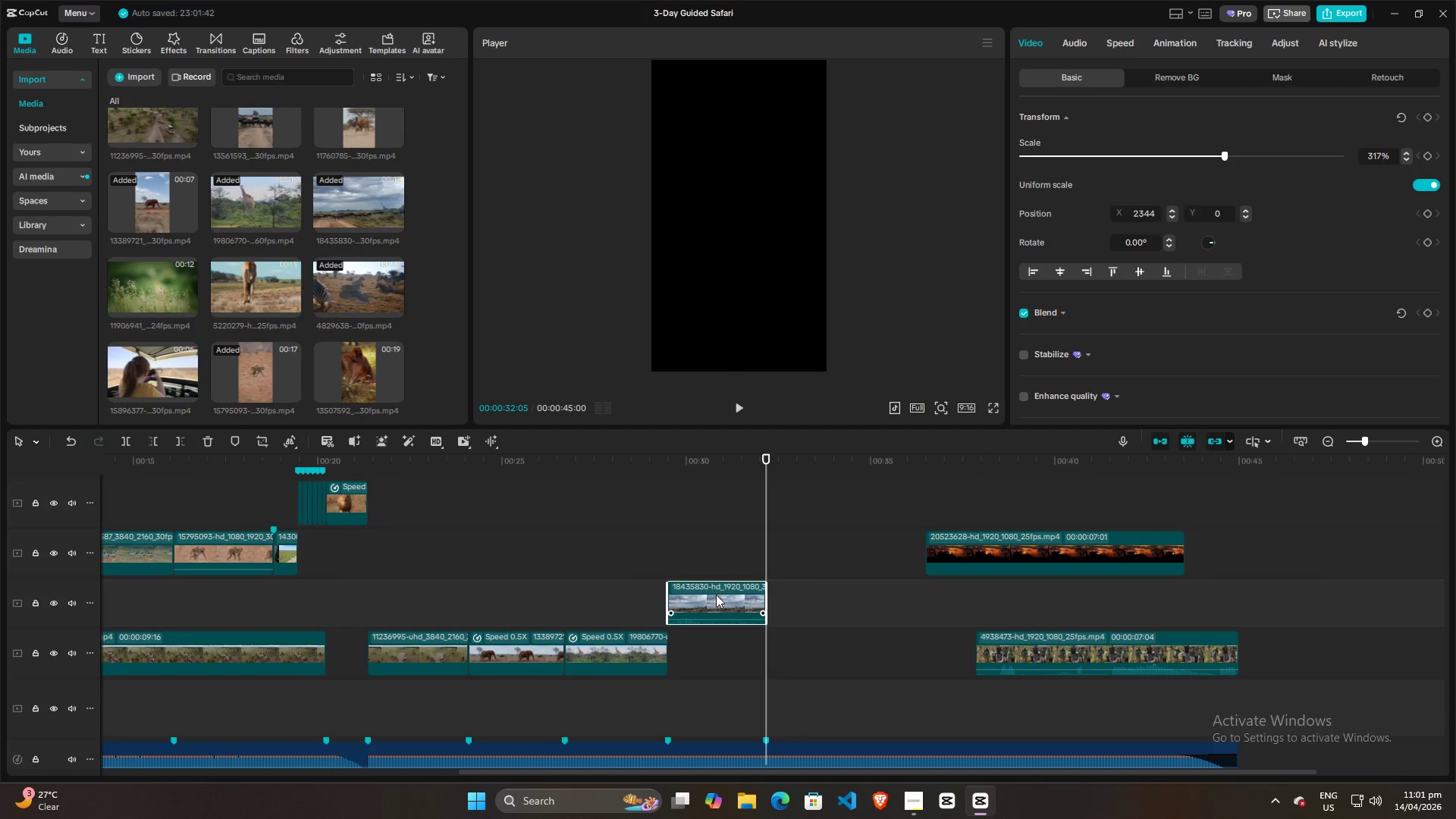 
left_click([716, 601])
 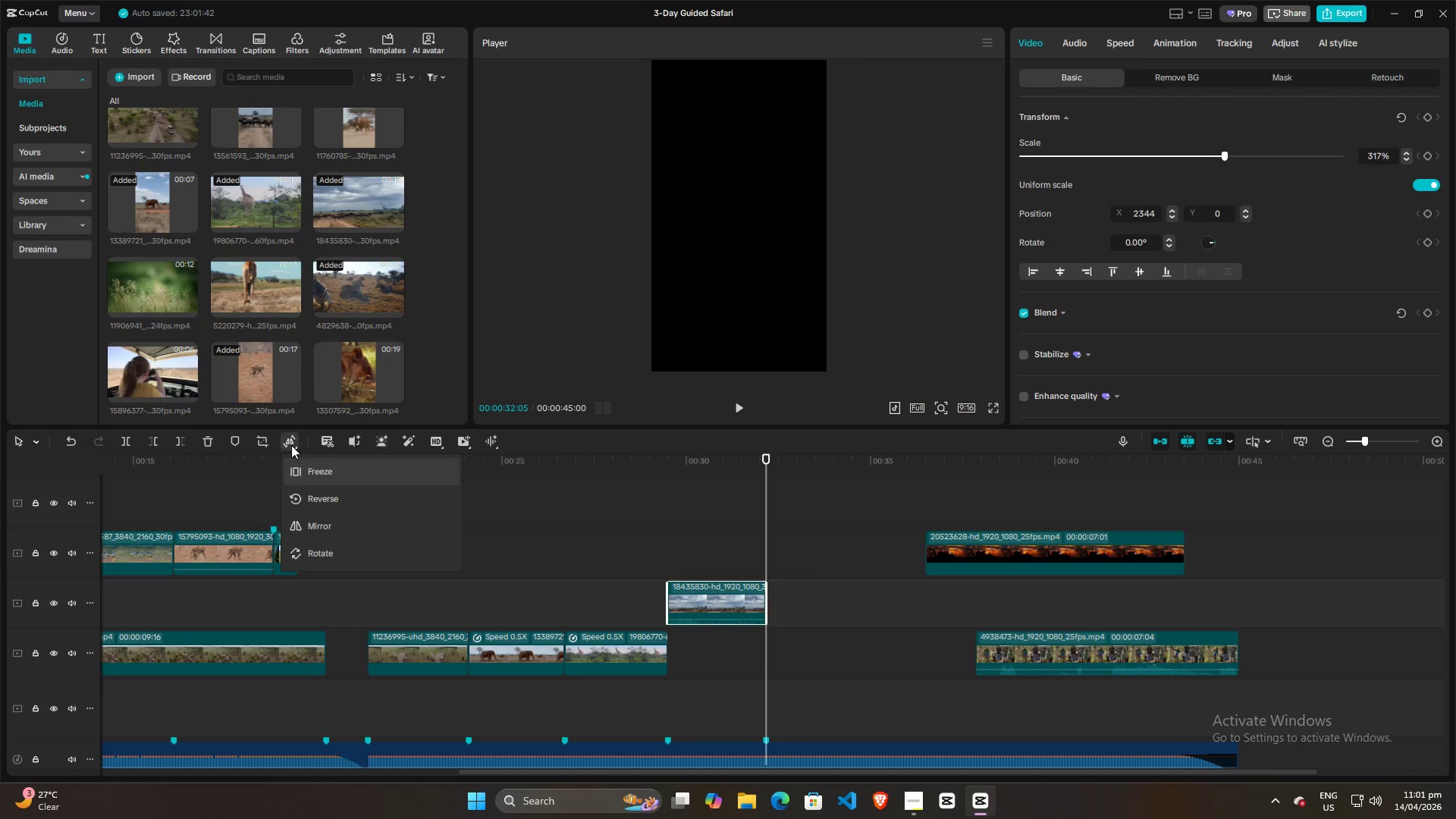 
left_click([318, 500])
 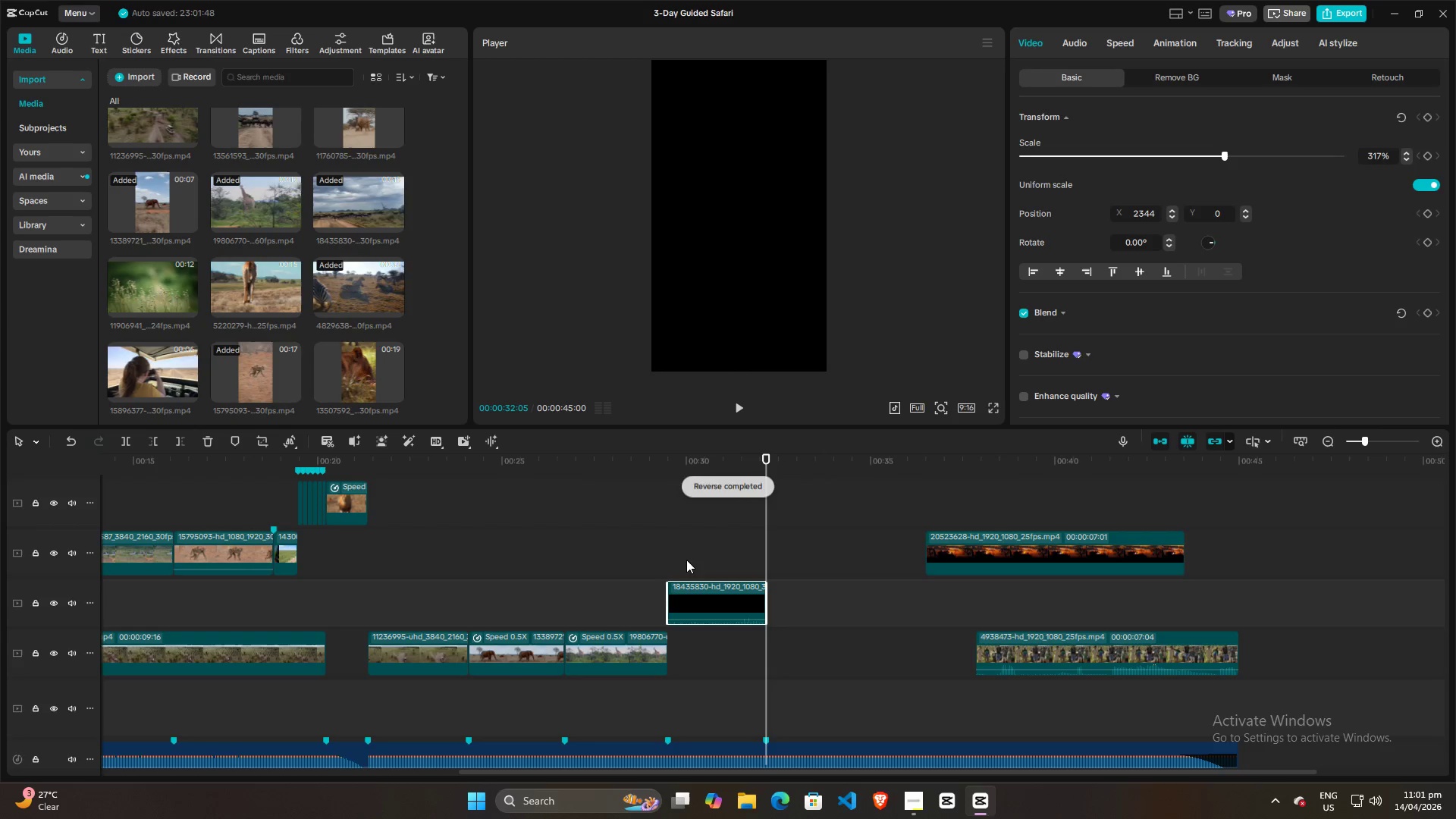 
wait(6.62)
 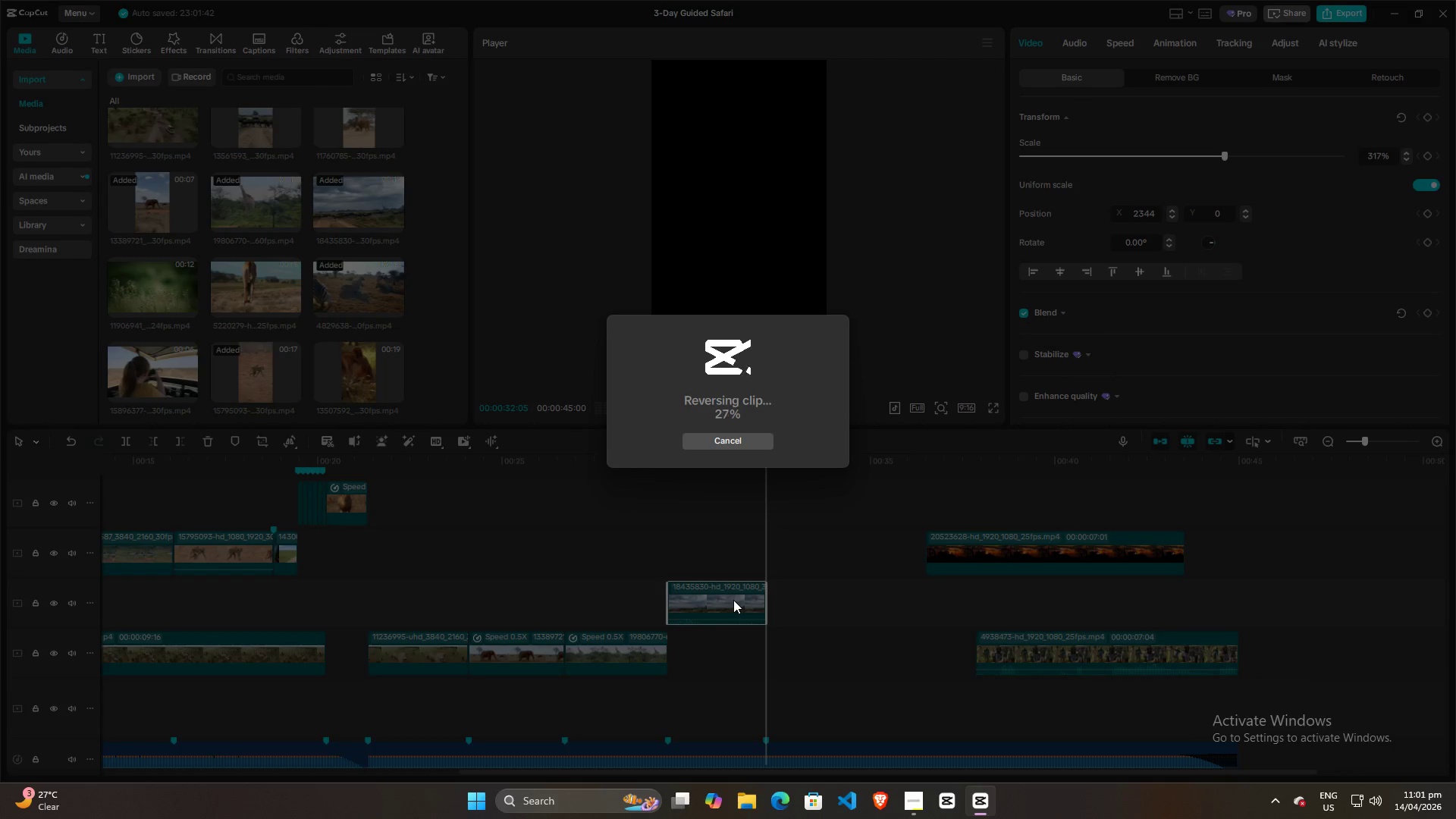 
left_click([649, 554])
 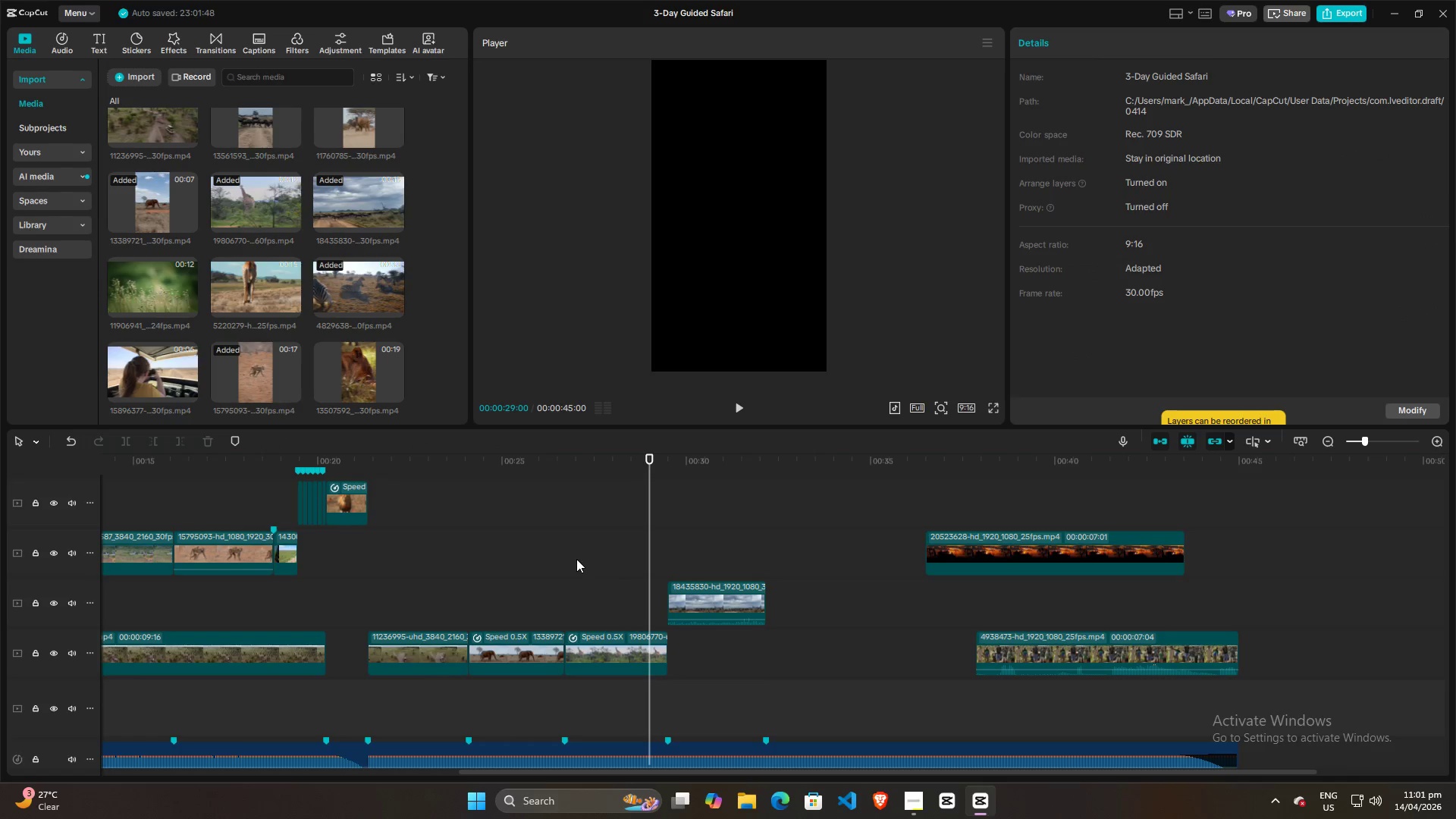 
key(Space)
 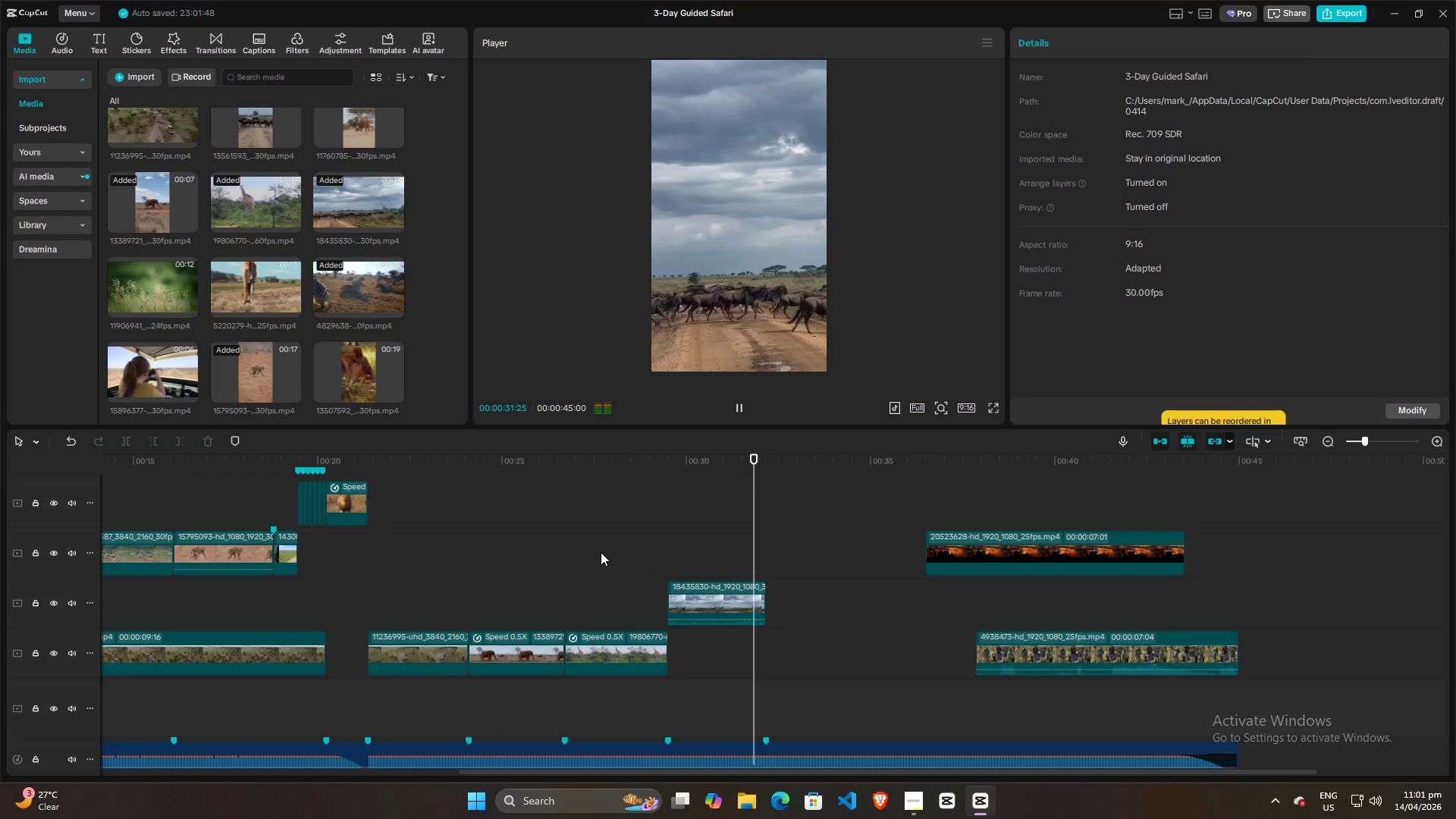 
key(Space)
 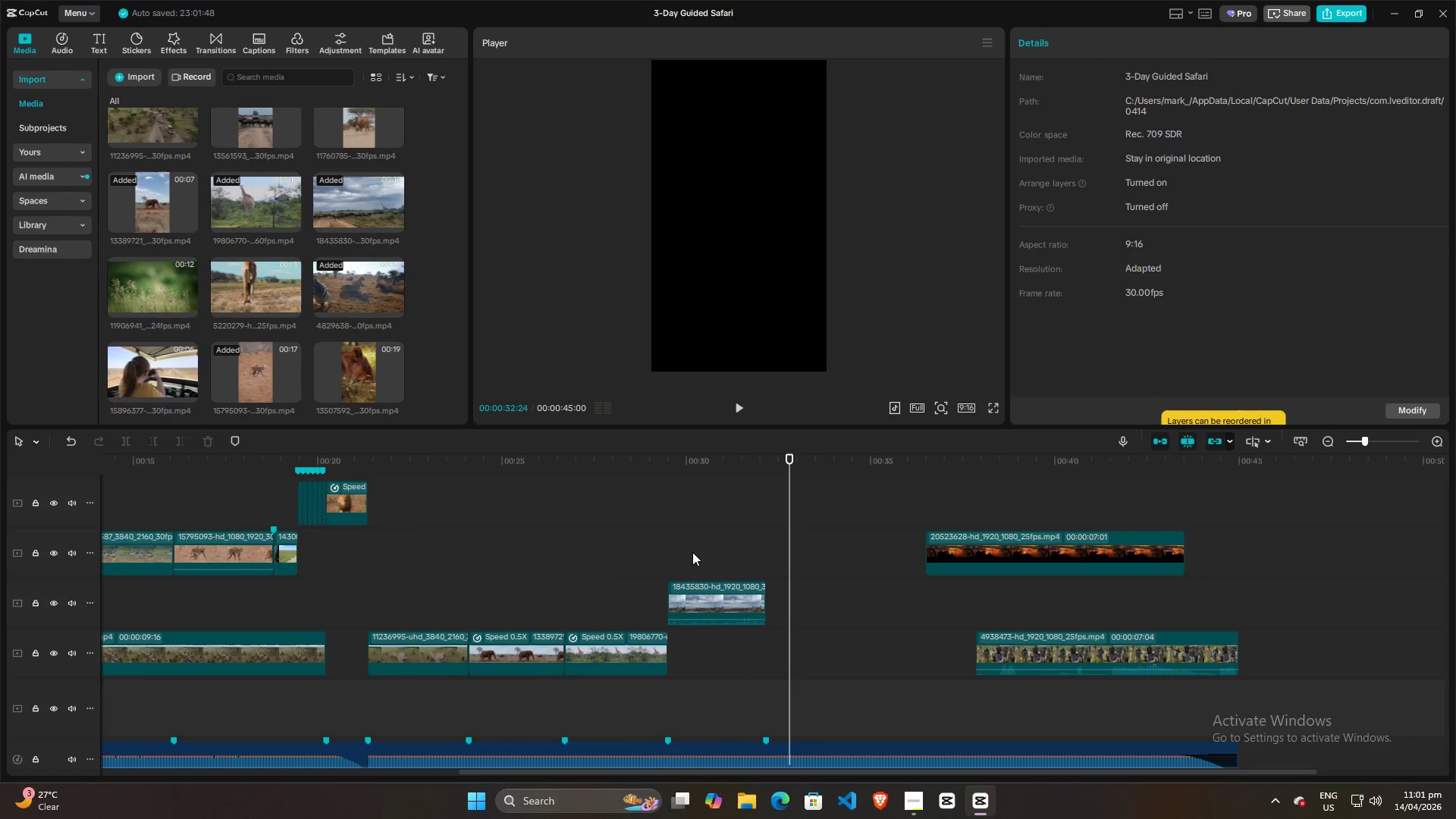 
key(Space)
 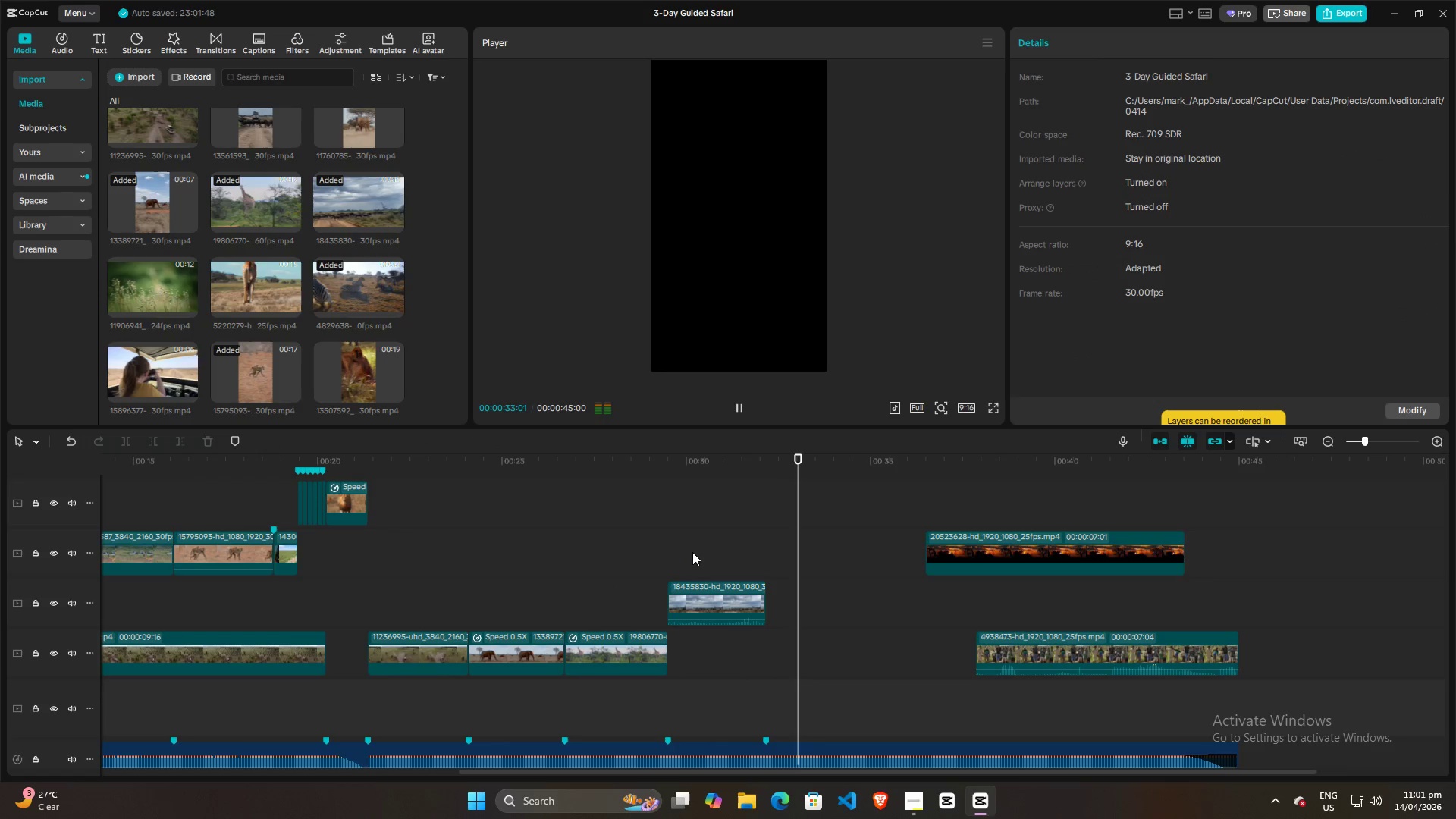 
key(Space)
 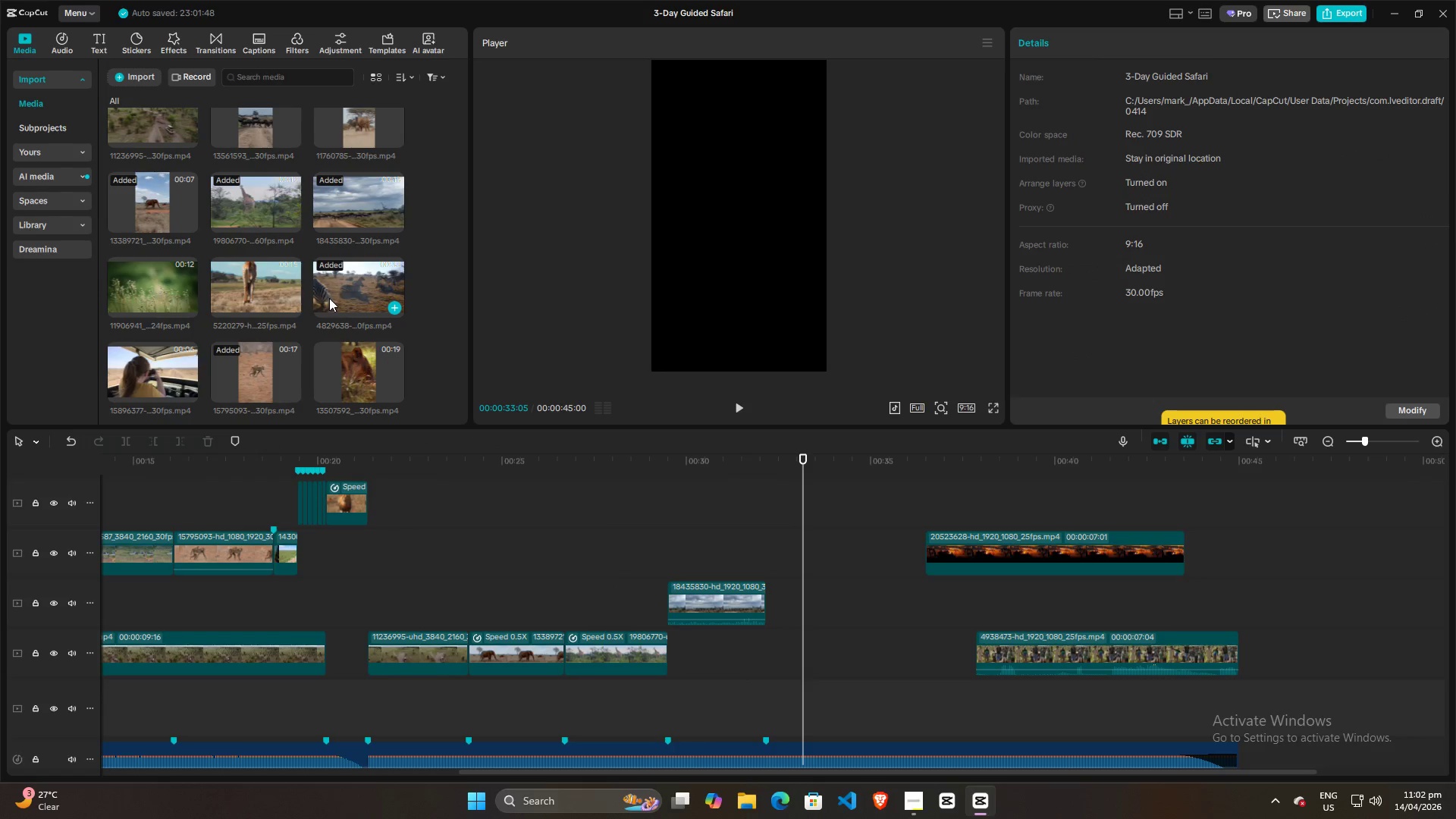 
wait(8.8)
 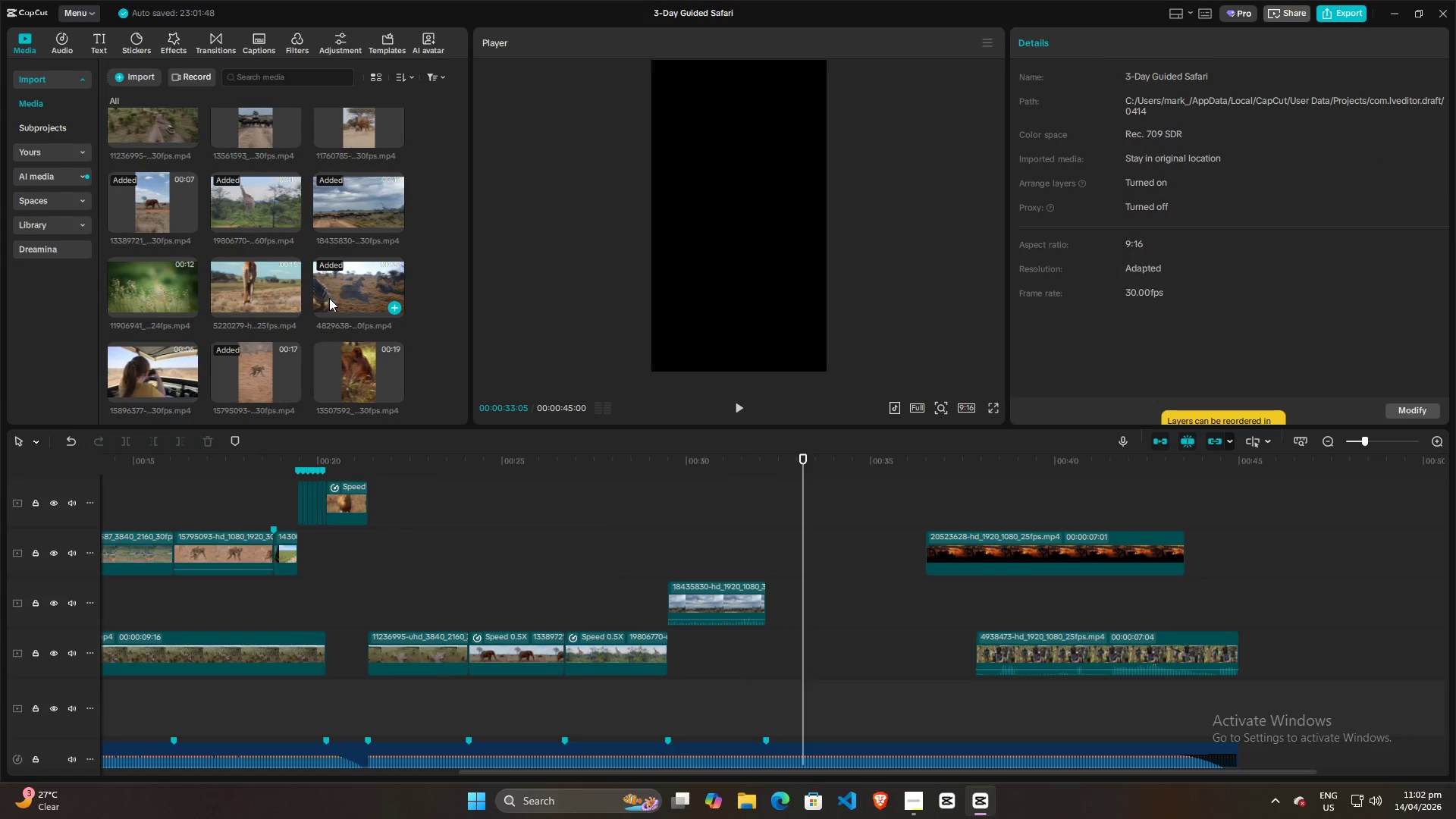 
left_click_drag(start_coordinate=[802, 499], to_coordinate=[518, 507])
 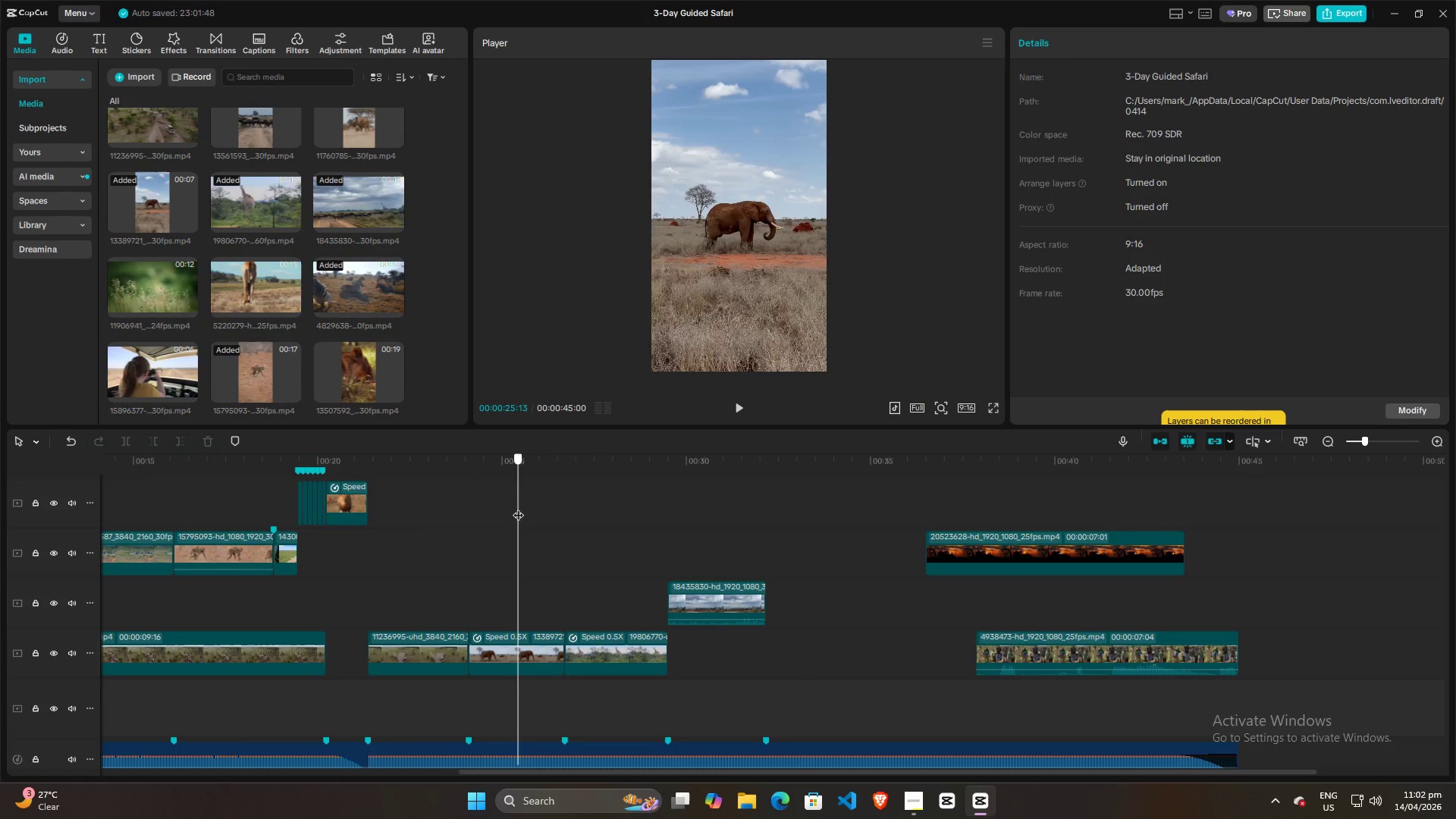 
key(Space)
 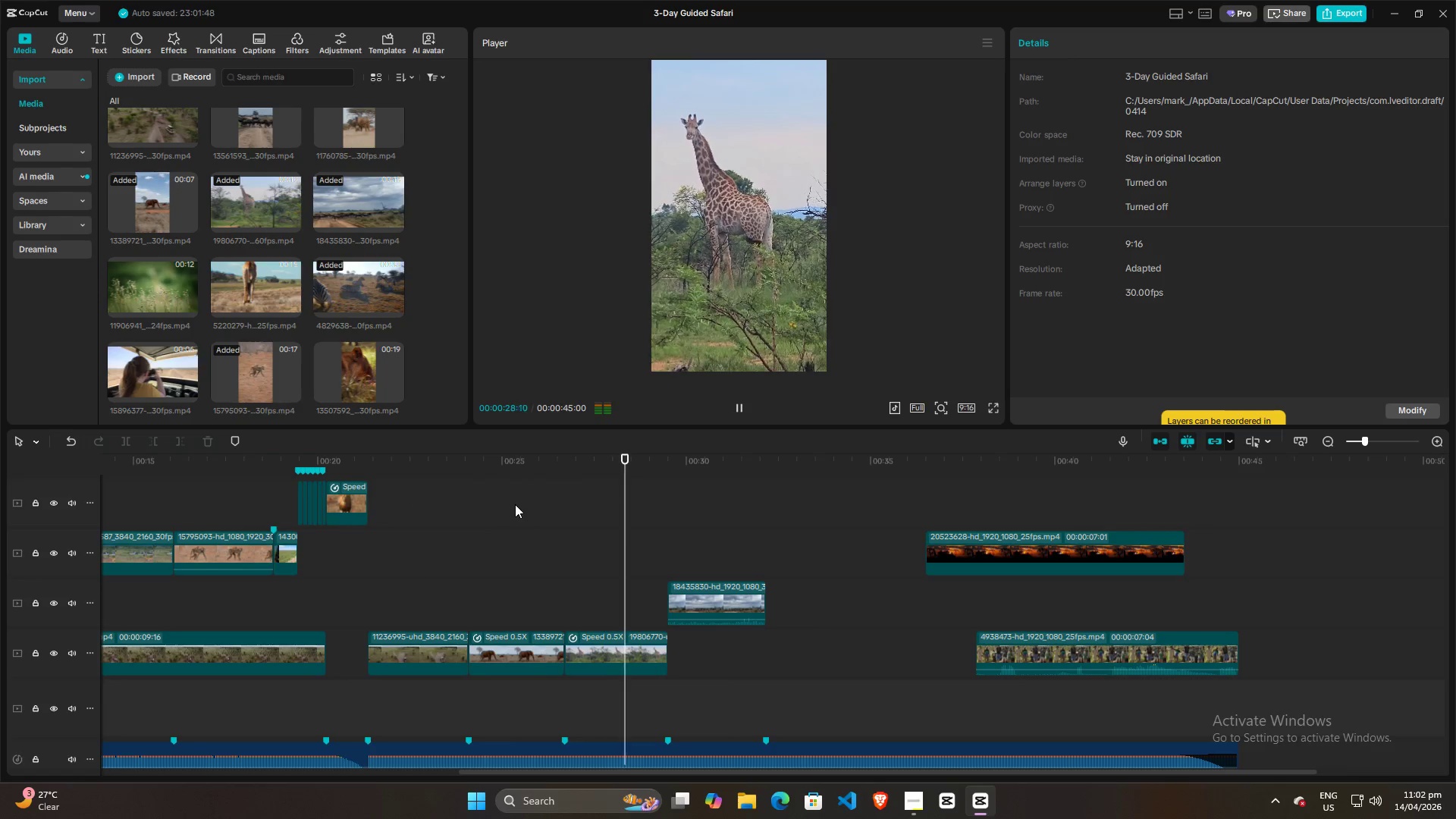 
key(Space)
 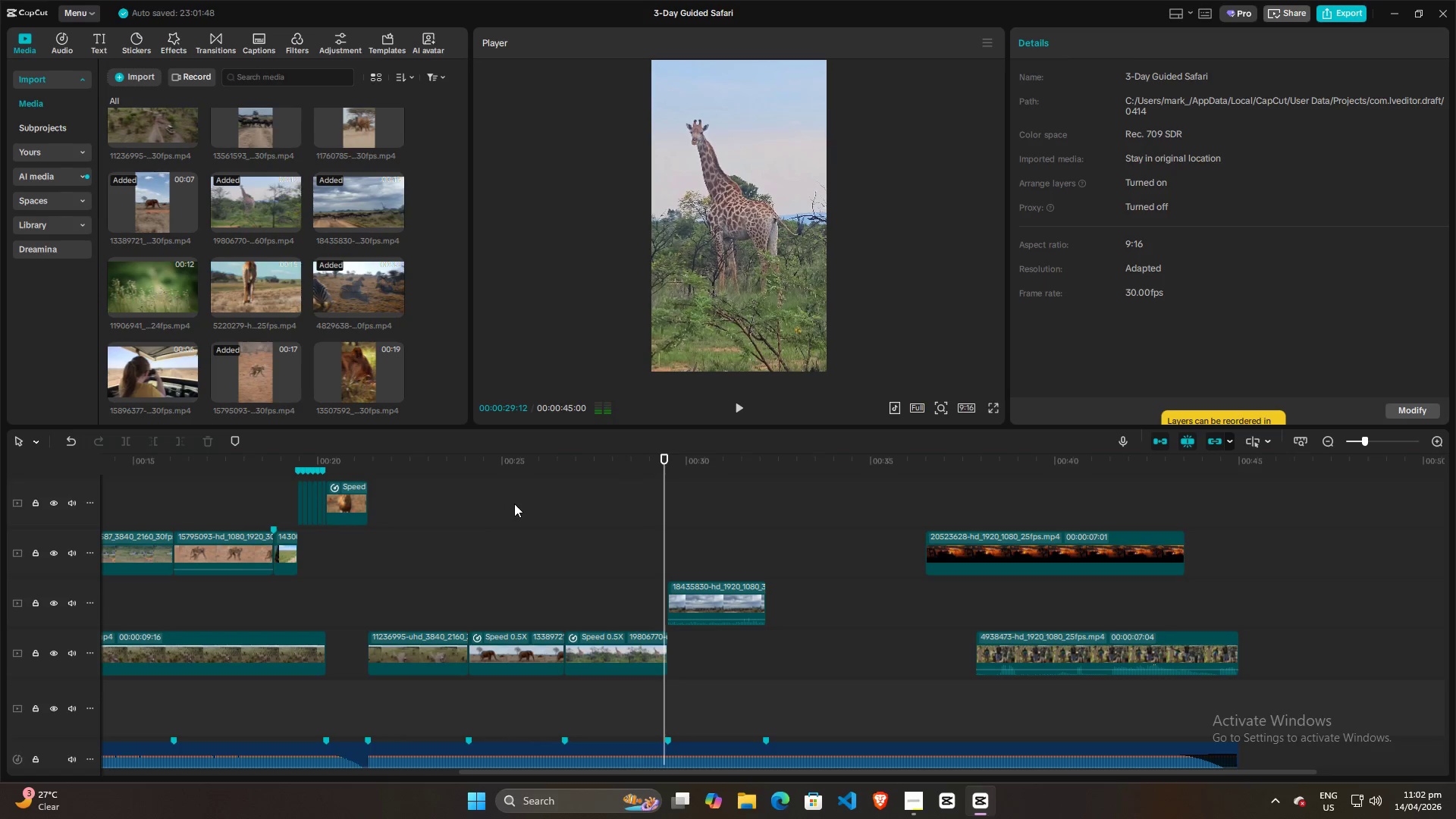 
key(Space)
 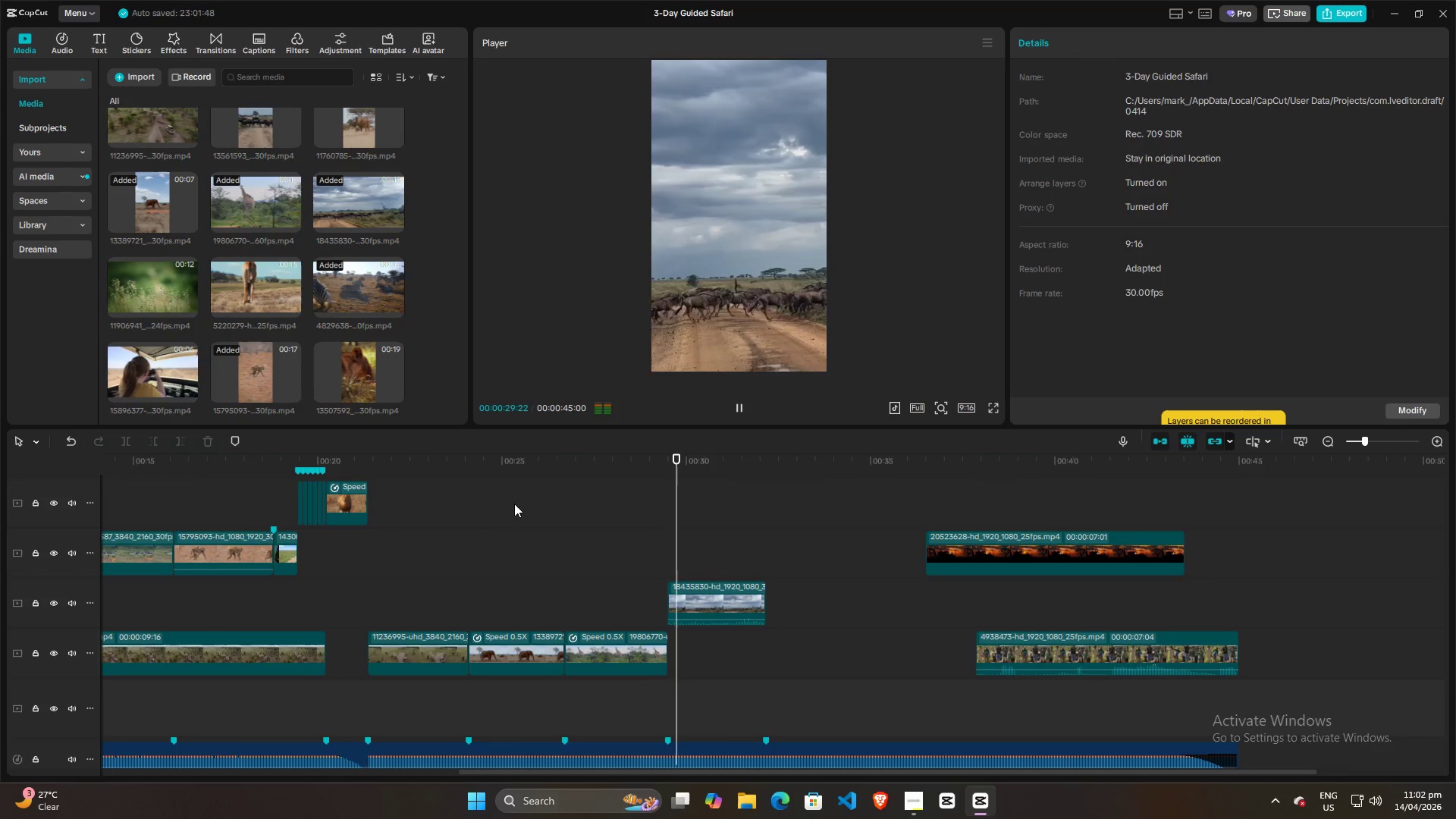 
key(Space)
 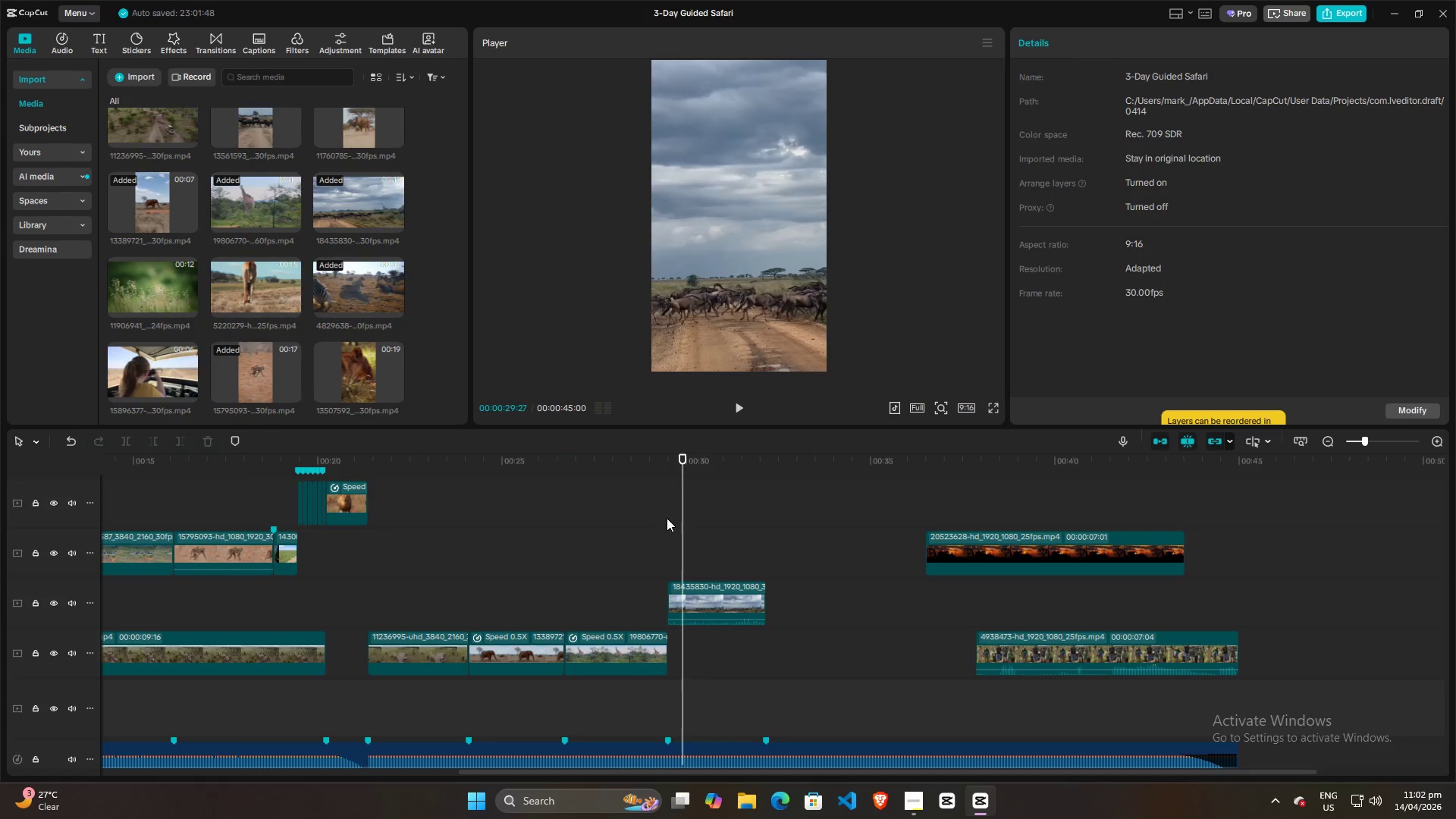 
left_click_drag(start_coordinate=[679, 509], to_coordinate=[653, 508])
 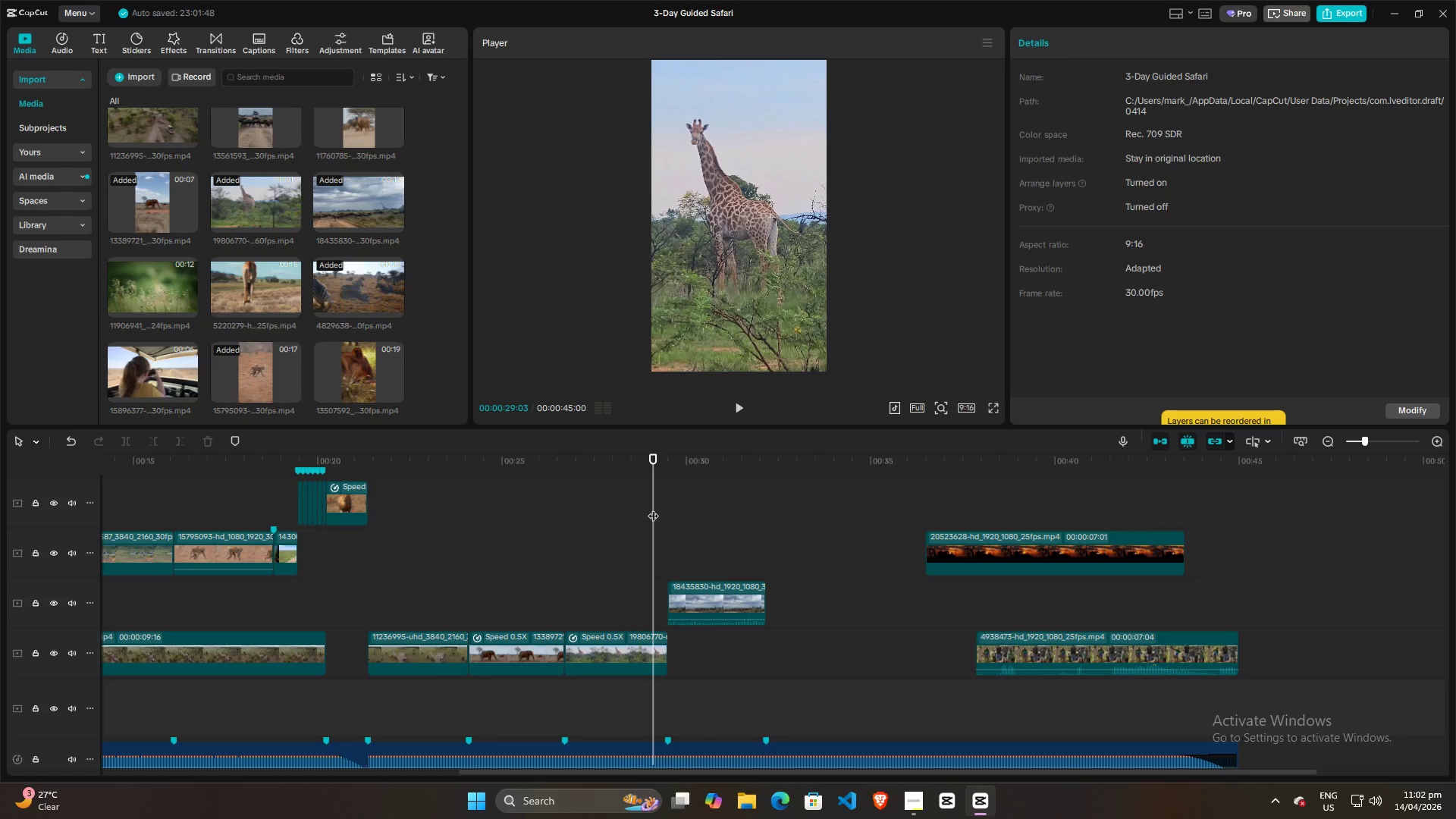 
key(Space)
 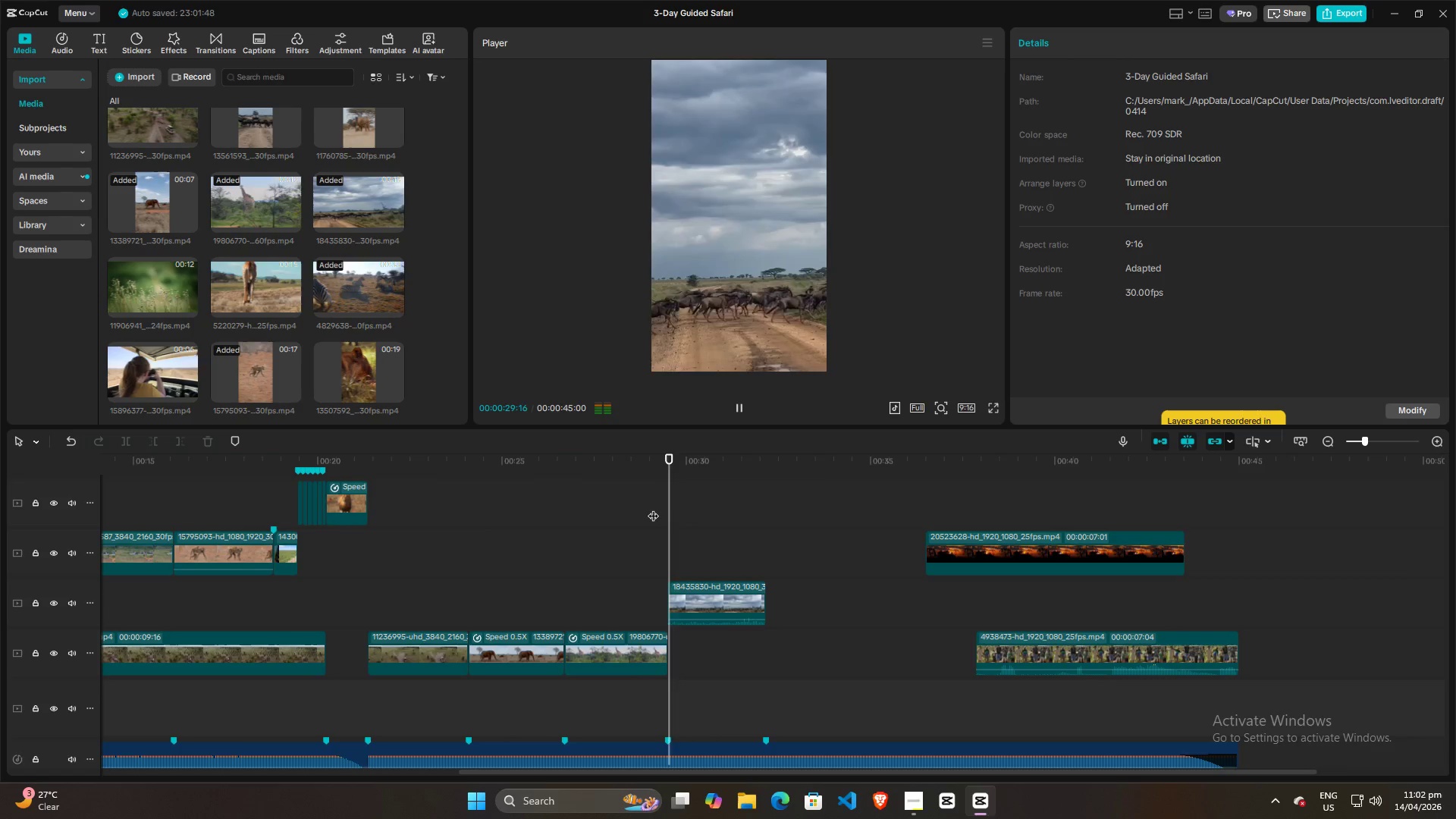 
key(Space)
 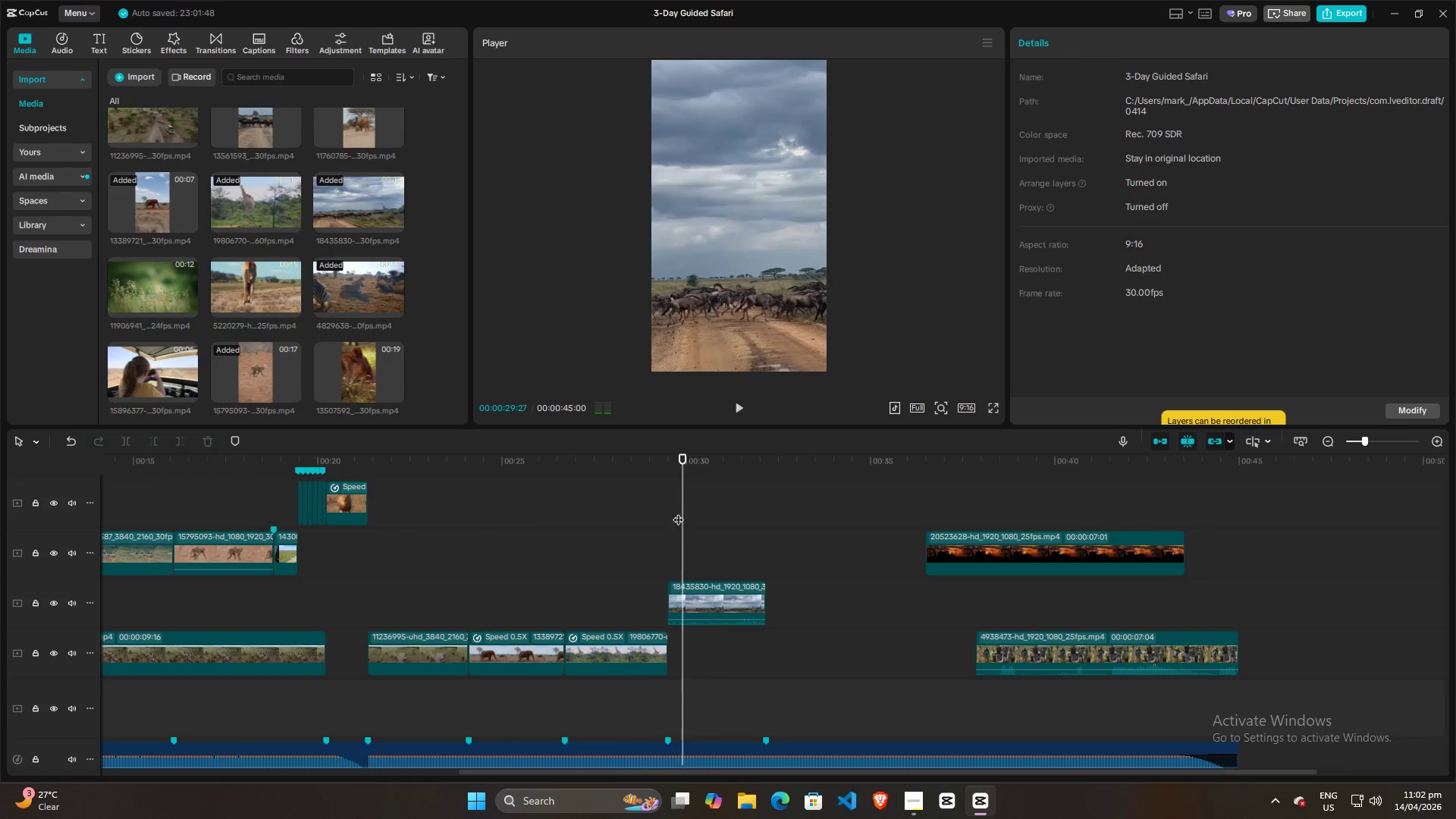 
left_click_drag(start_coordinate=[678, 512], to_coordinate=[653, 510])
 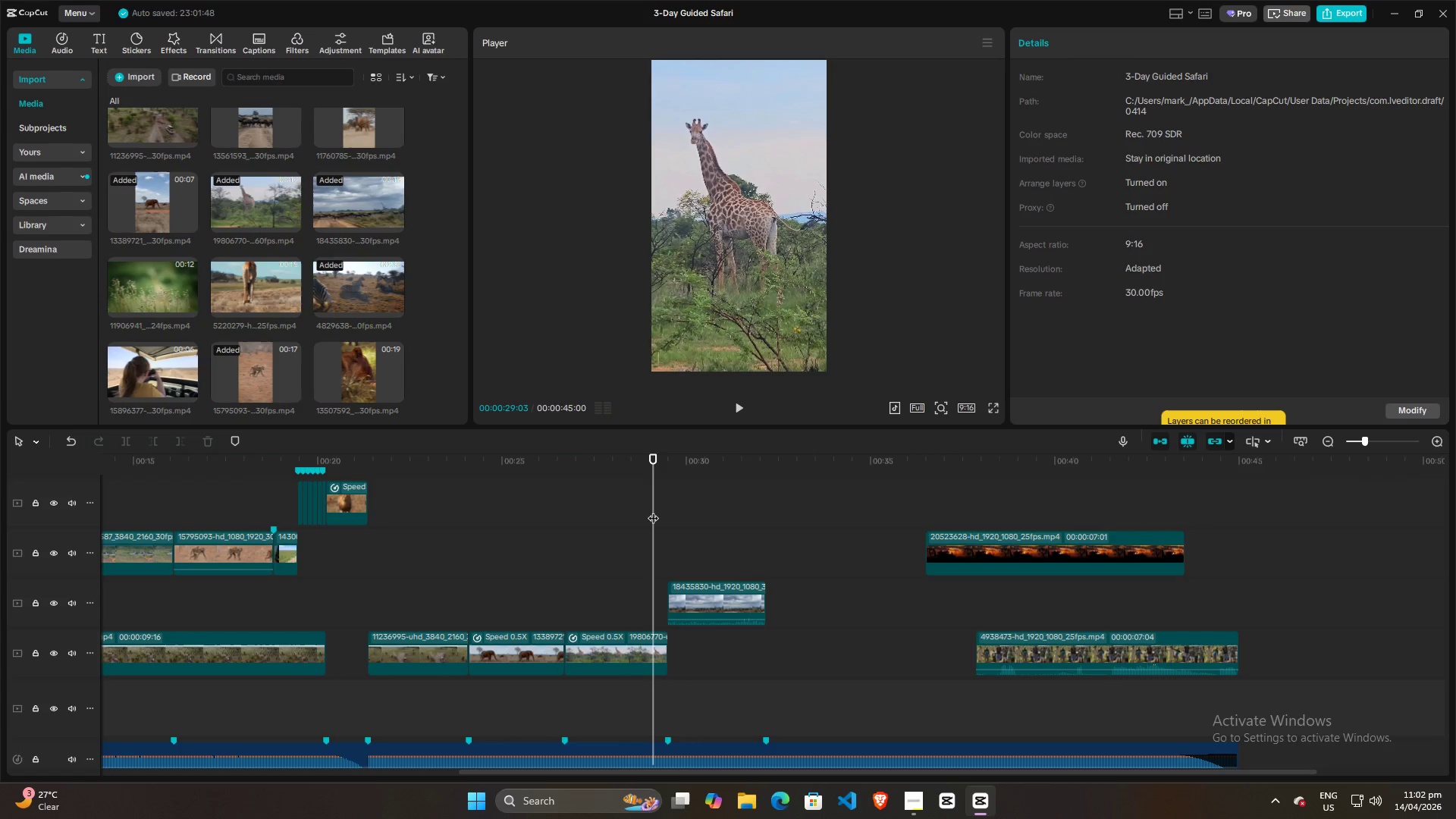 
key(Space)
 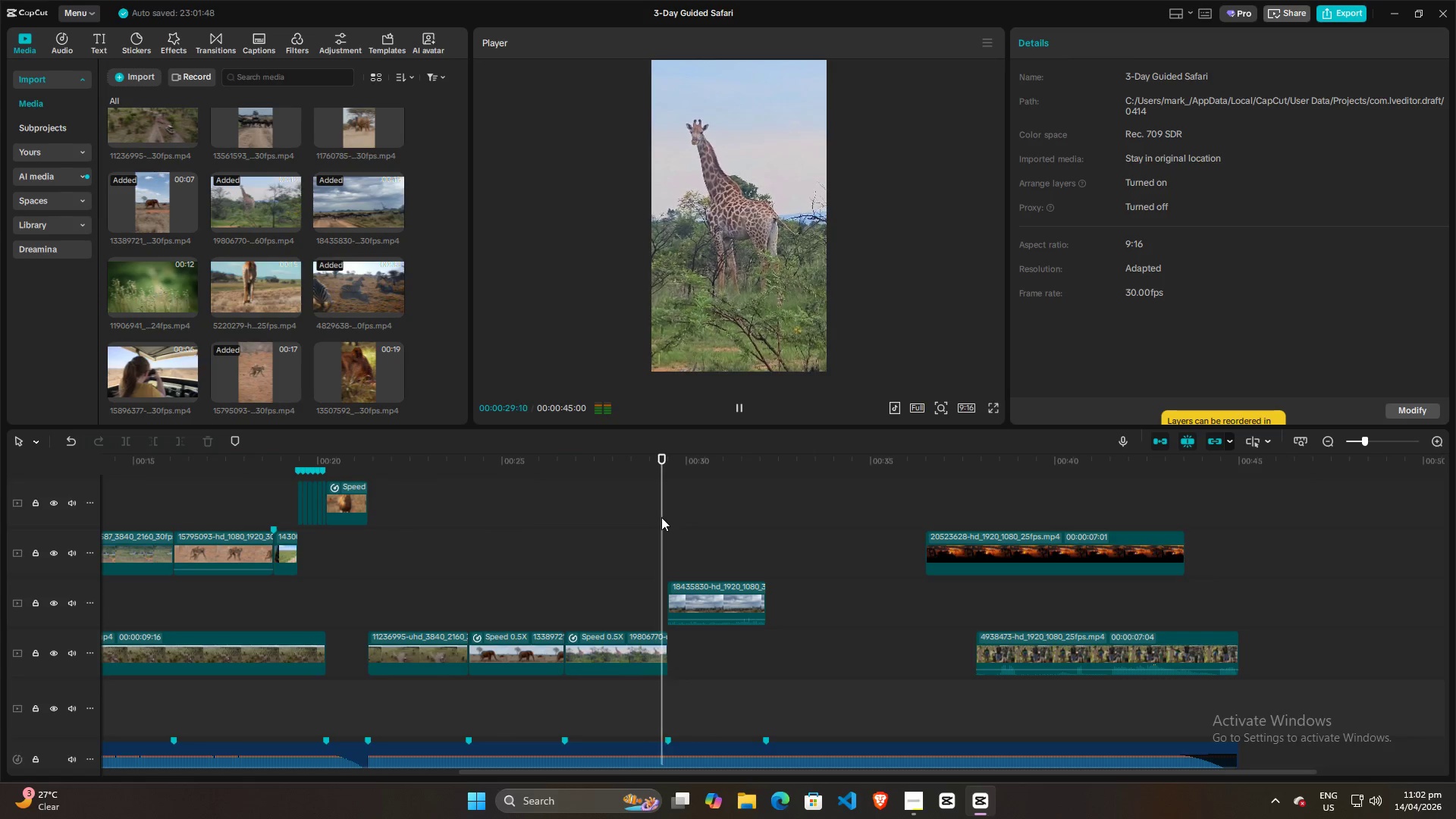 
key(Space)
 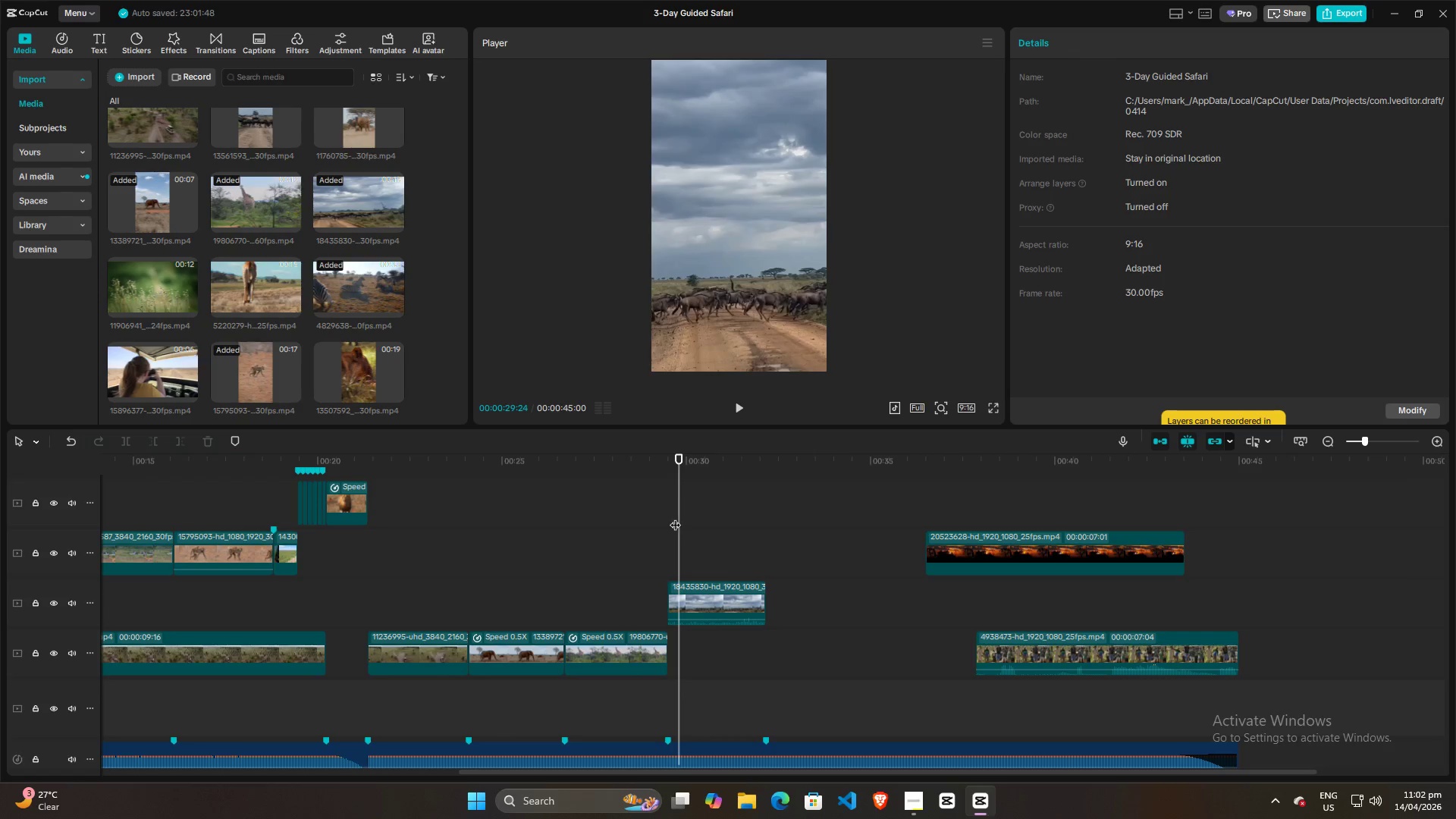 
left_click_drag(start_coordinate=[676, 516], to_coordinate=[672, 516])
 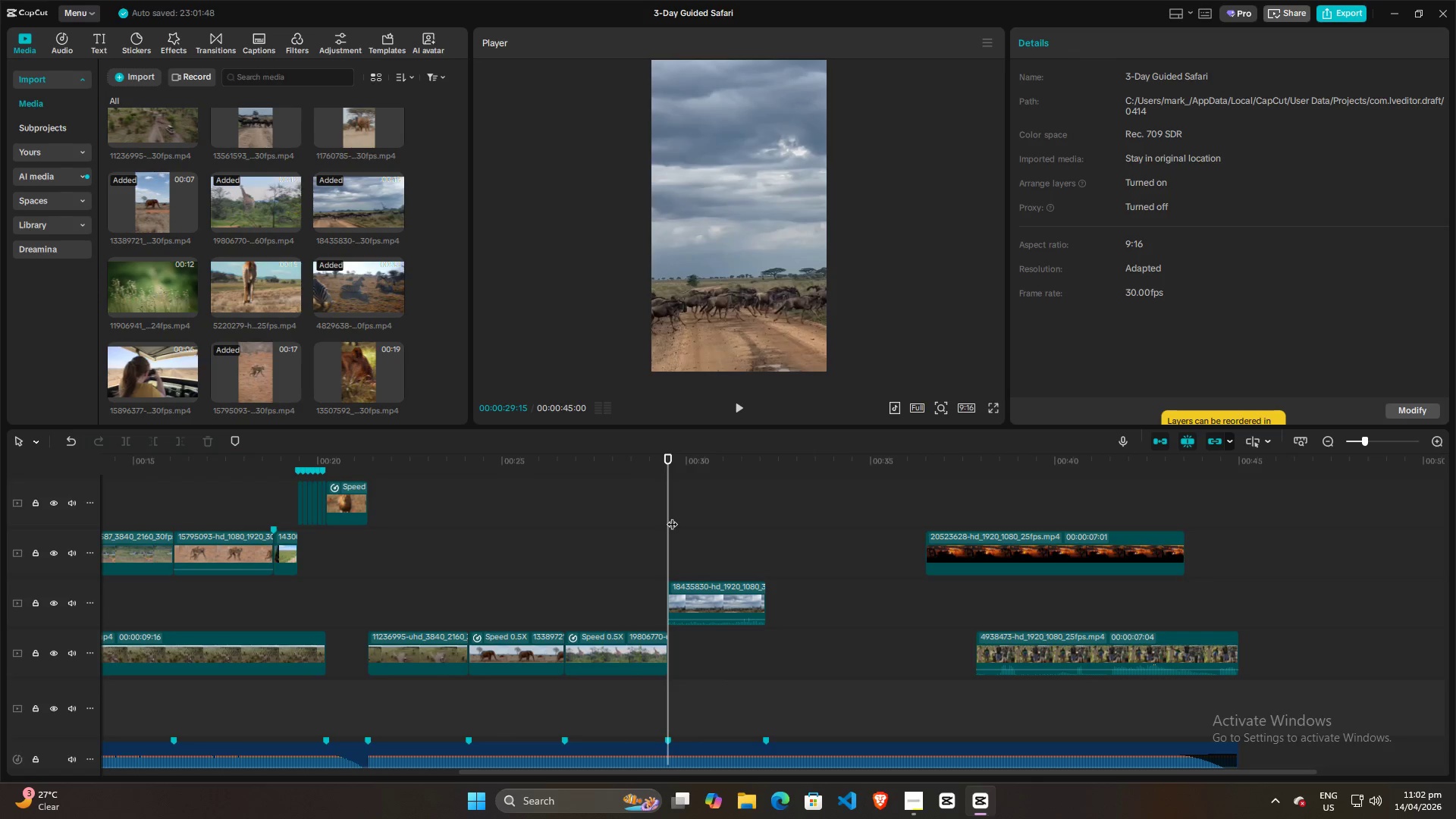 
key(Space)
 